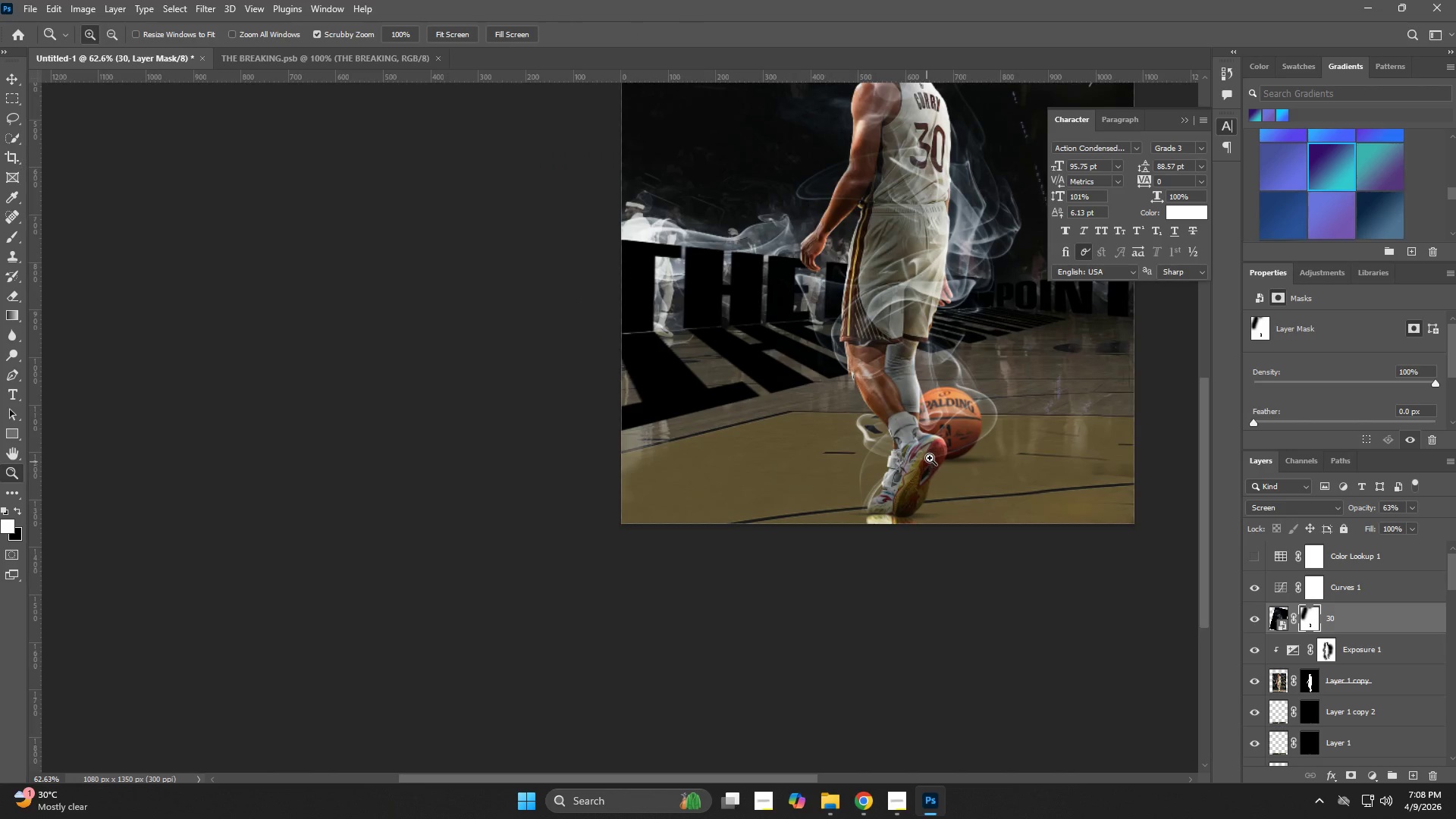 
left_click_drag(start_coordinate=[930, 458], to_coordinate=[871, 481])
 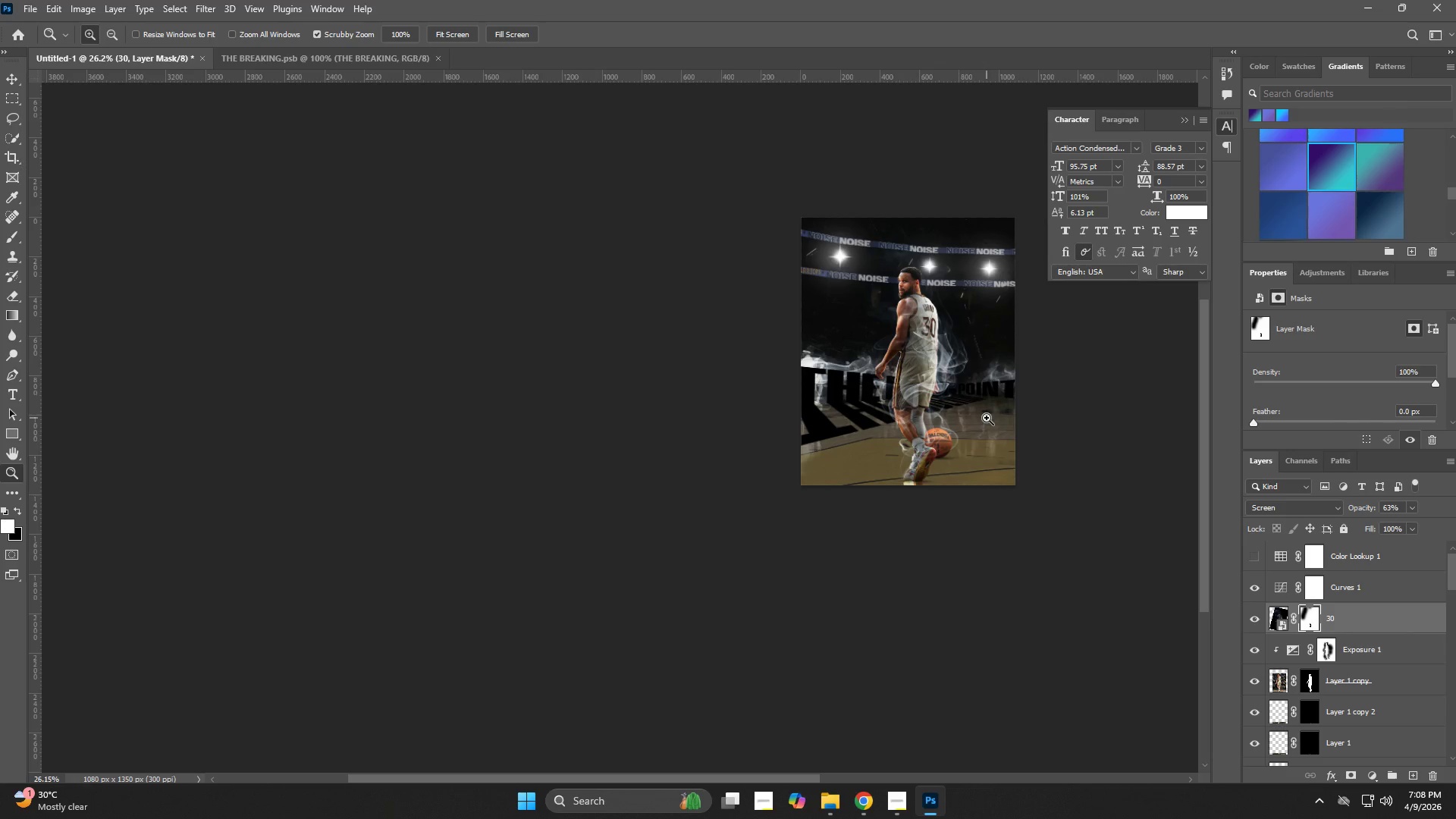 
left_click_drag(start_coordinate=[929, 423], to_coordinate=[976, 475])
 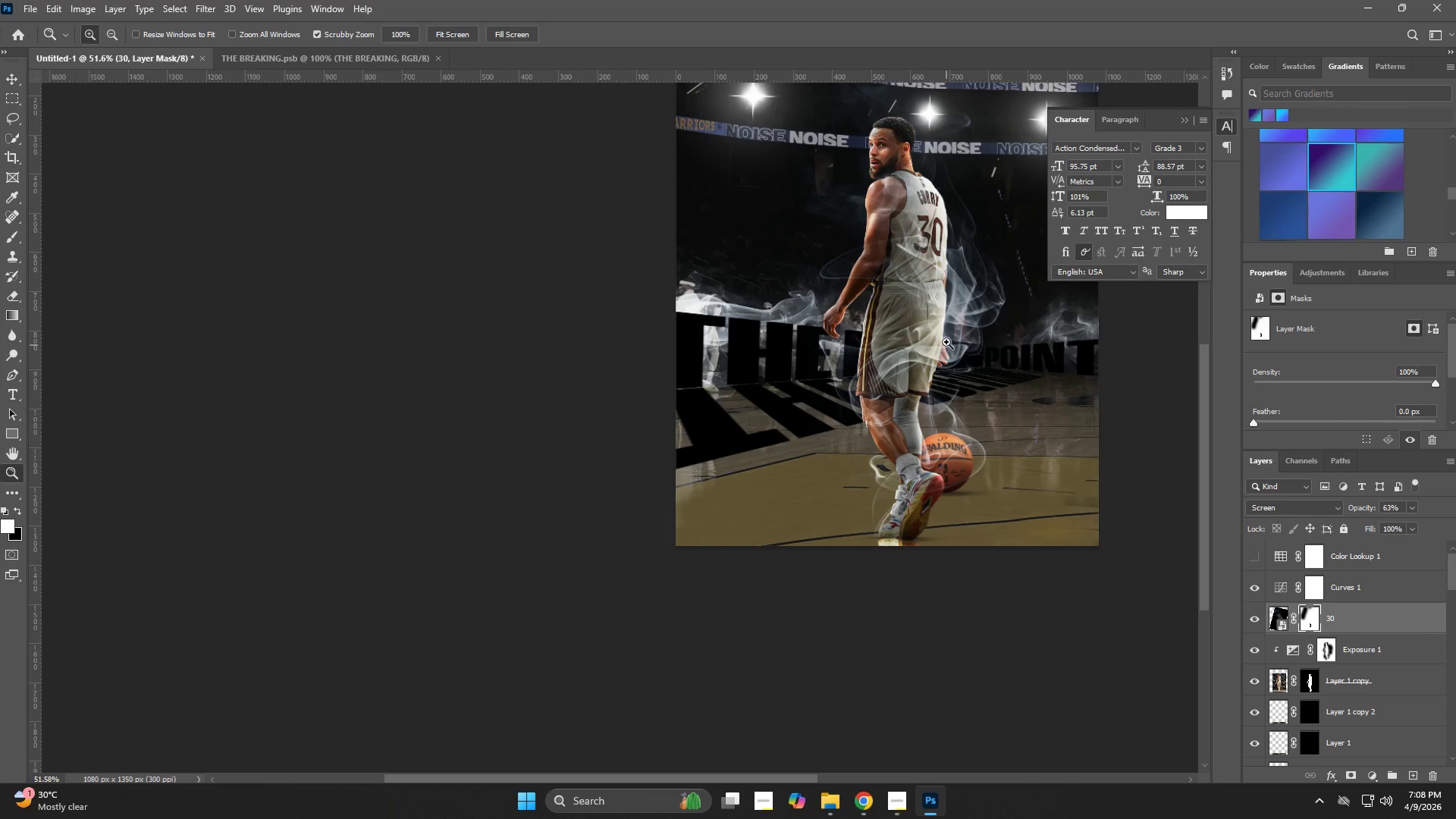 
left_click_drag(start_coordinate=[934, 294], to_coordinate=[1012, 391])
 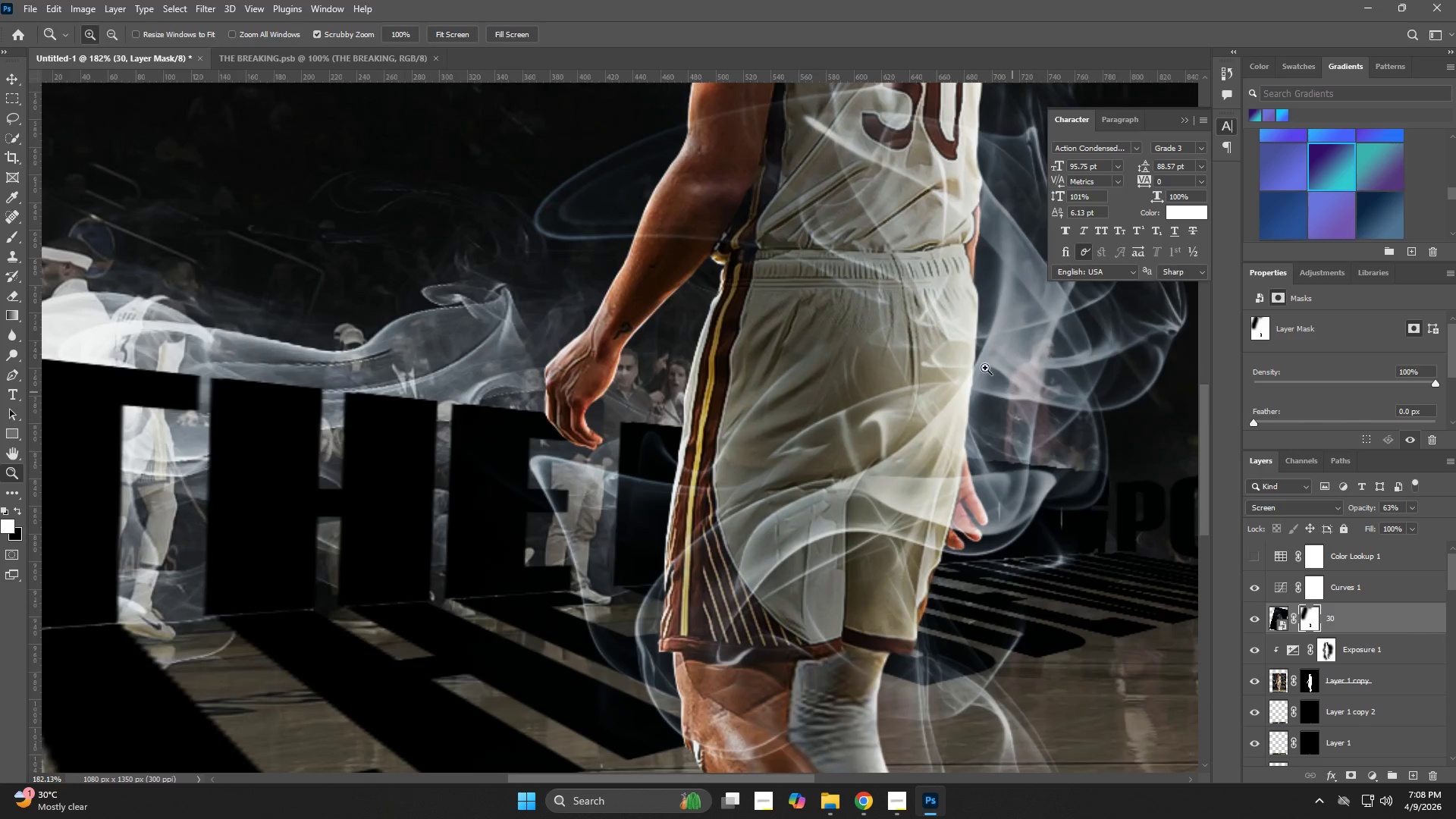 
key(E)
 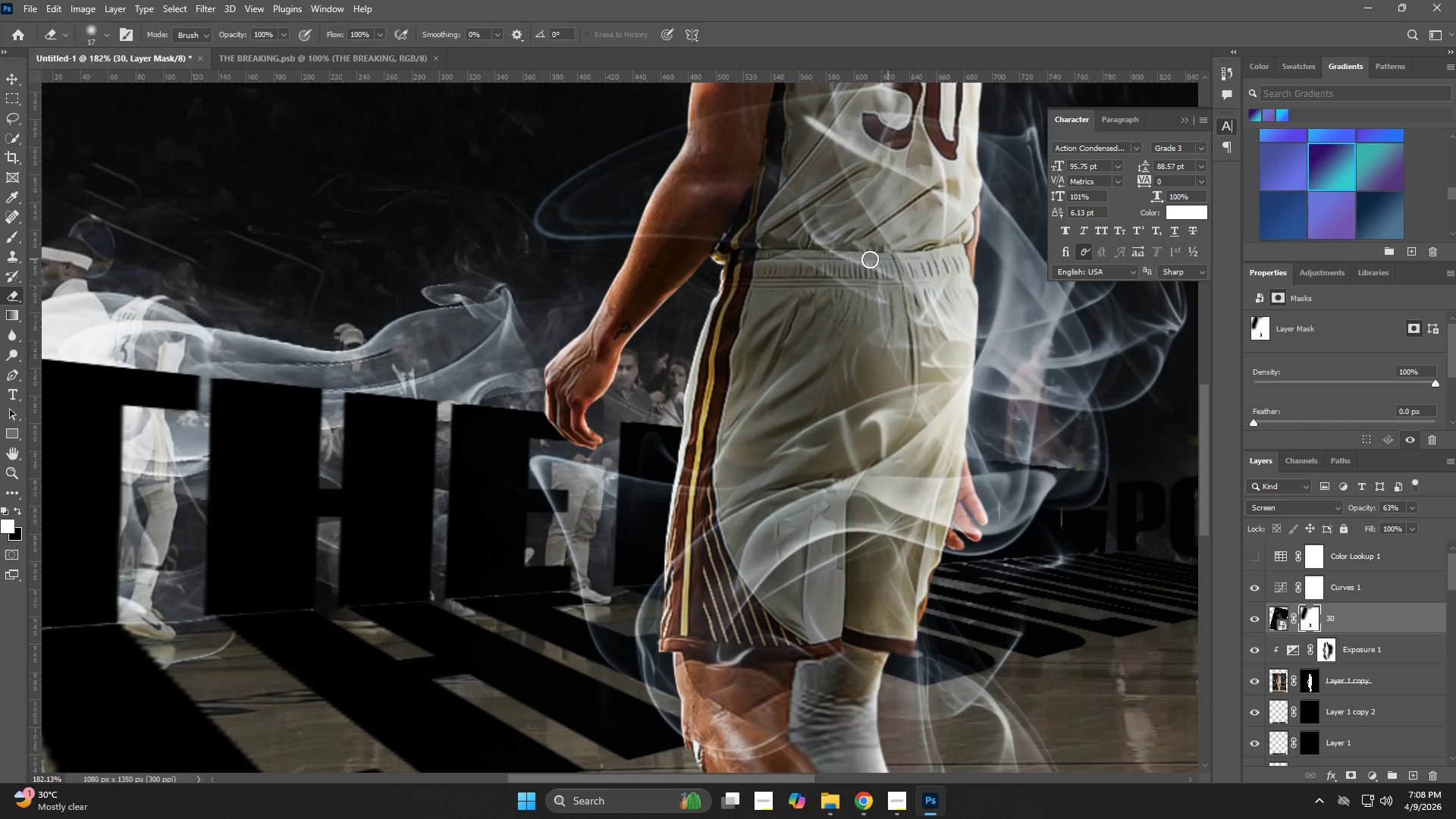 
hold_key(key=AltLeft, duration=0.77)
 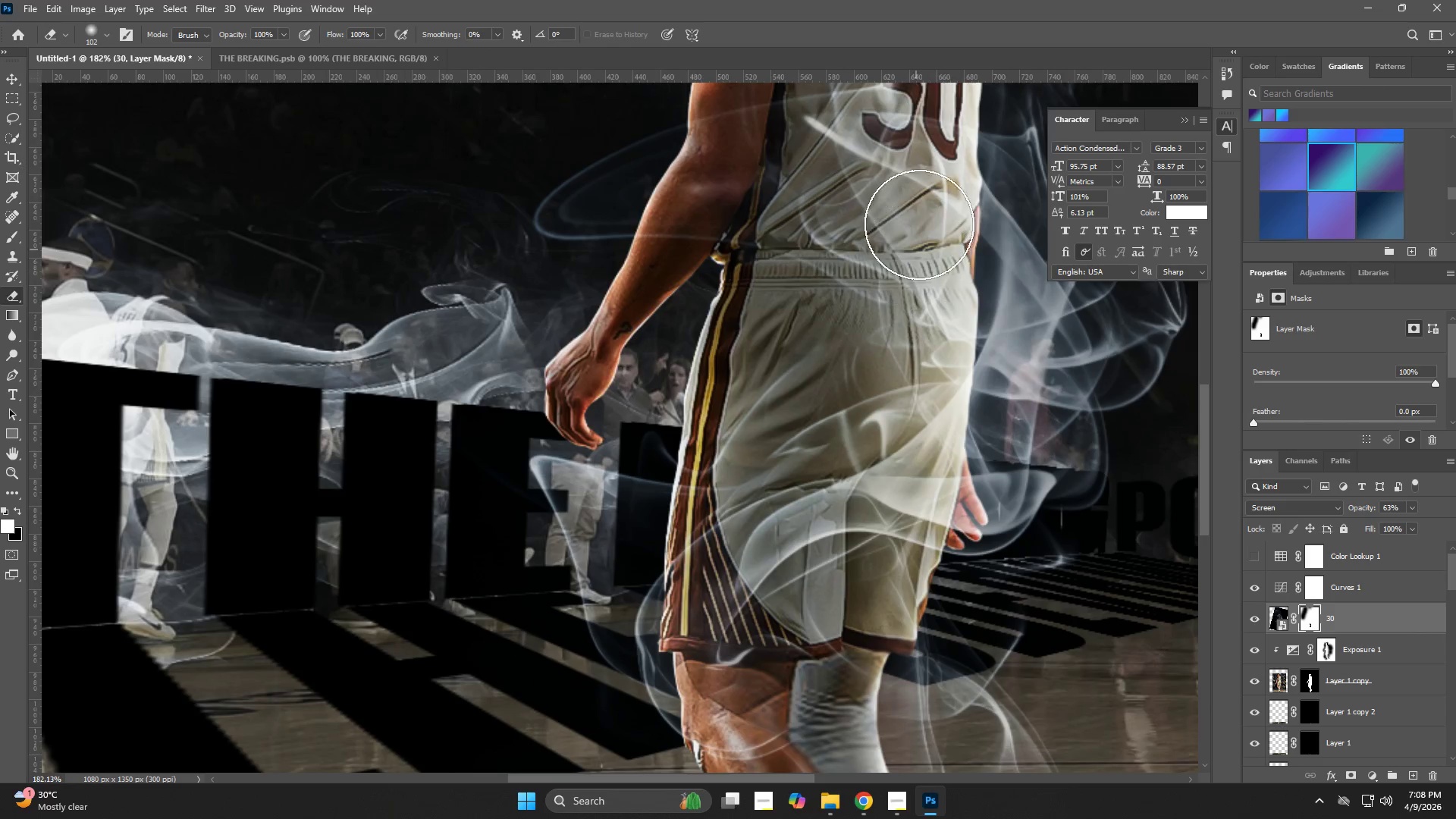 
hold_key(key=Space, duration=0.66)
 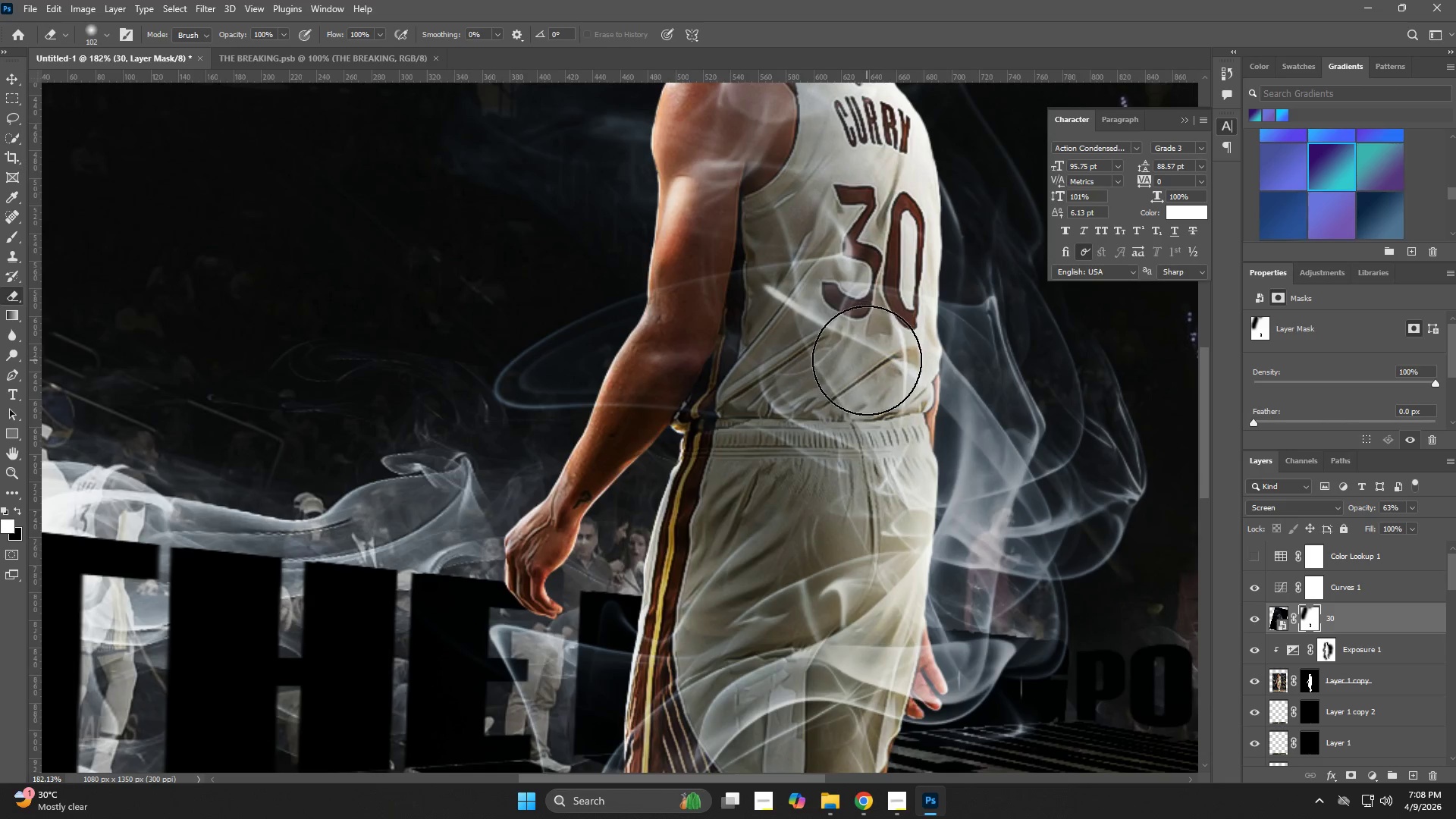 
left_click_drag(start_coordinate=[920, 221], to_coordinate=[880, 391])
 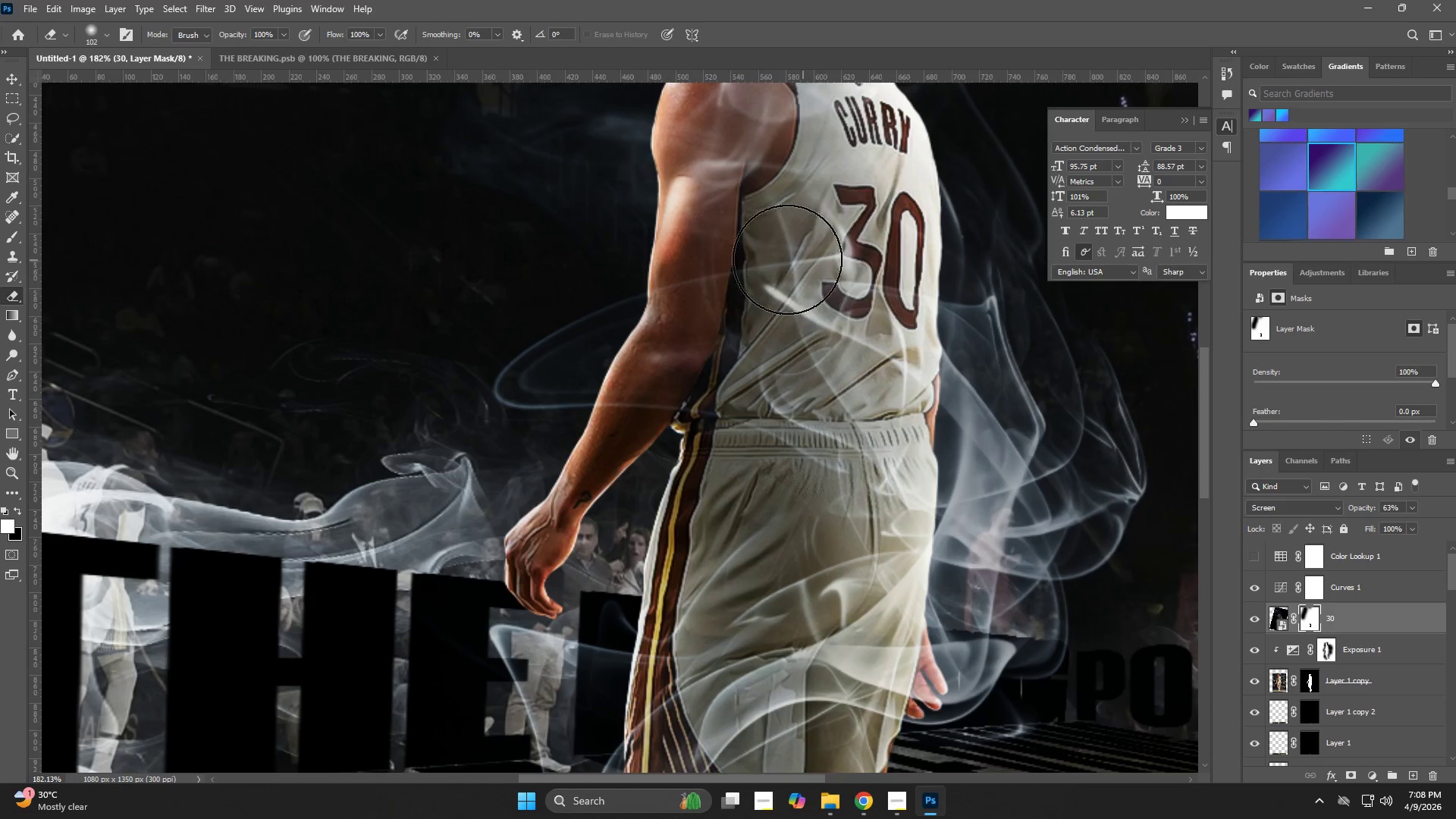 
left_click_drag(start_coordinate=[744, 283], to_coordinate=[705, 298])
 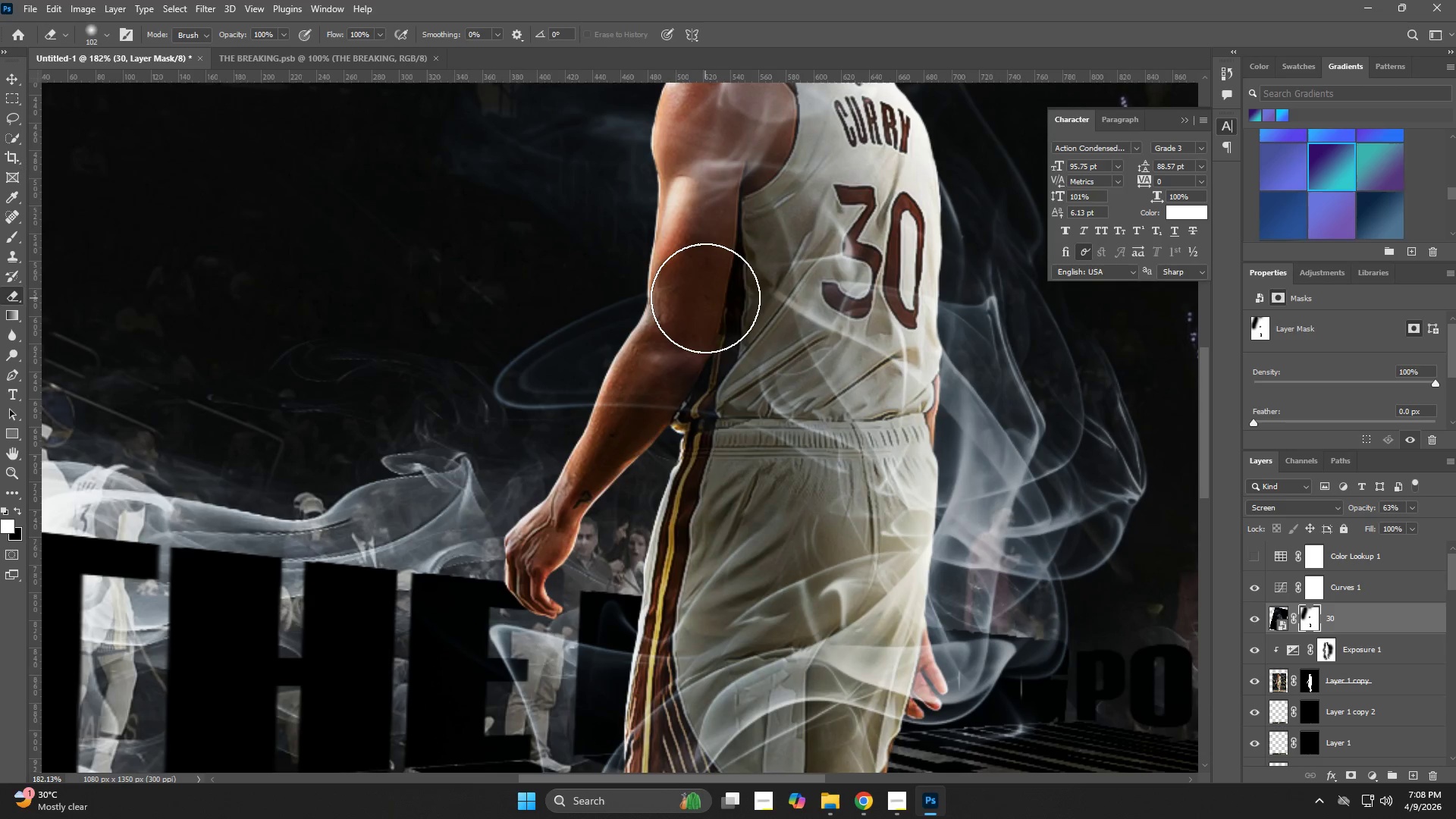 
left_click([705, 298])
 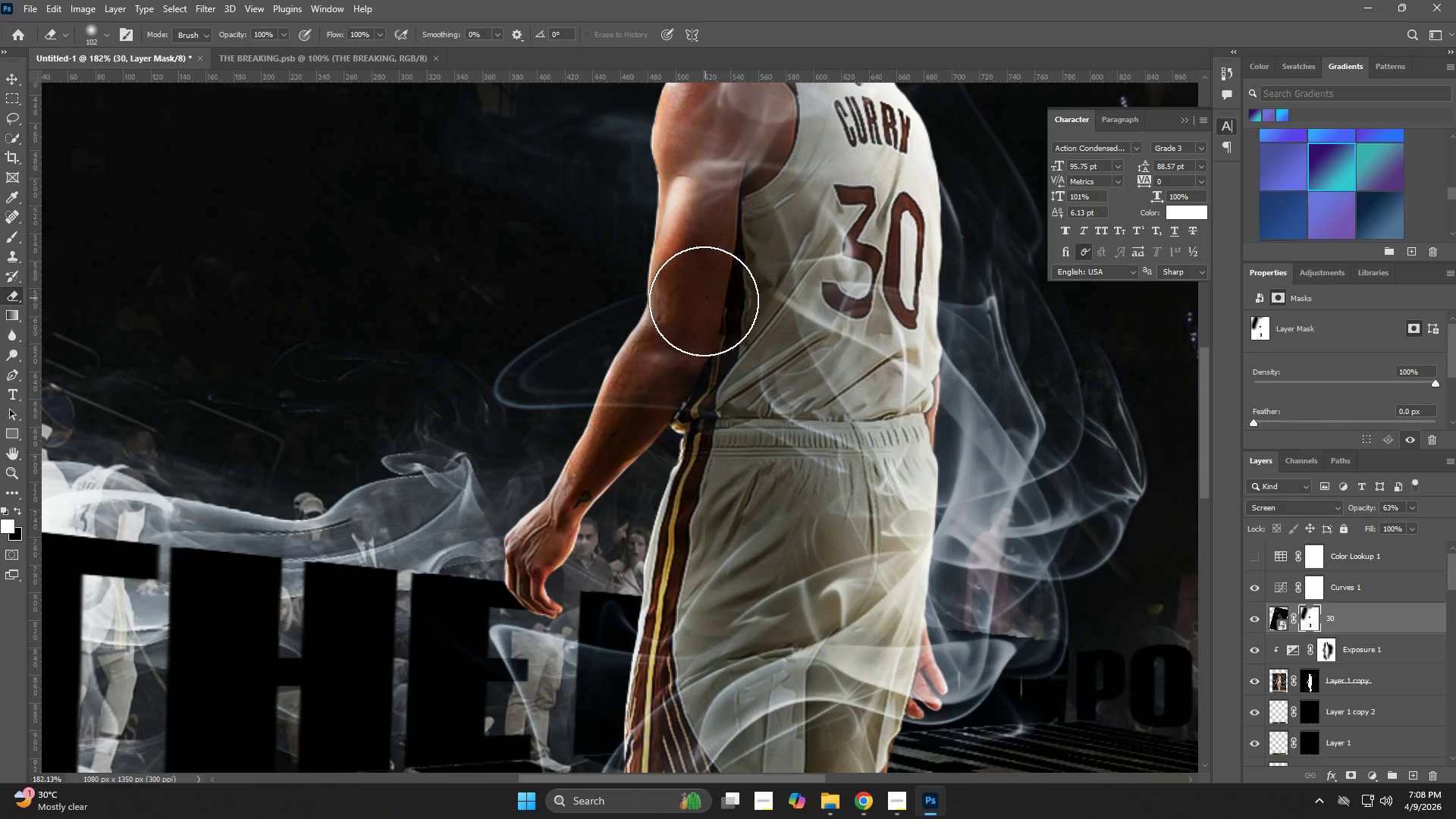 
left_click_drag(start_coordinate=[701, 303], to_coordinate=[699, 309])
 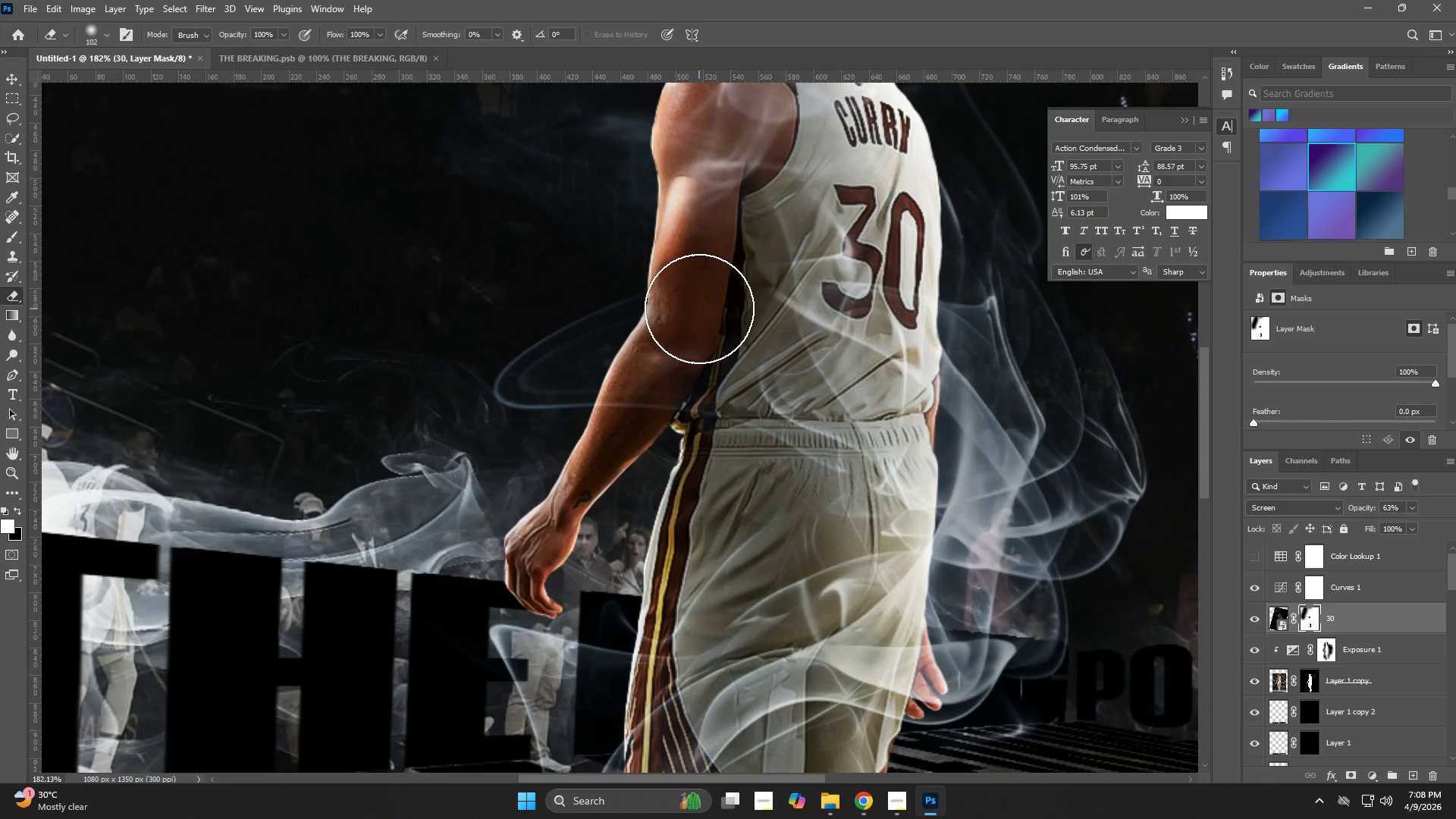 
triple_click([699, 309])
 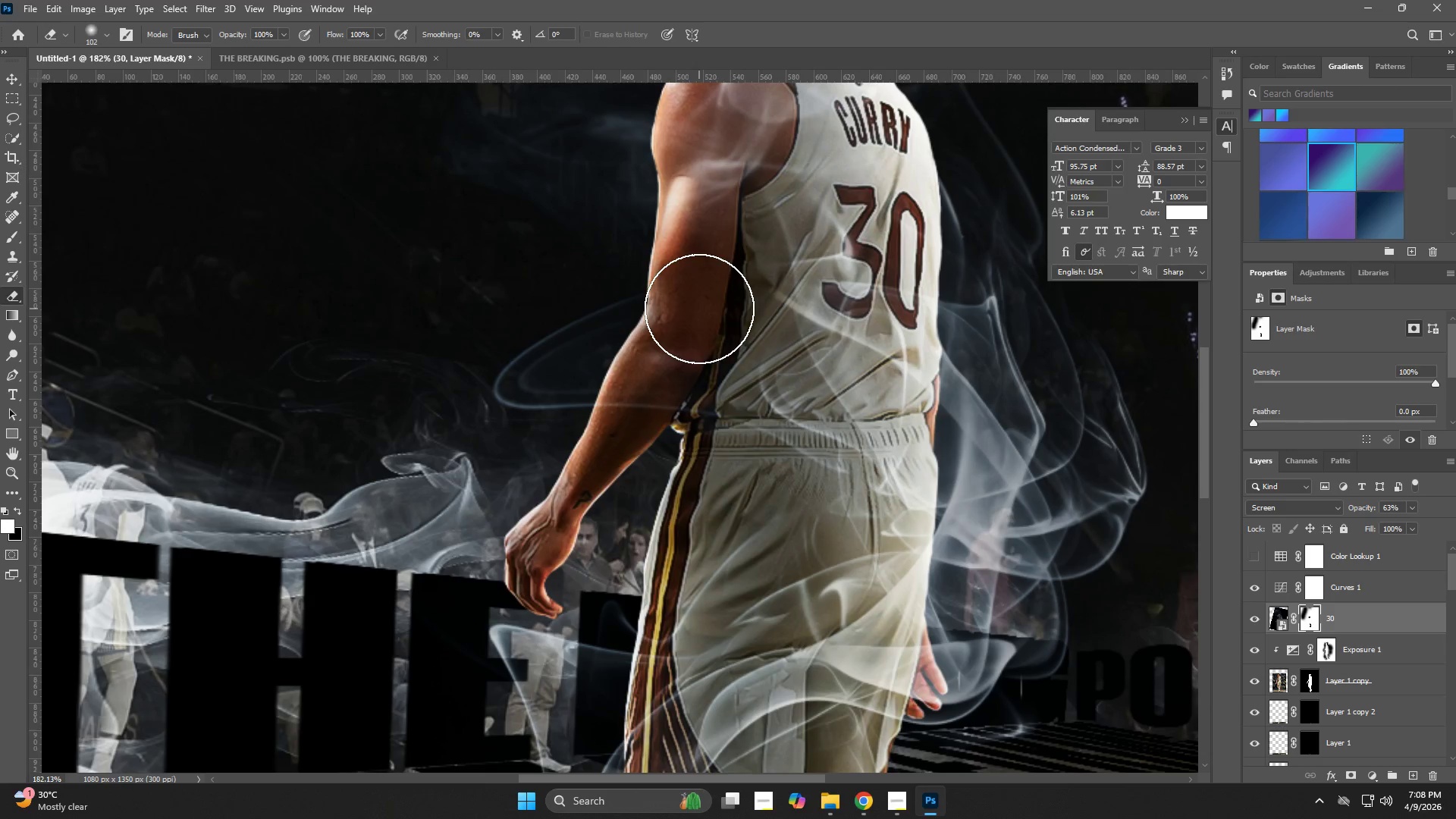 
triple_click([699, 309])
 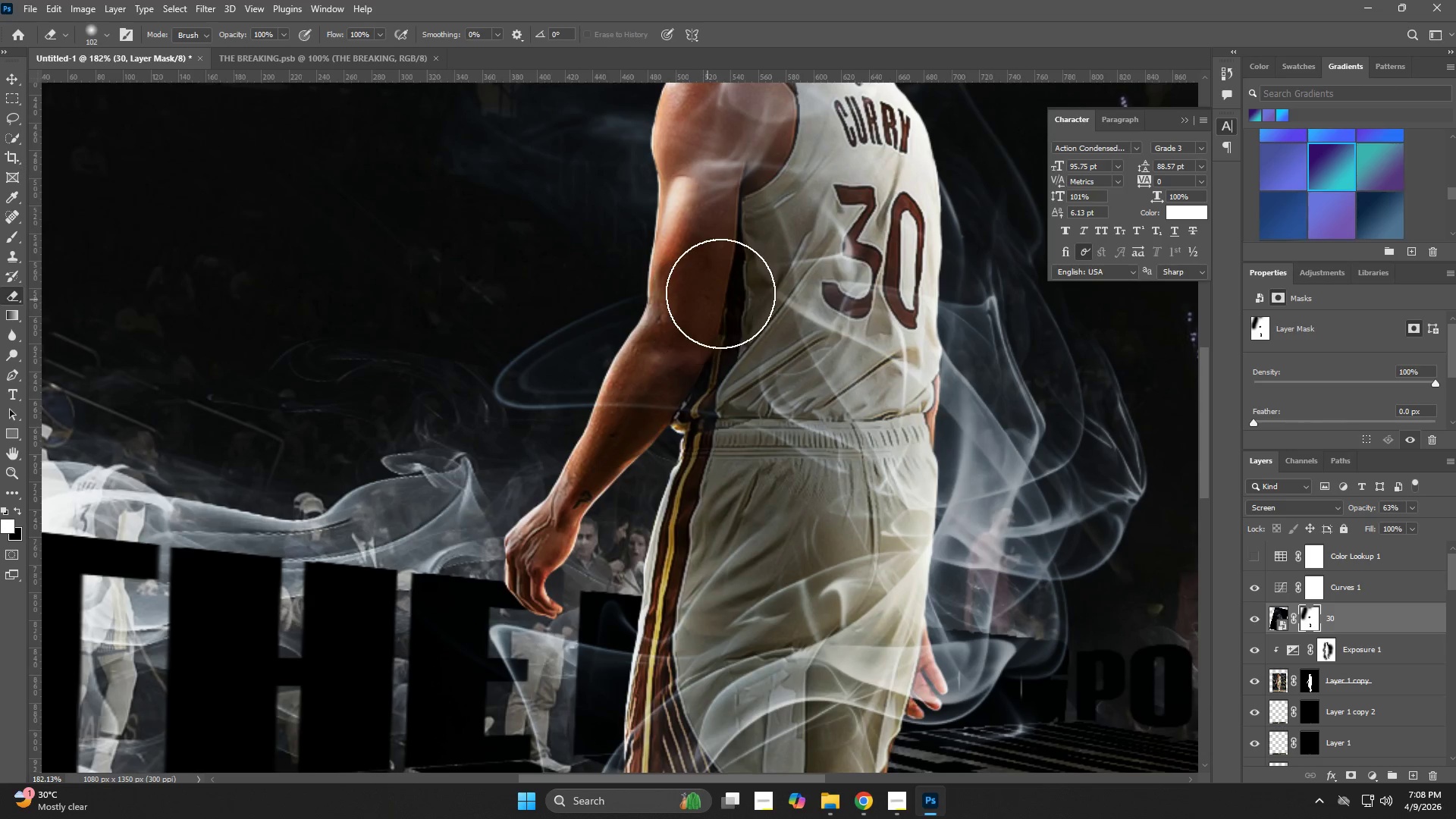 
hold_key(key=AltLeft, duration=0.48)
 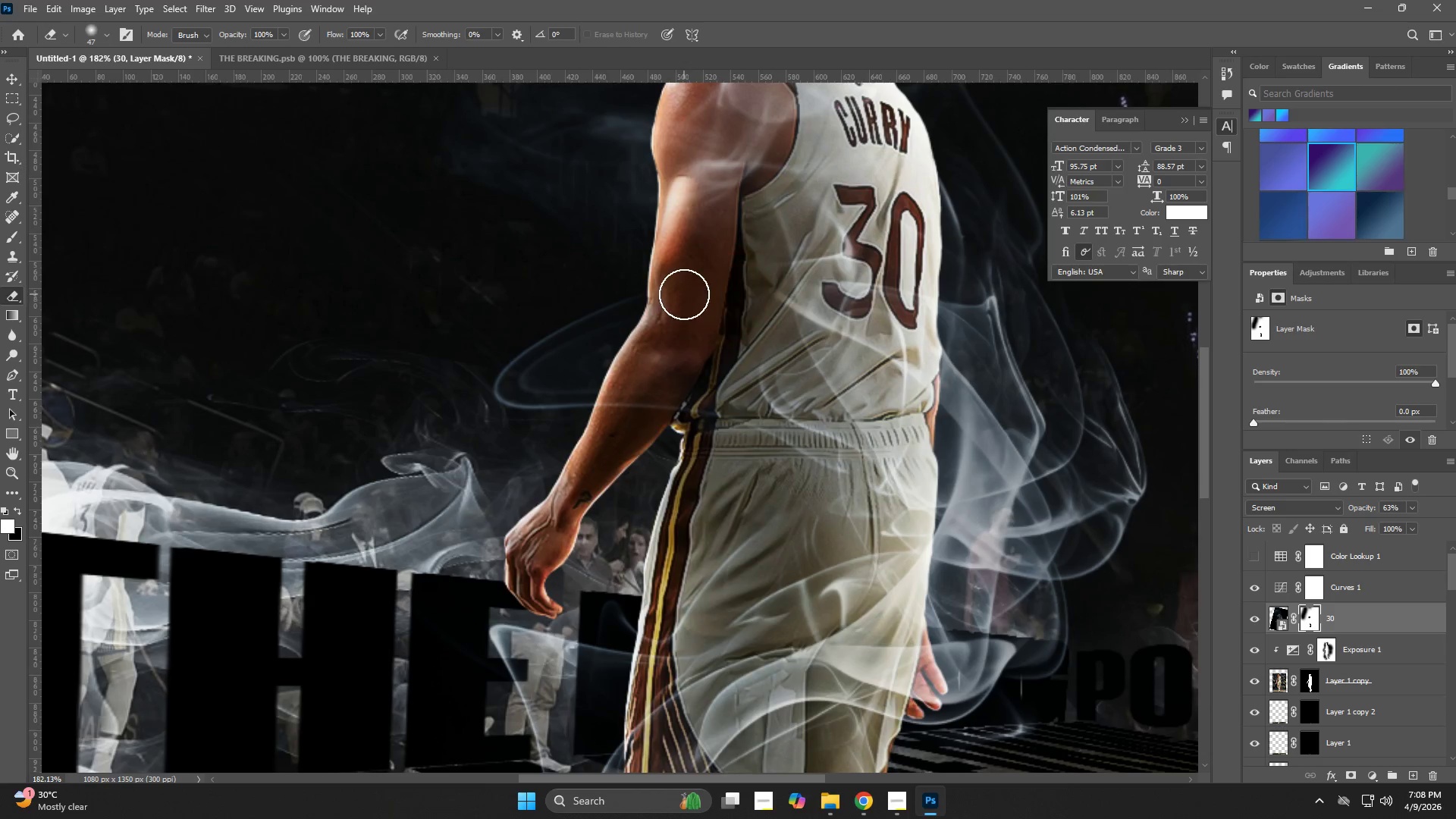 
left_click_drag(start_coordinate=[684, 294], to_coordinate=[802, 205])
 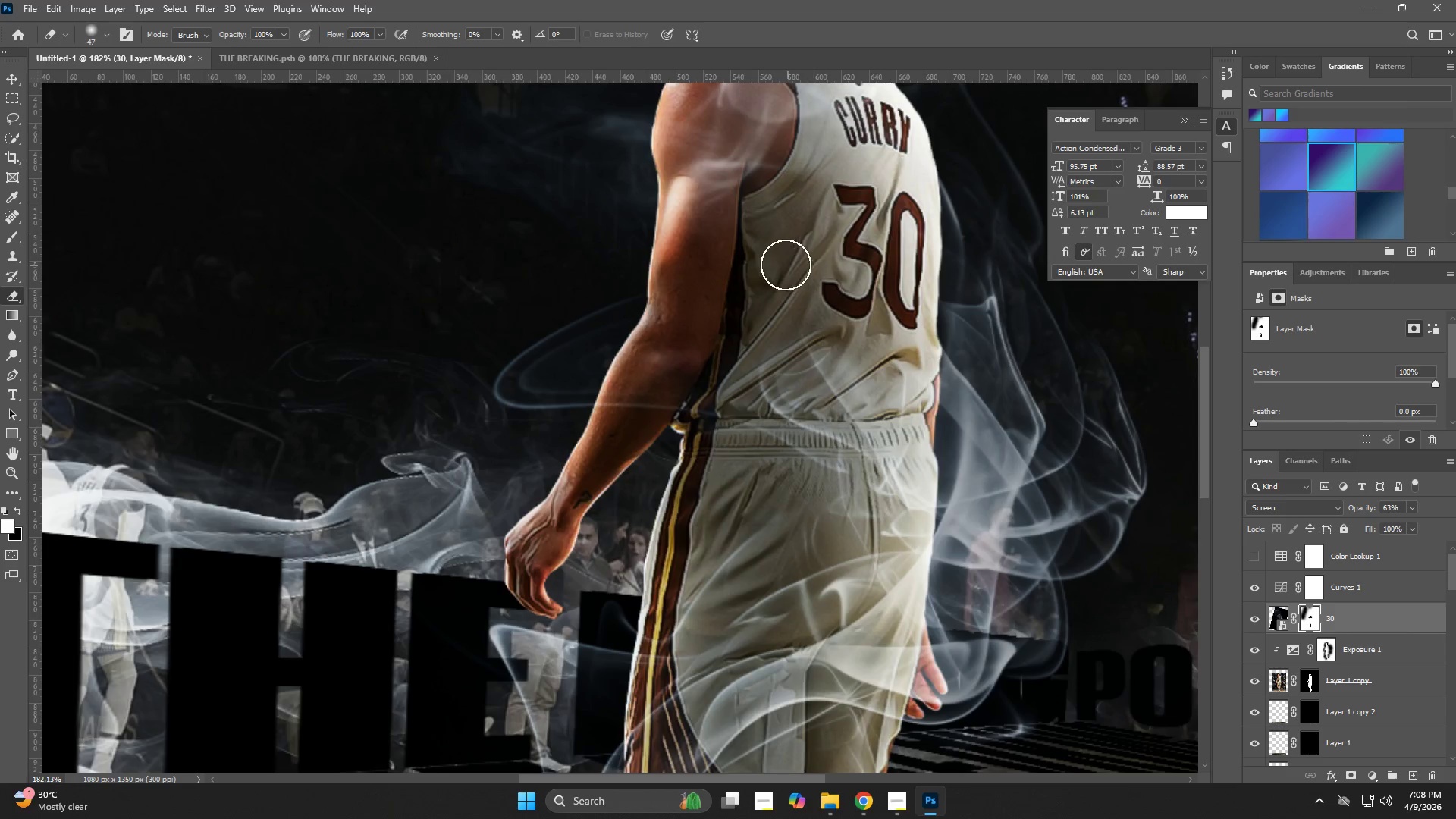 
left_click_drag(start_coordinate=[782, 265], to_coordinate=[694, 306])
 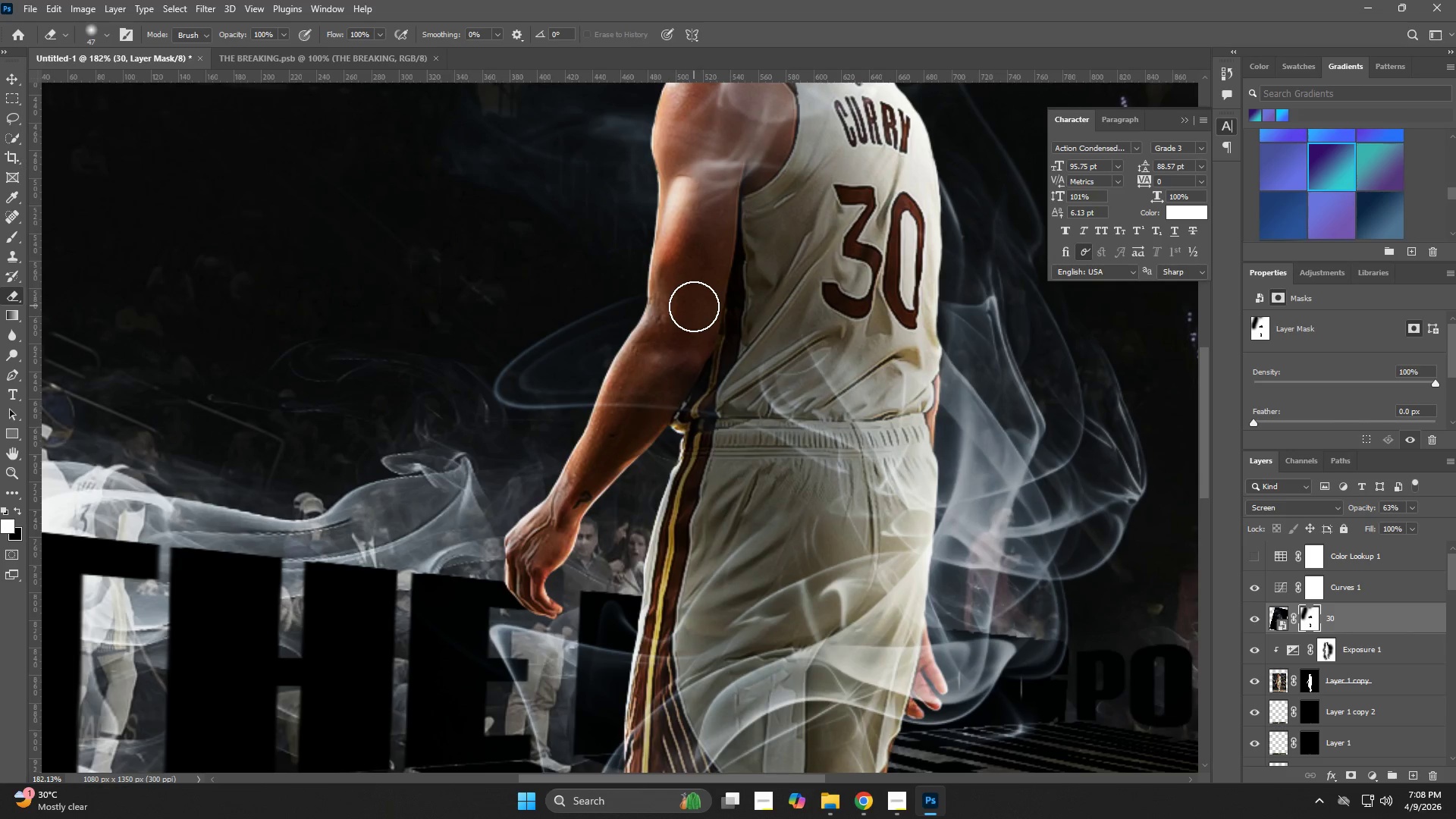 
left_click_drag(start_coordinate=[694, 306], to_coordinate=[667, 312])
 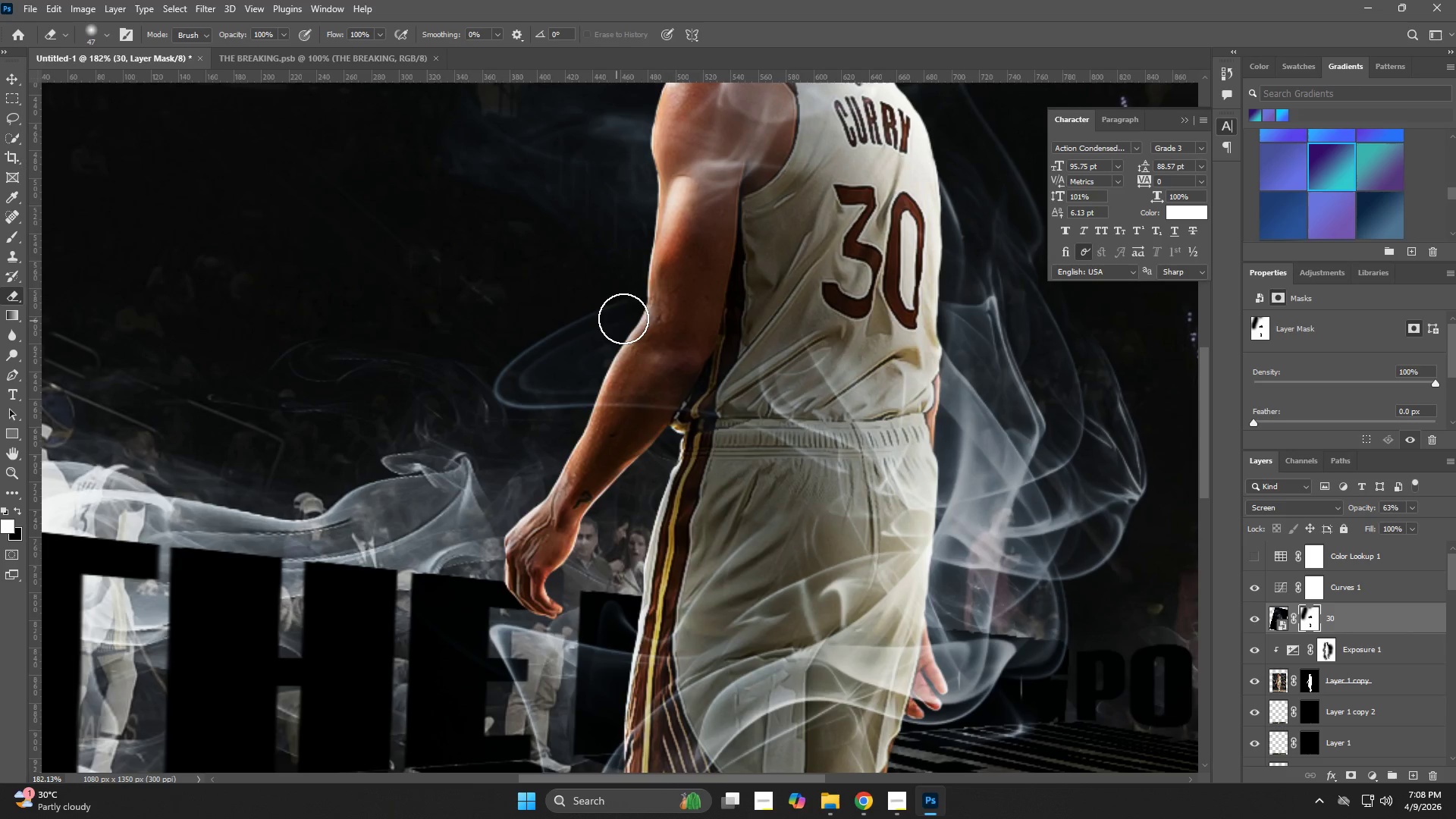 
hold_key(key=AltLeft, duration=0.44)
 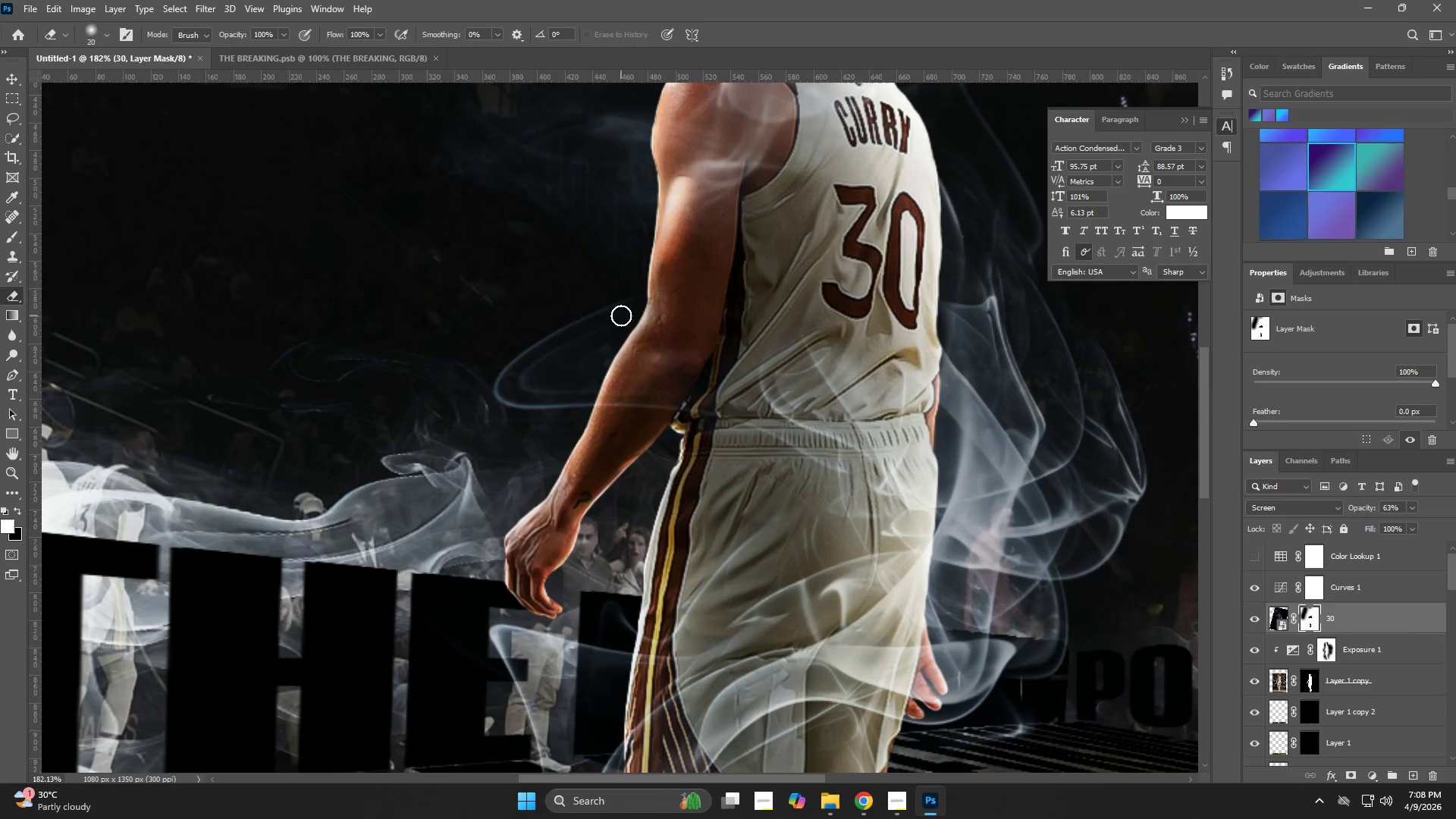 
type(xxz)
 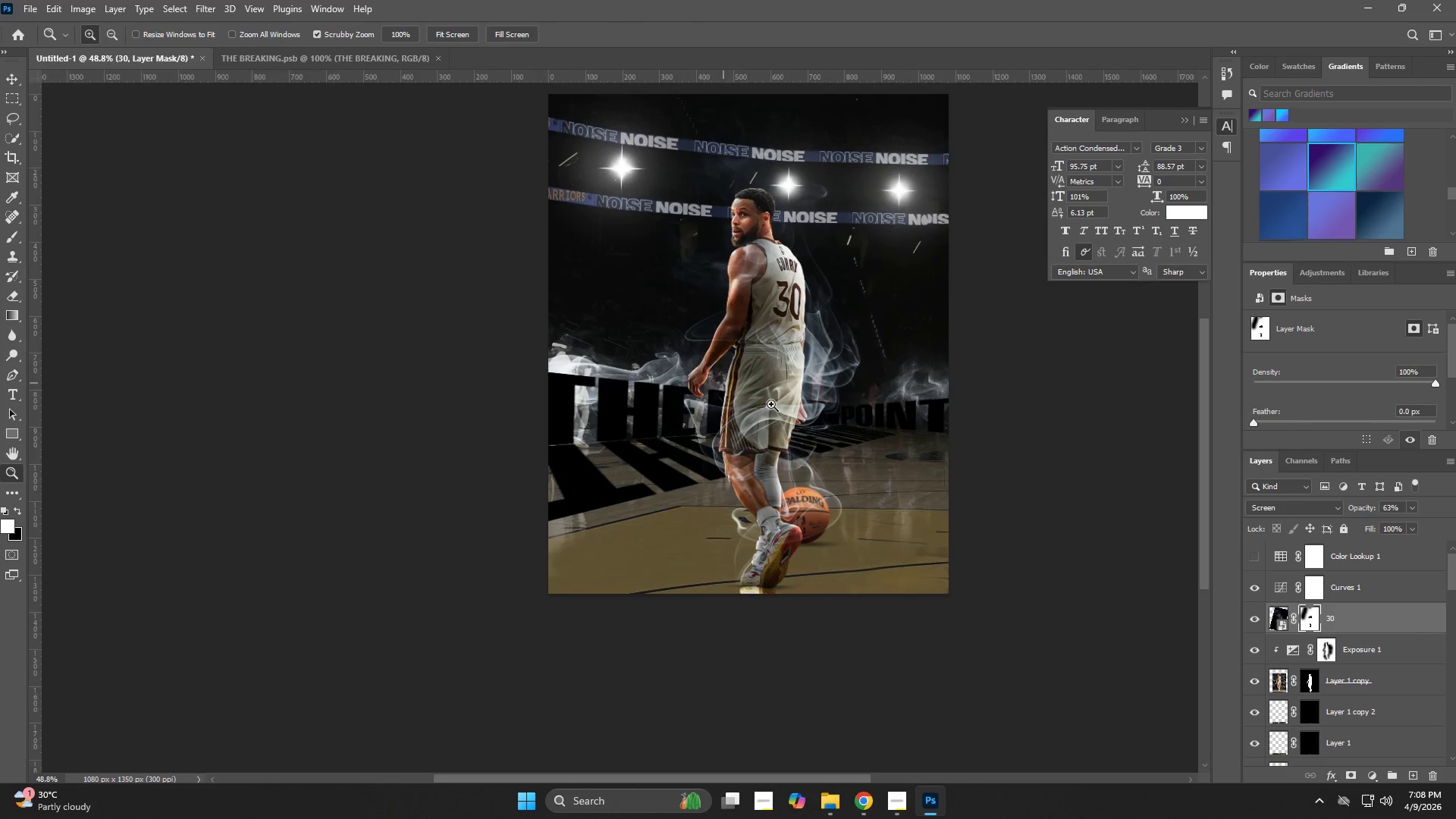 
left_click_drag(start_coordinate=[635, 298], to_coordinate=[627, 318])
 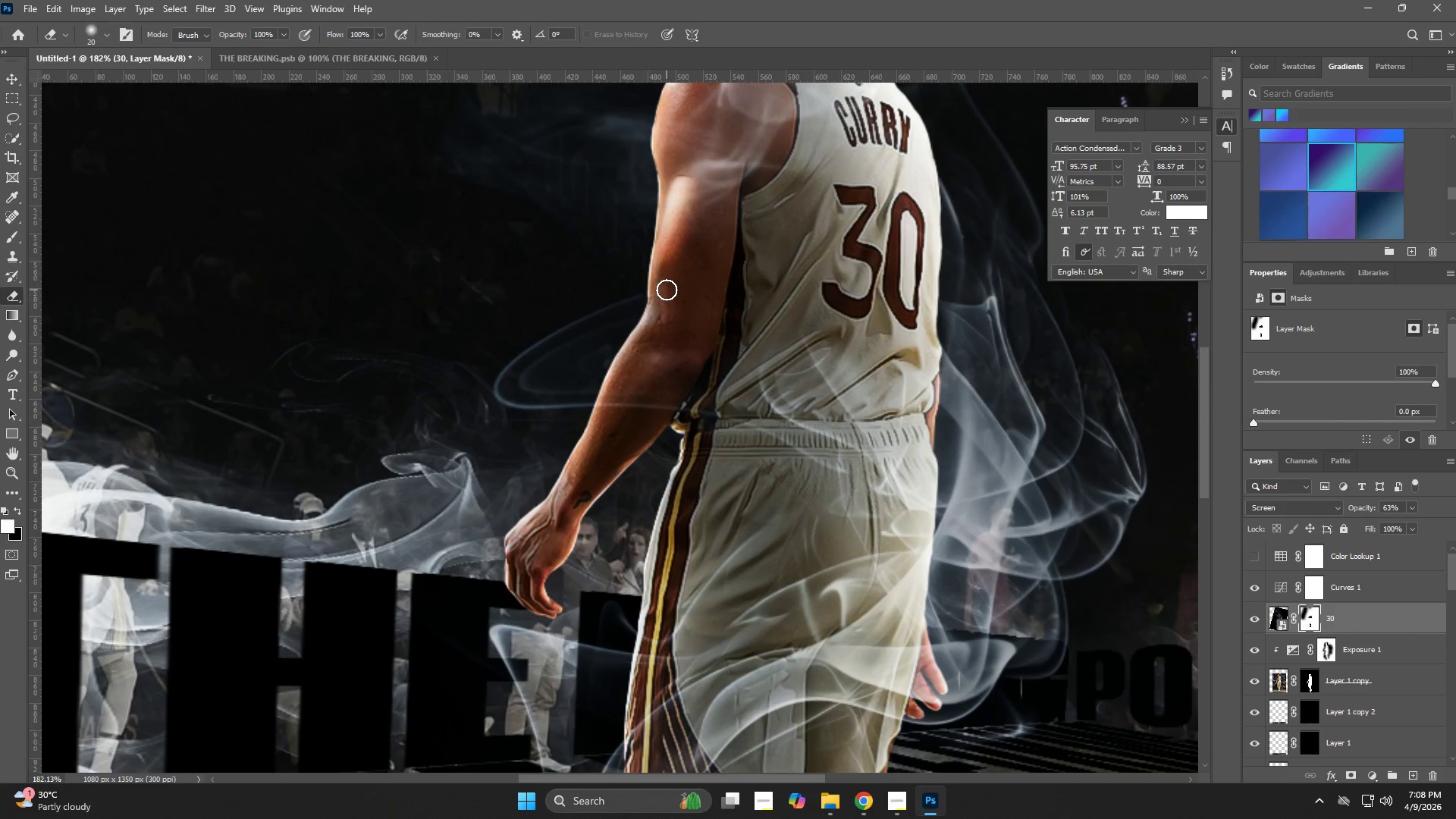 
left_click_drag(start_coordinate=[660, 289], to_coordinate=[658, 311])
 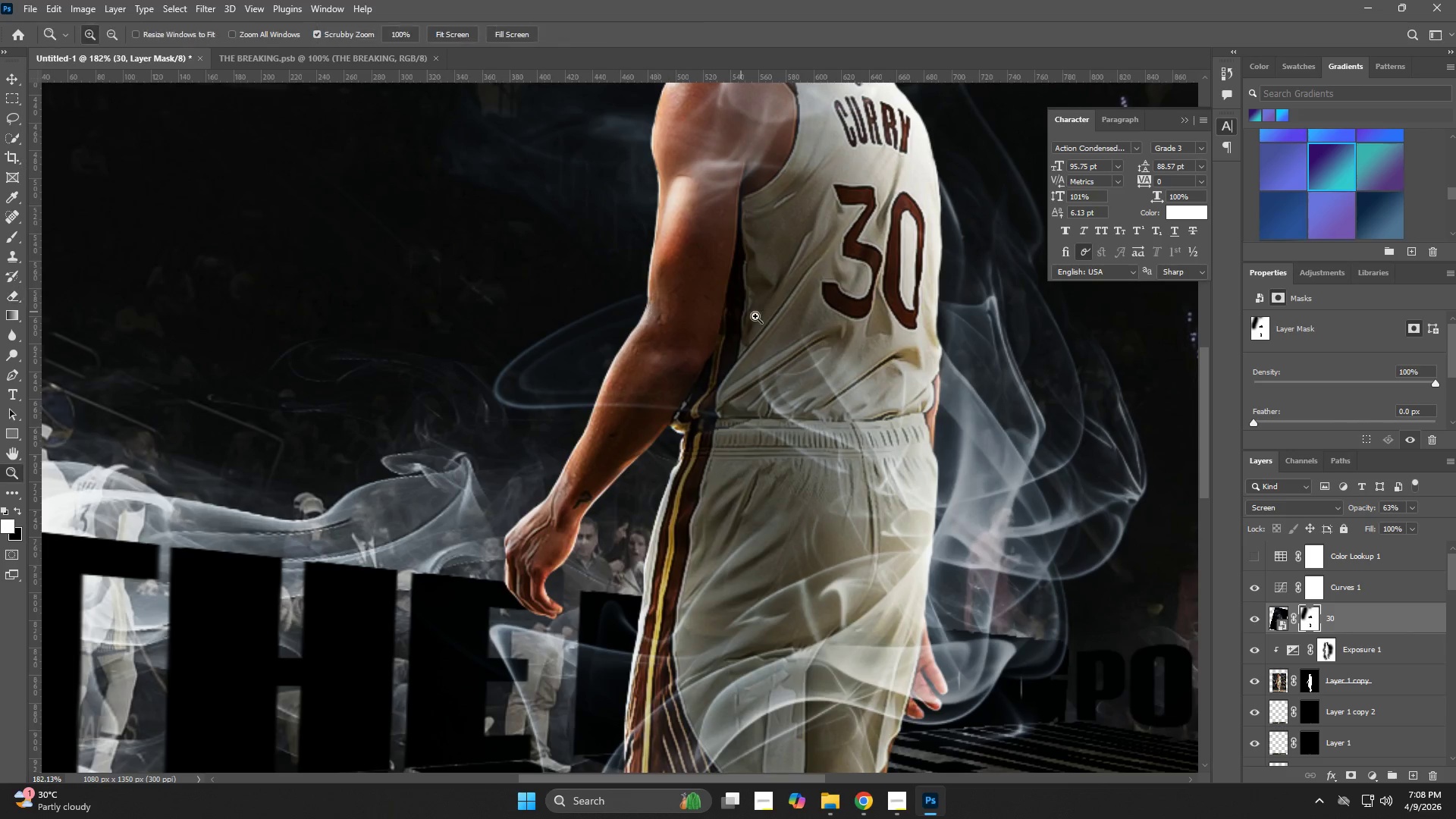 
left_click_drag(start_coordinate=[755, 316], to_coordinate=[674, 349])
 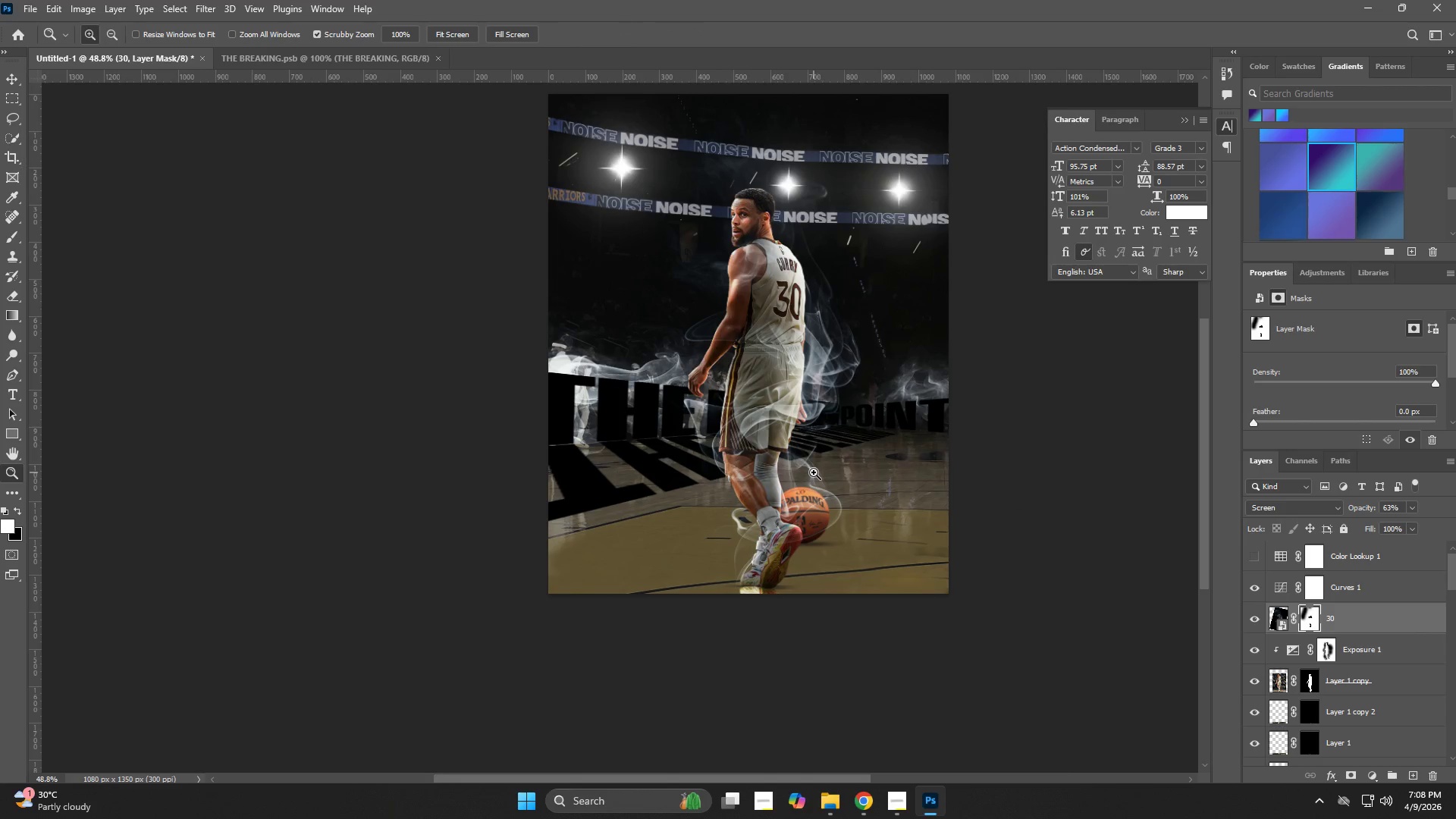 
left_click_drag(start_coordinate=[758, 485], to_coordinate=[810, 497])
 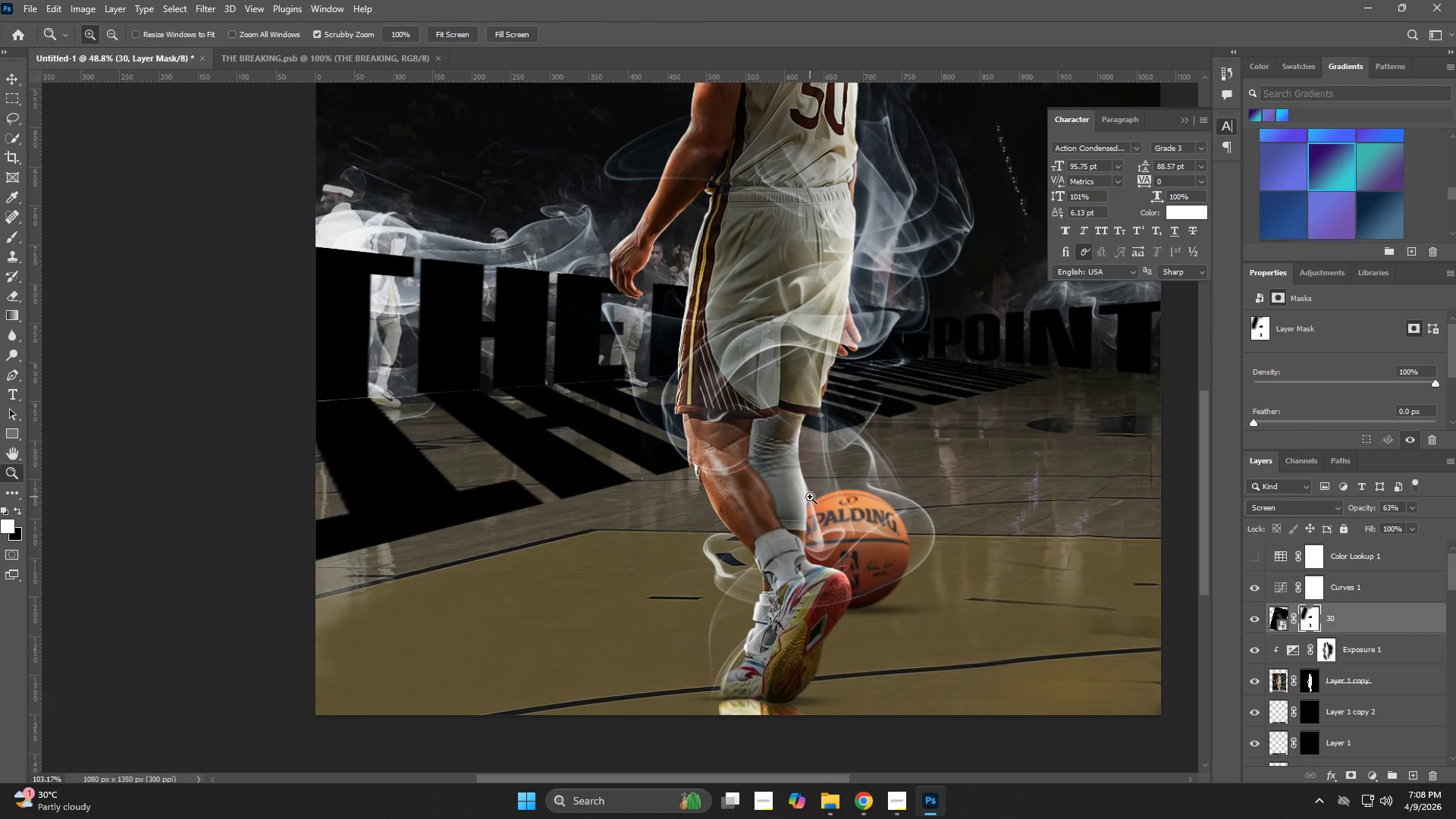 
type(bbe)
 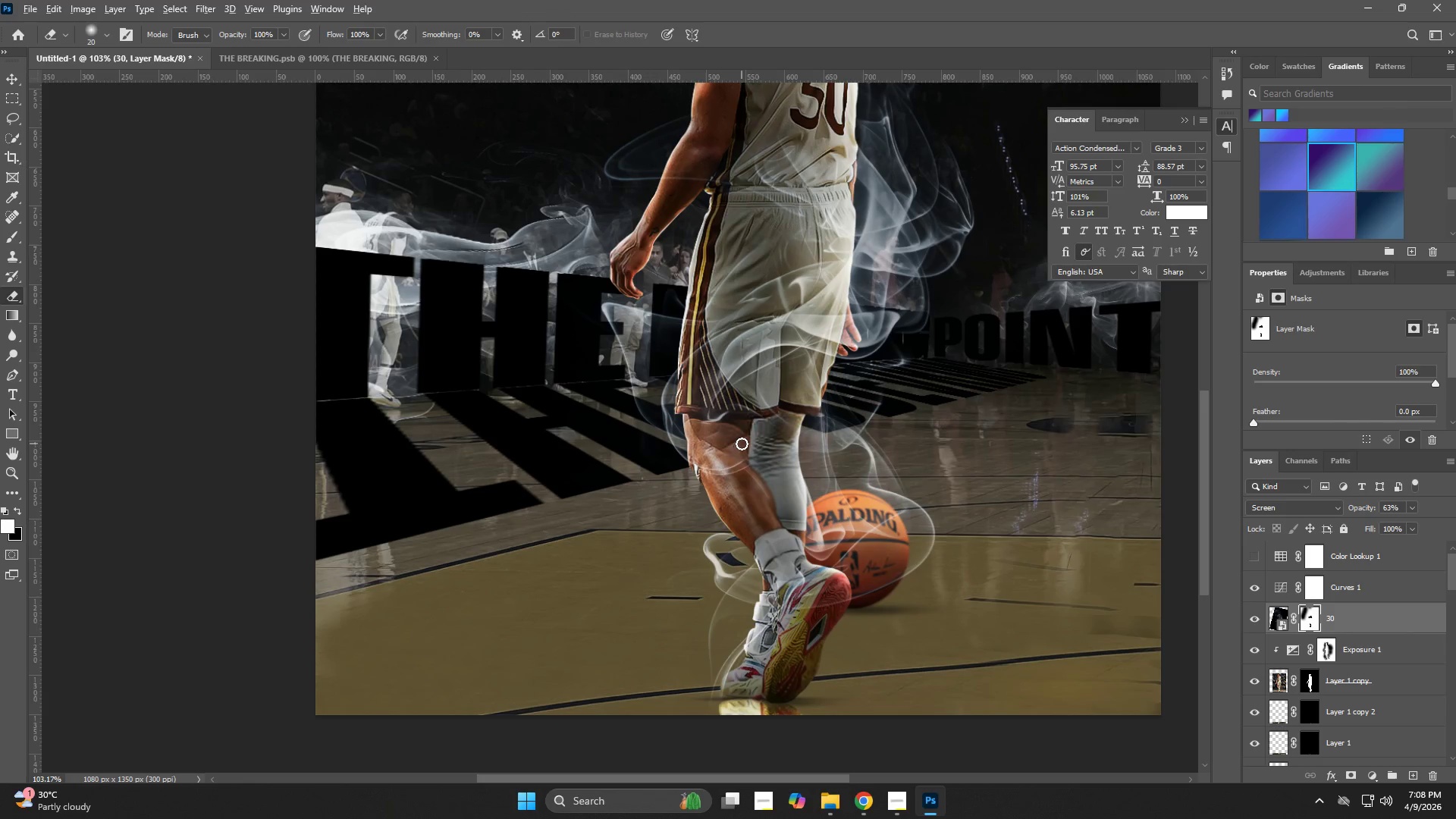 
hold_key(key=AltLeft, duration=0.69)
 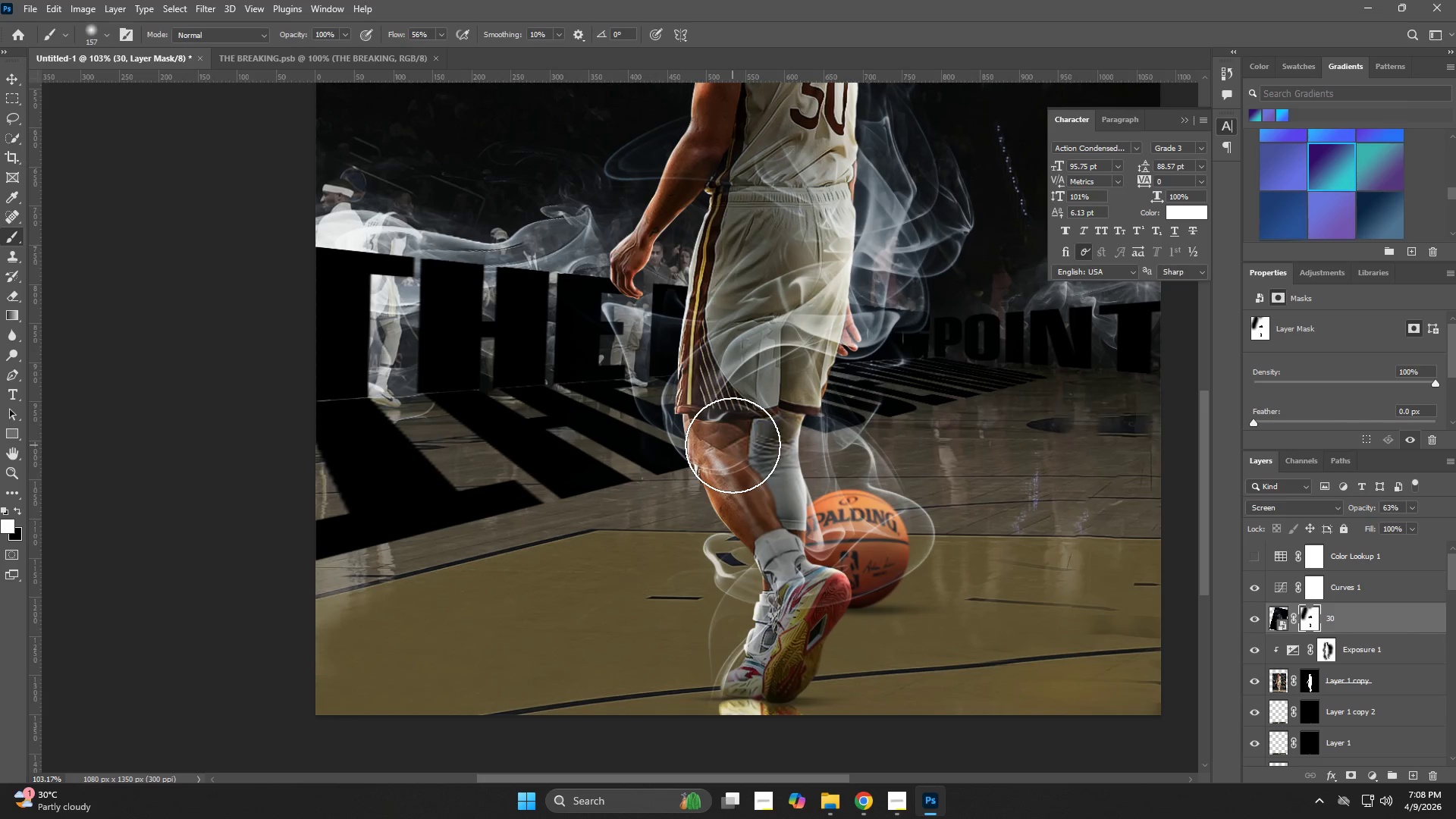 
hold_key(key=AltLeft, duration=0.52)
 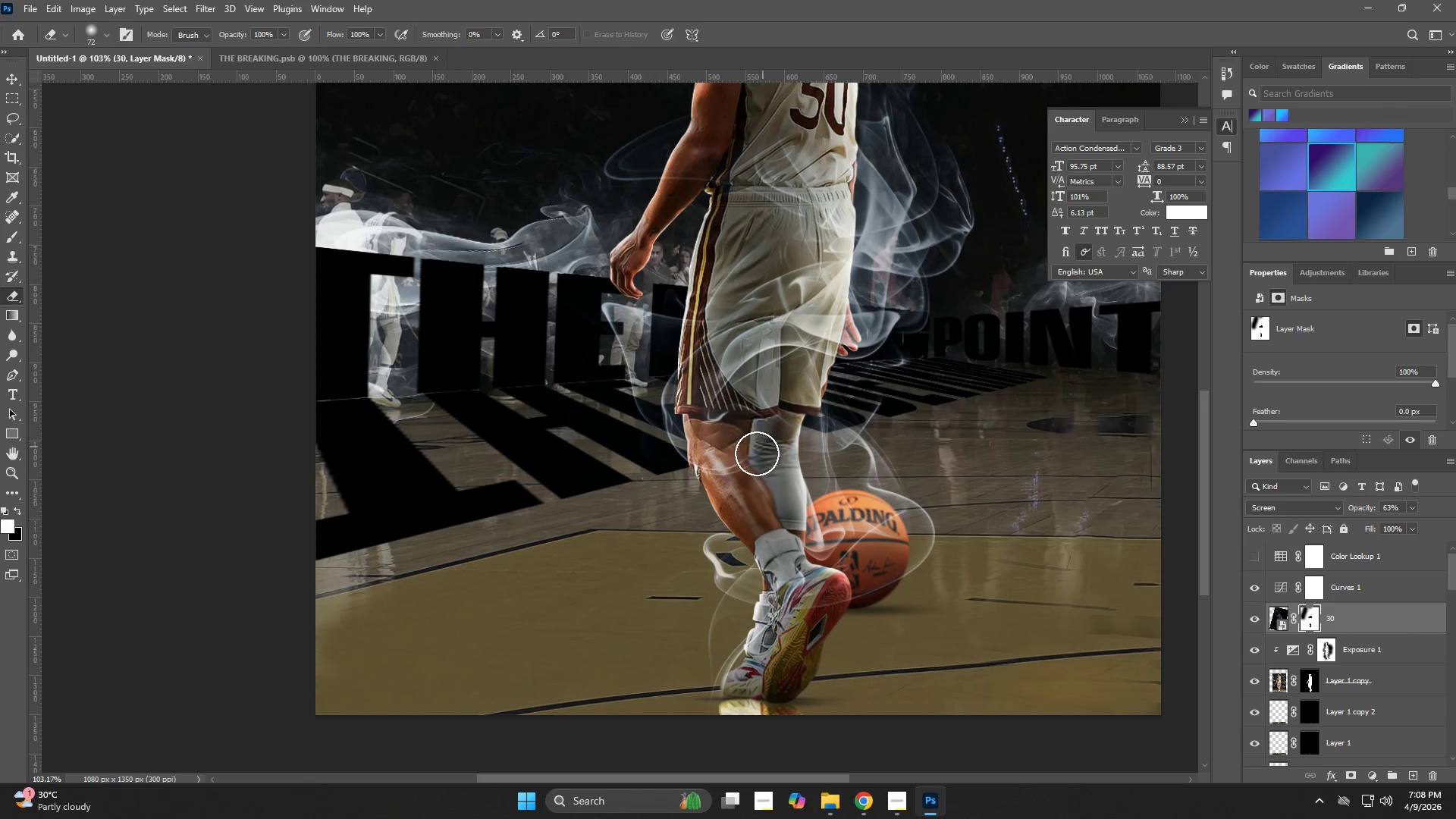 
left_click_drag(start_coordinate=[749, 462], to_coordinate=[742, 464])
 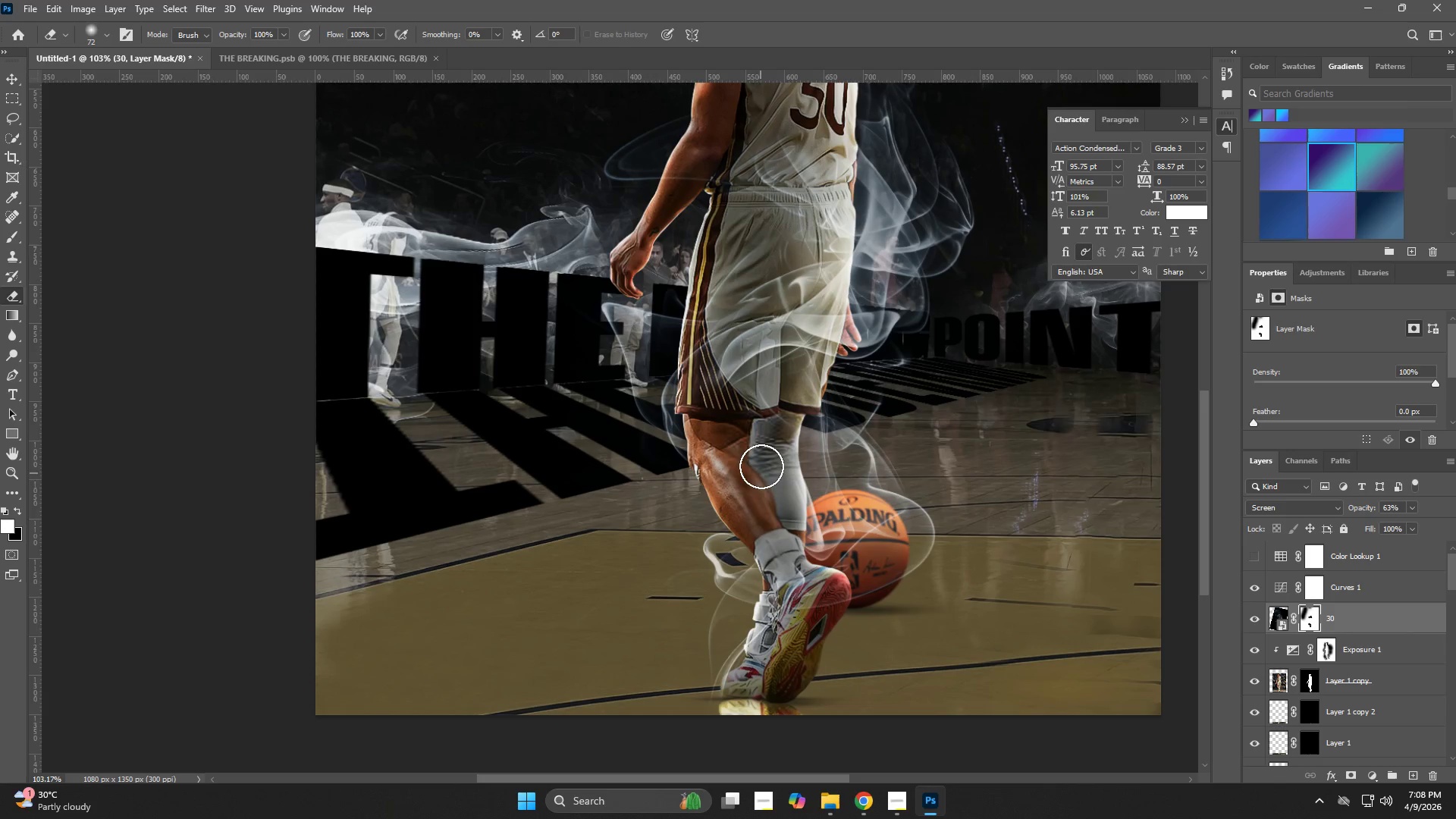 
hold_key(key=Space, duration=0.8)
 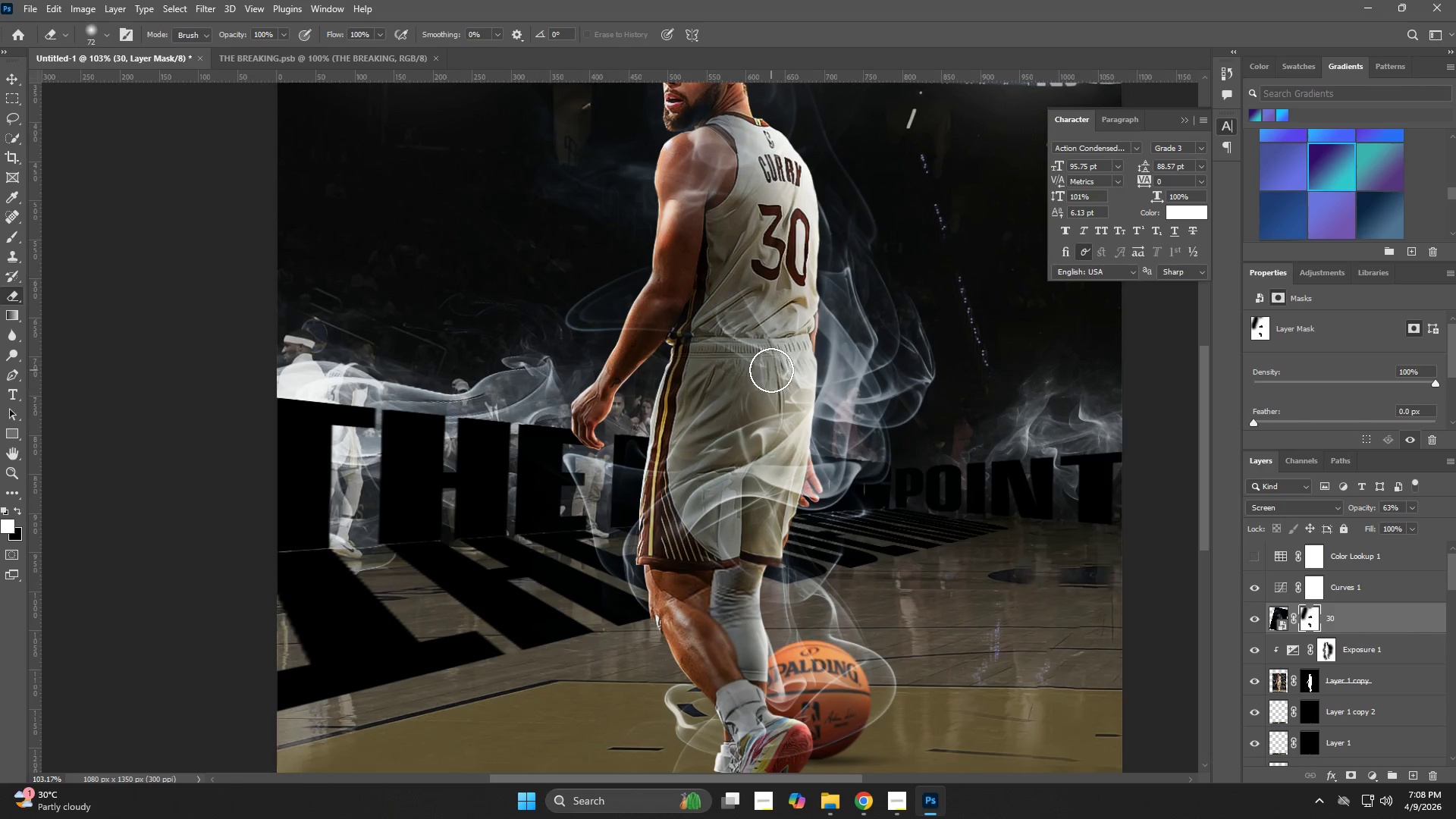 
left_click_drag(start_coordinate=[794, 366], to_coordinate=[755, 517])
 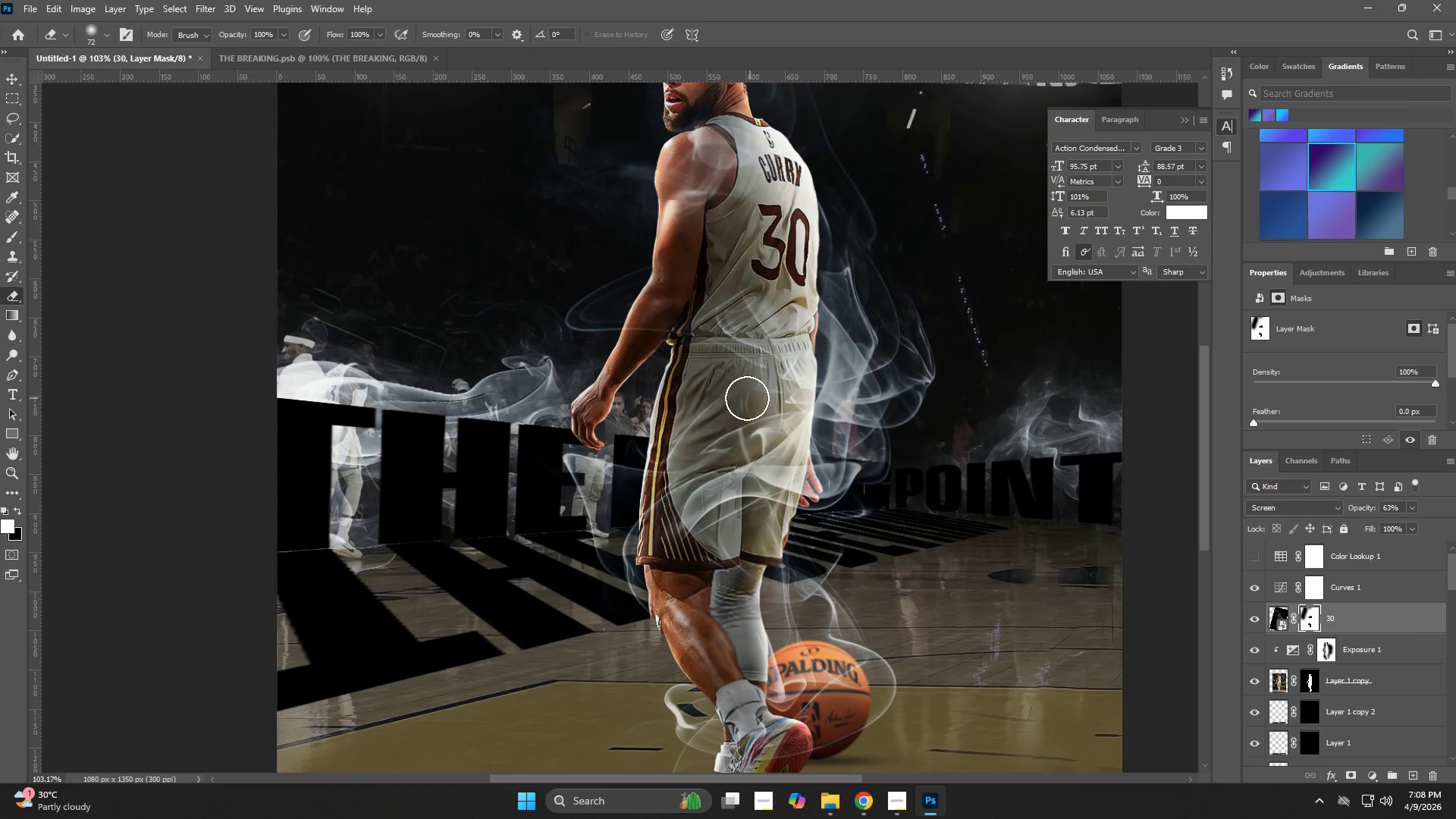 
hold_key(key=Space, duration=0.84)
 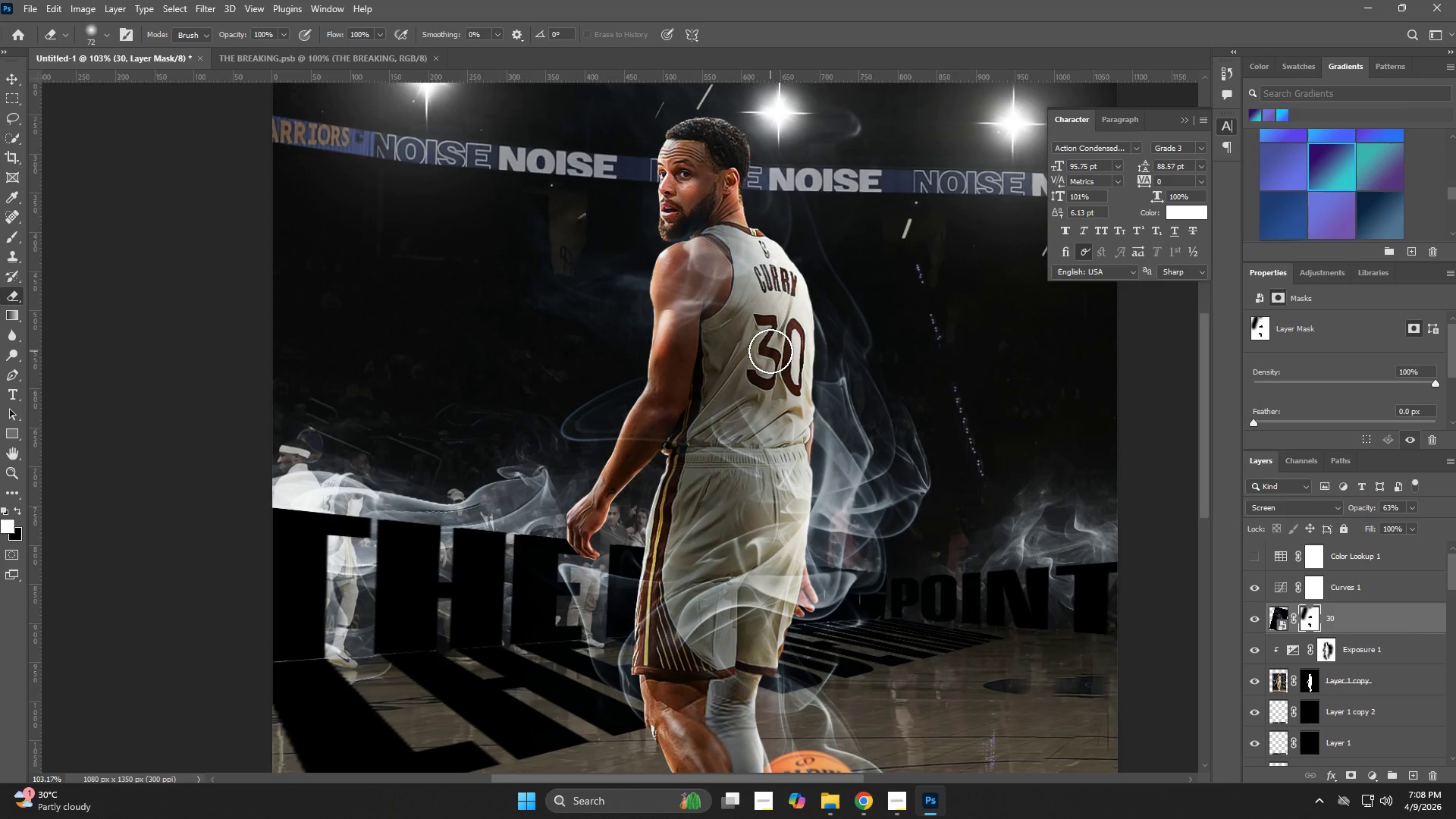 
left_click_drag(start_coordinate=[795, 311], to_coordinate=[791, 421])
 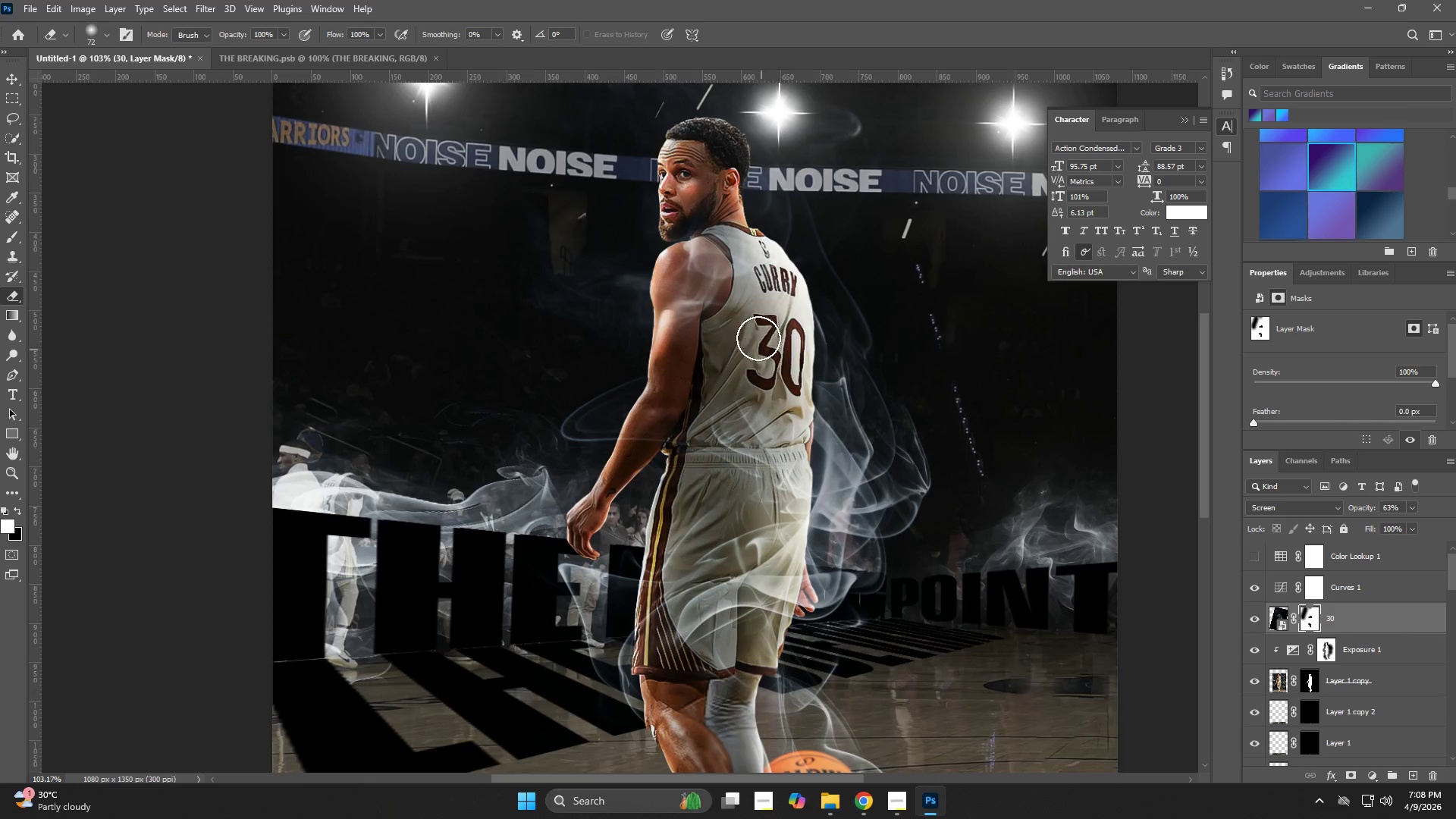 
hold_key(key=AltLeft, duration=0.44)
 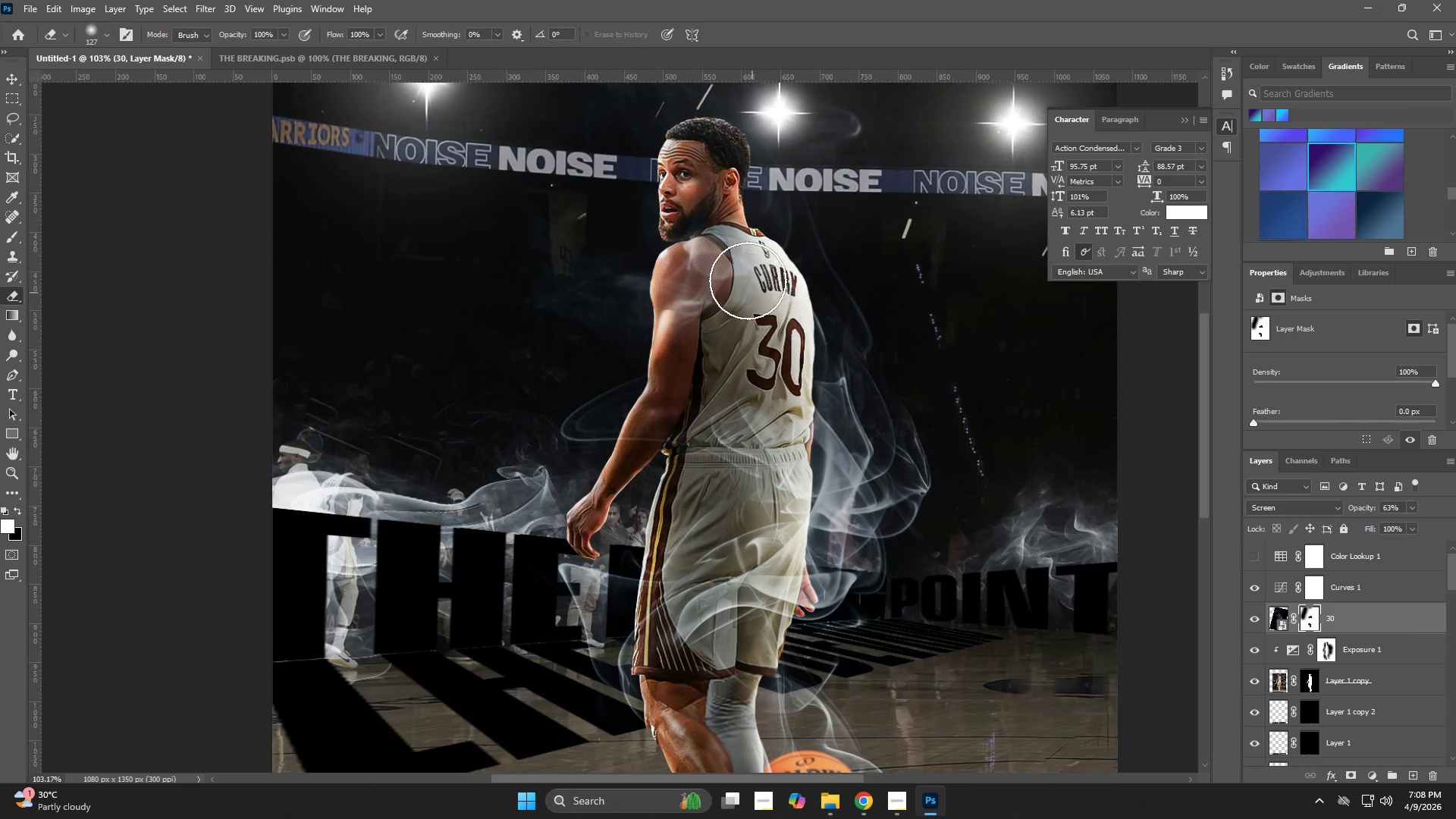 
left_click_drag(start_coordinate=[746, 278], to_coordinate=[720, 315])
 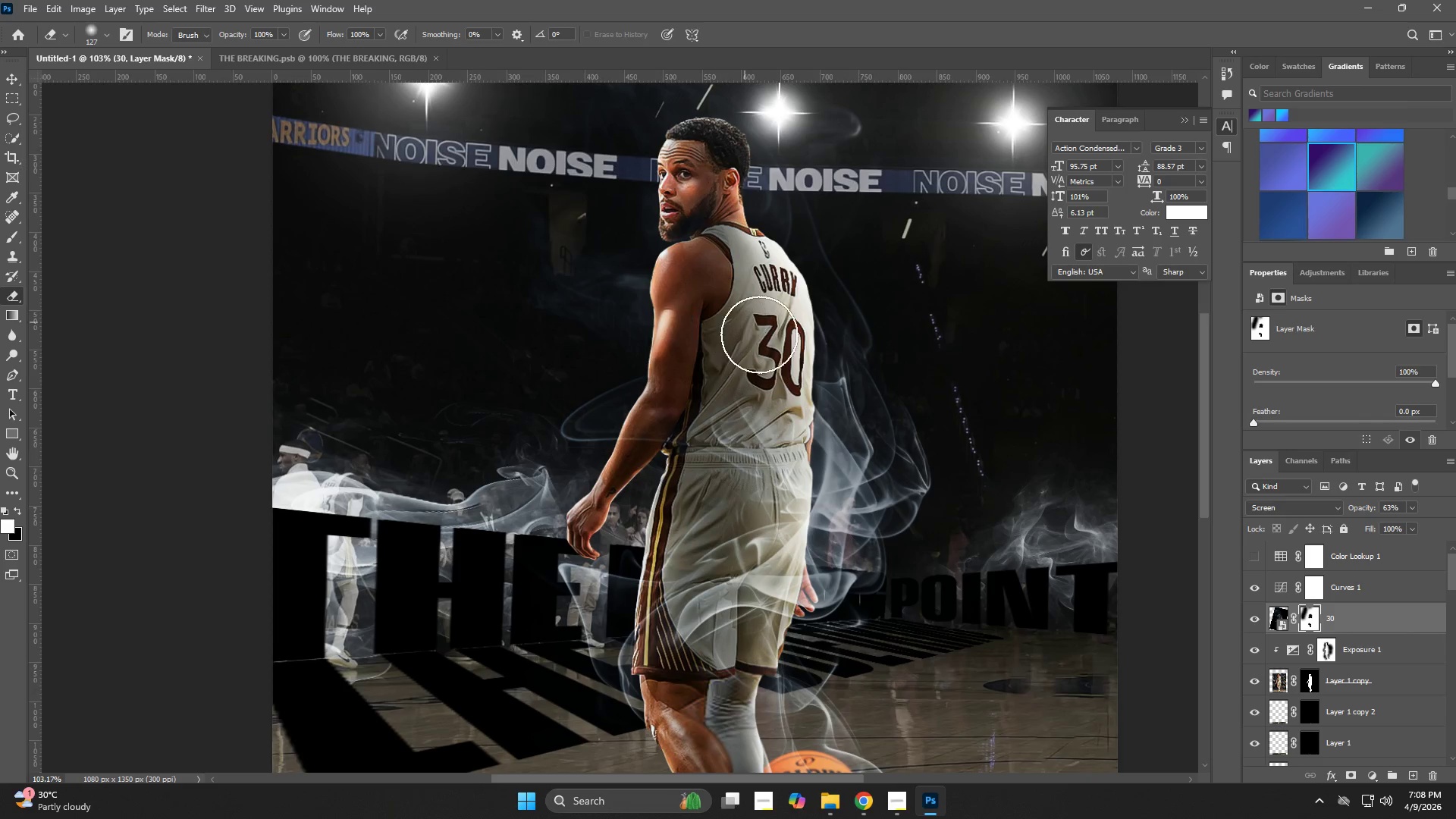 
type(ze)
 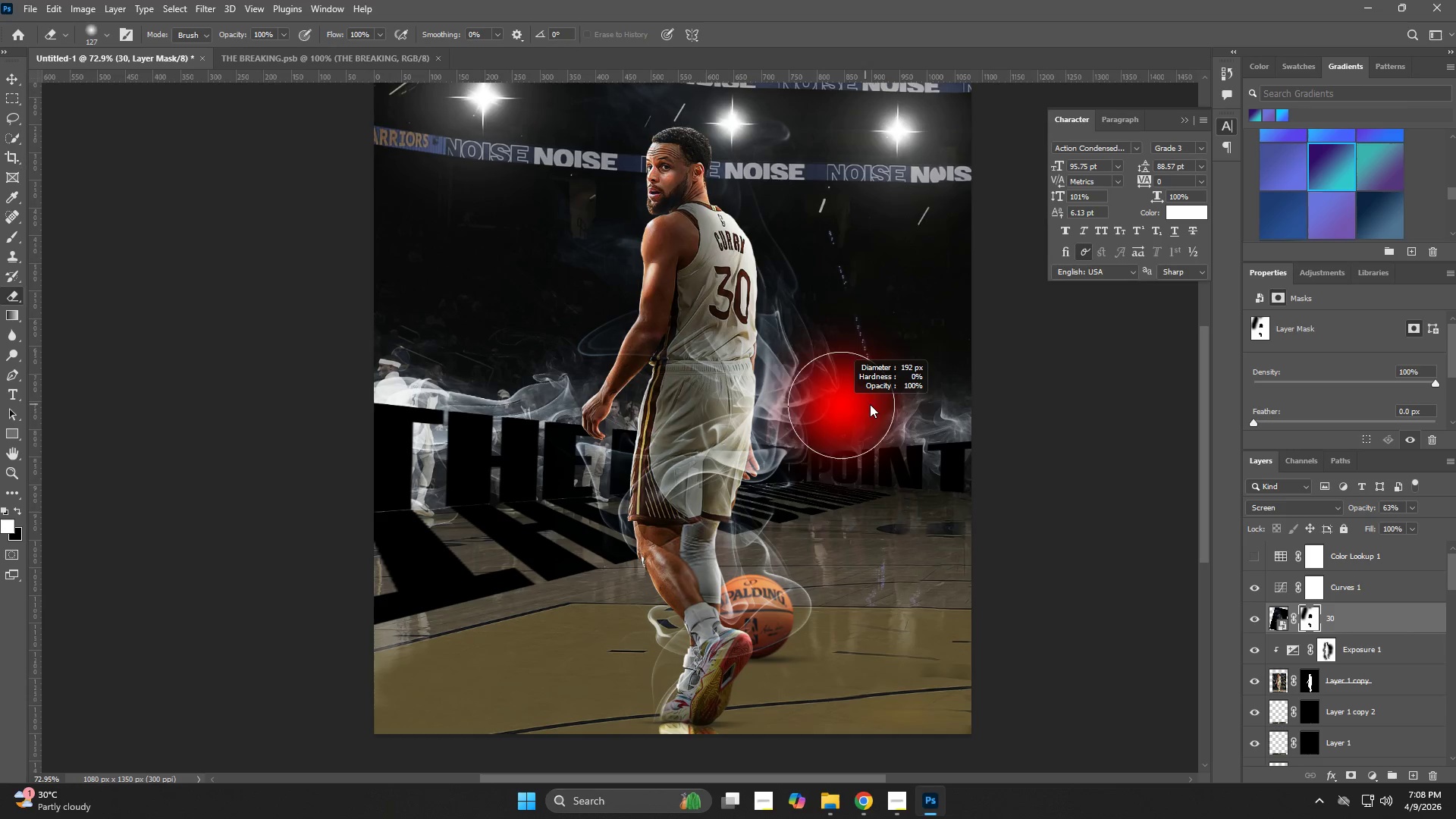 
left_click_drag(start_coordinate=[785, 353], to_coordinate=[731, 384])
 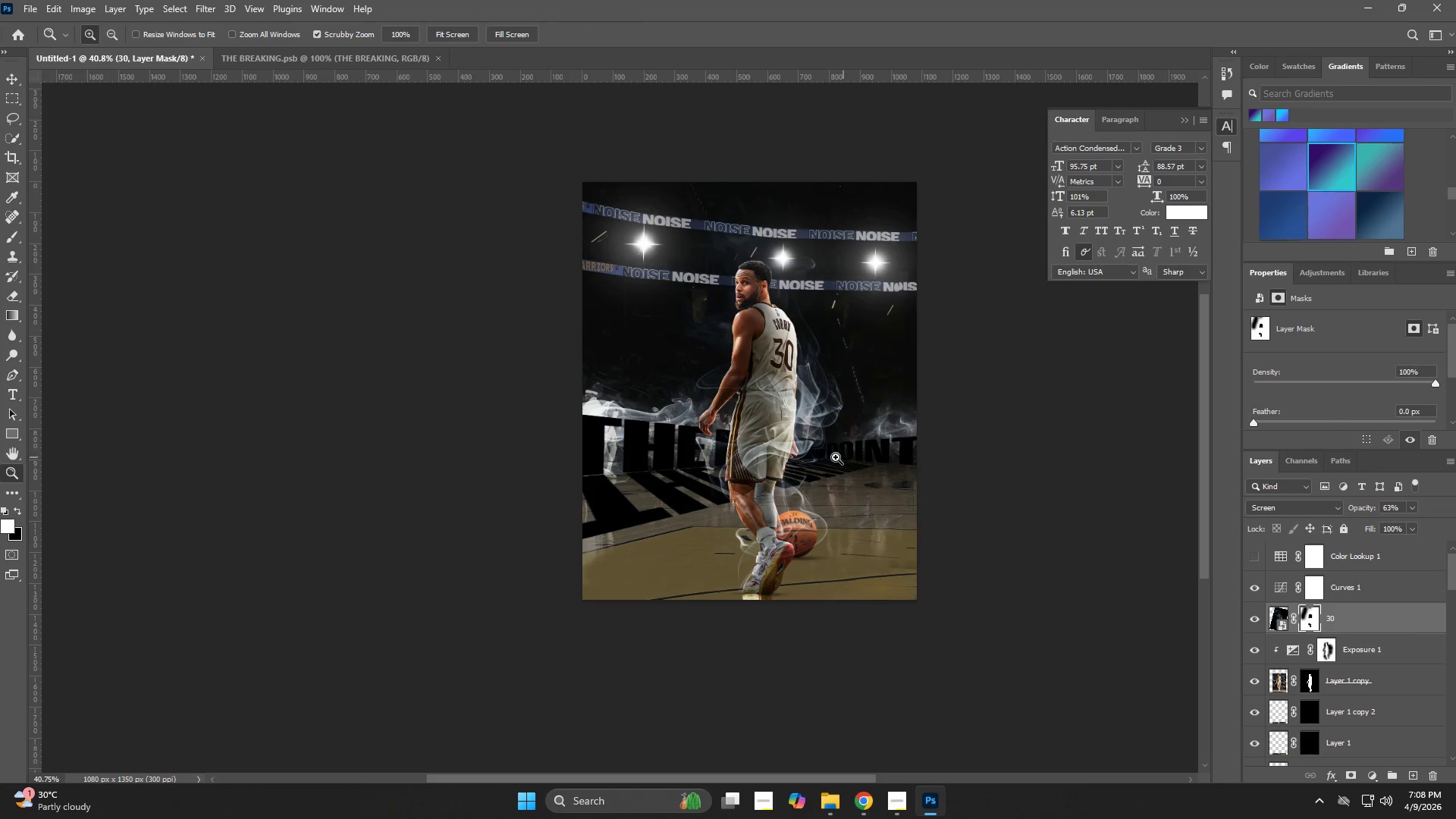 
left_click_drag(start_coordinate=[846, 429], to_coordinate=[887, 446])
 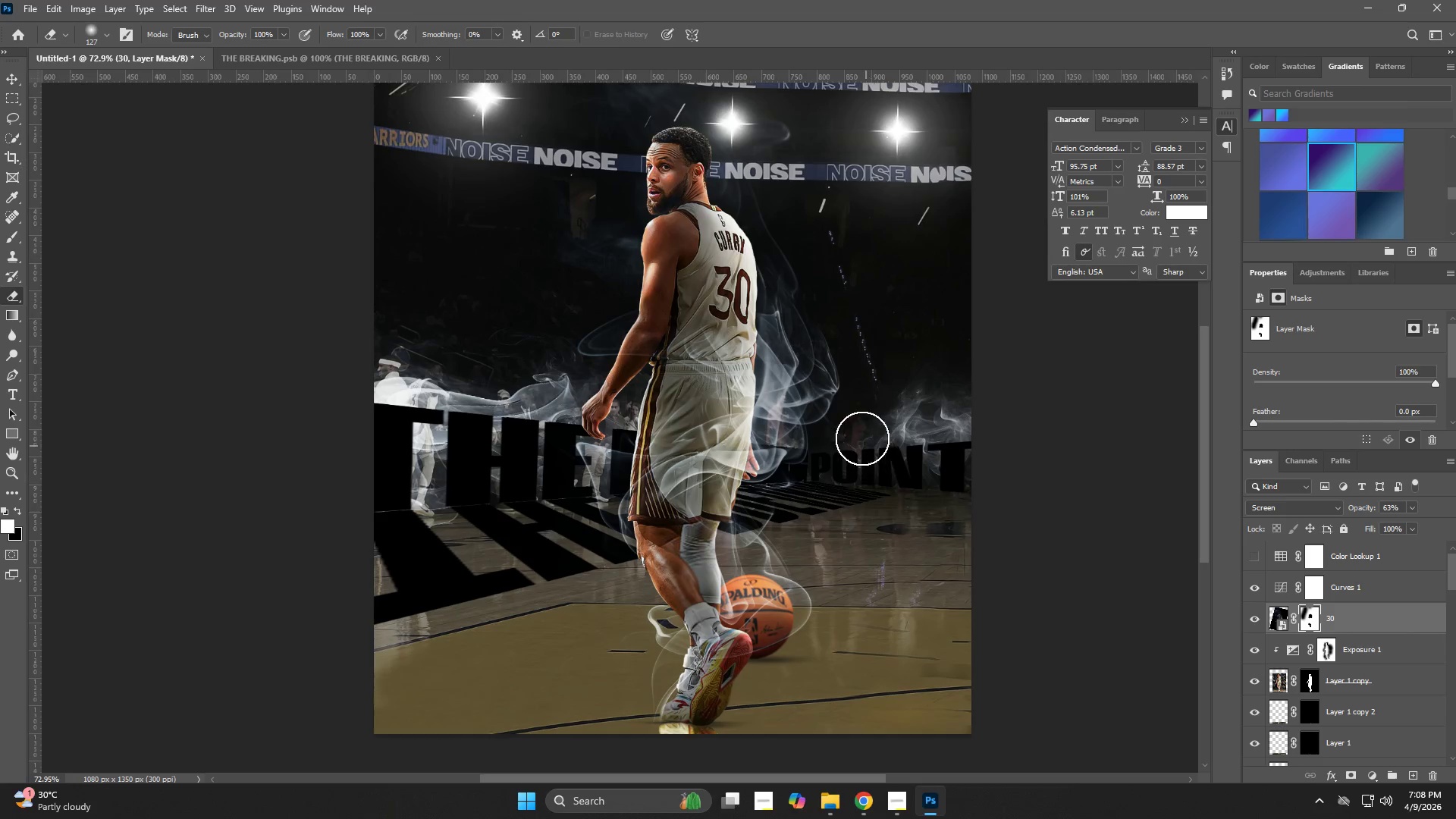 
hold_key(key=AltLeft, duration=0.44)
 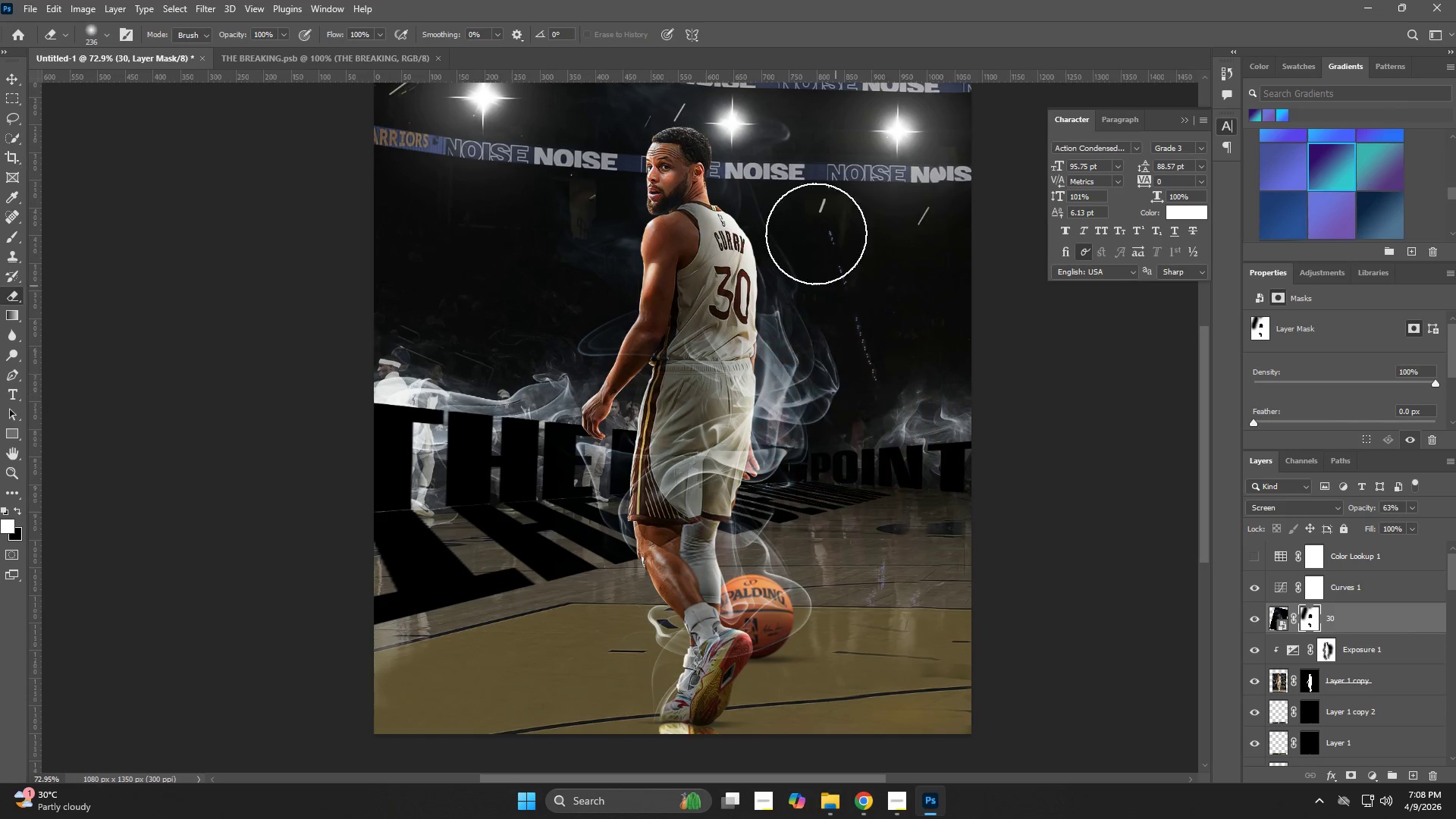 
left_click_drag(start_coordinate=[809, 224], to_coordinate=[794, 472])
 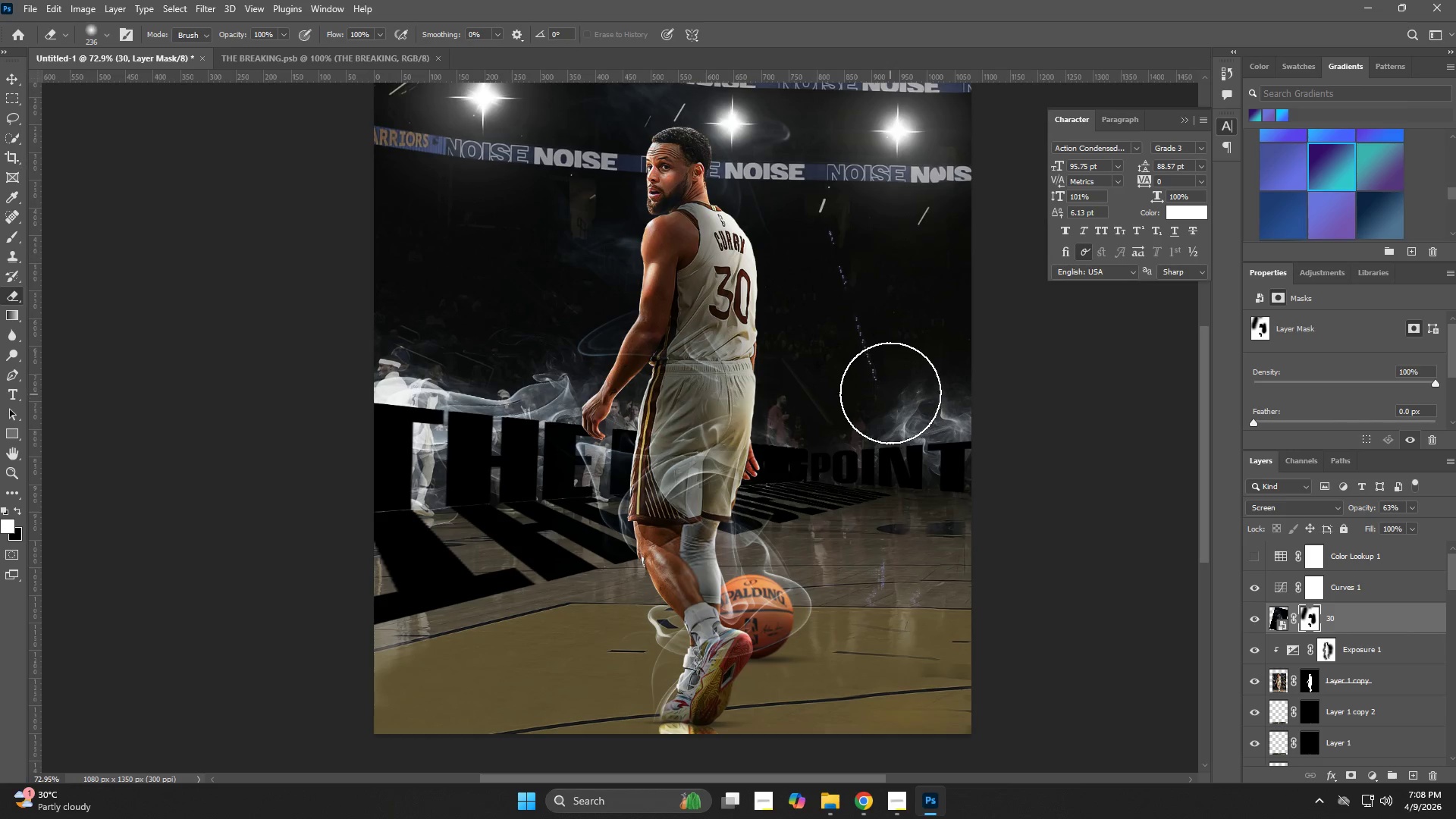 
key(Control+ControlLeft)
 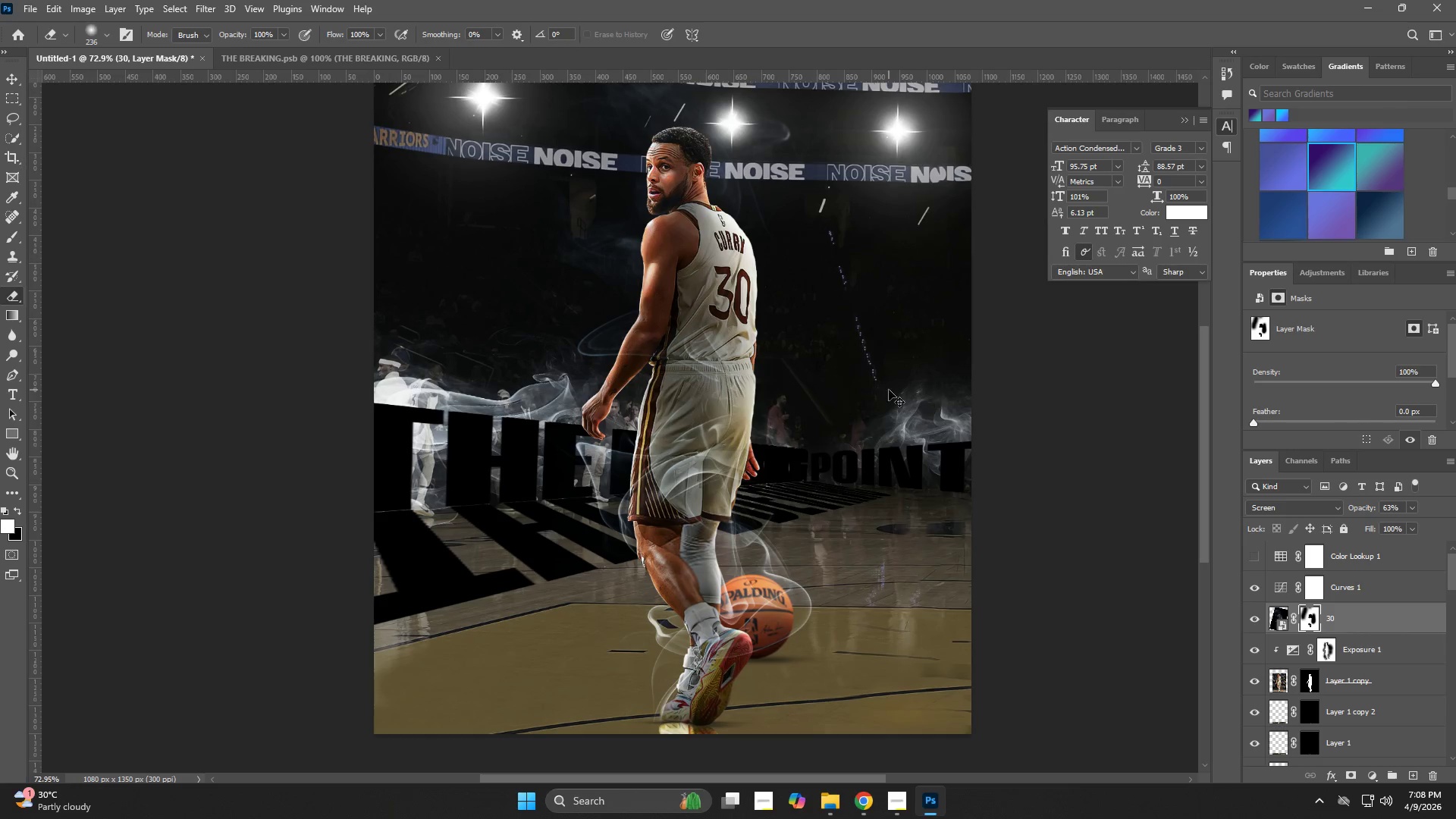 
key(Control+Z)
 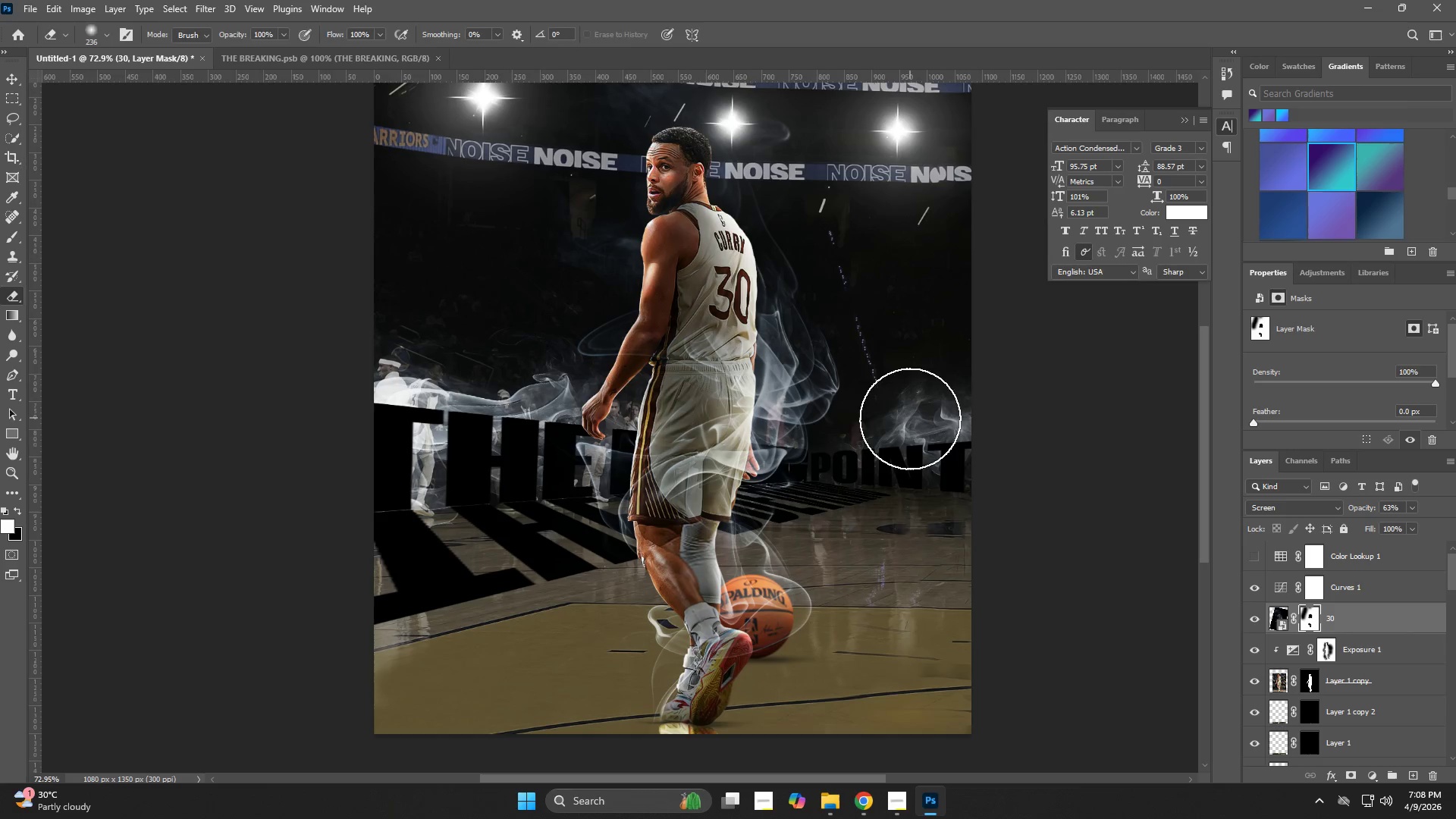 
key(Z)
 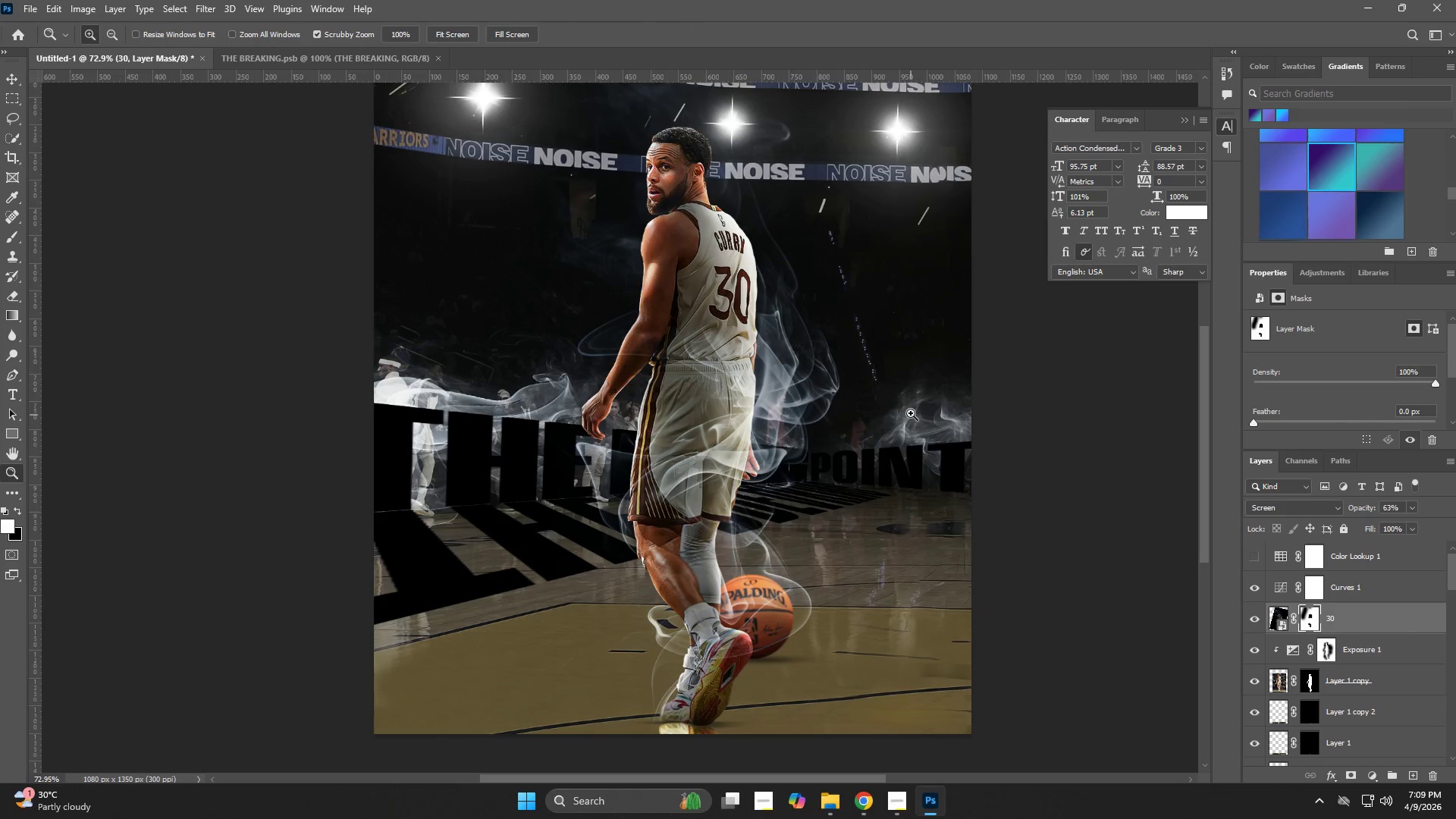 
left_click_drag(start_coordinate=[908, 415], to_coordinate=[874, 426])
 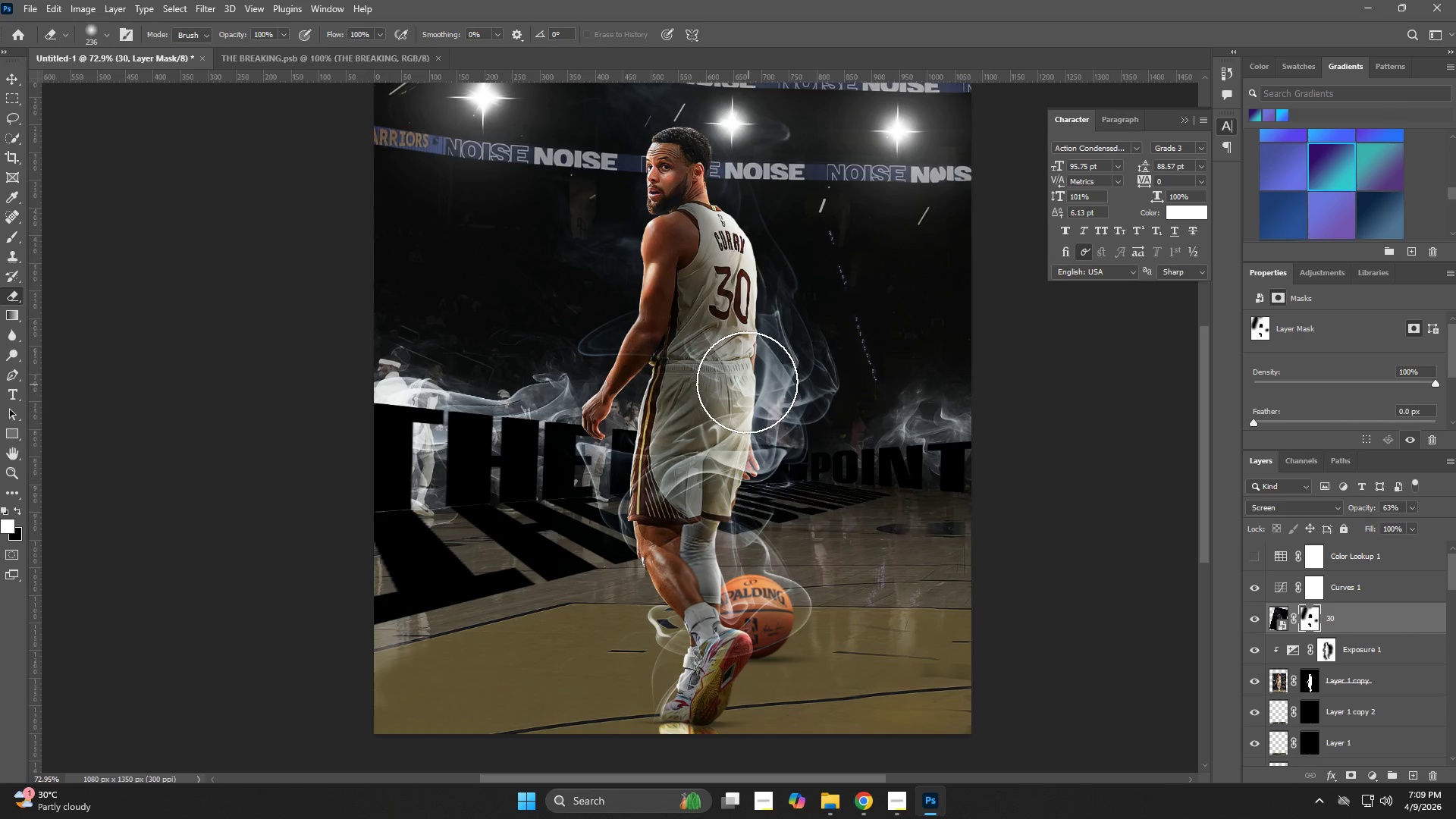 
left_click([747, 375])
 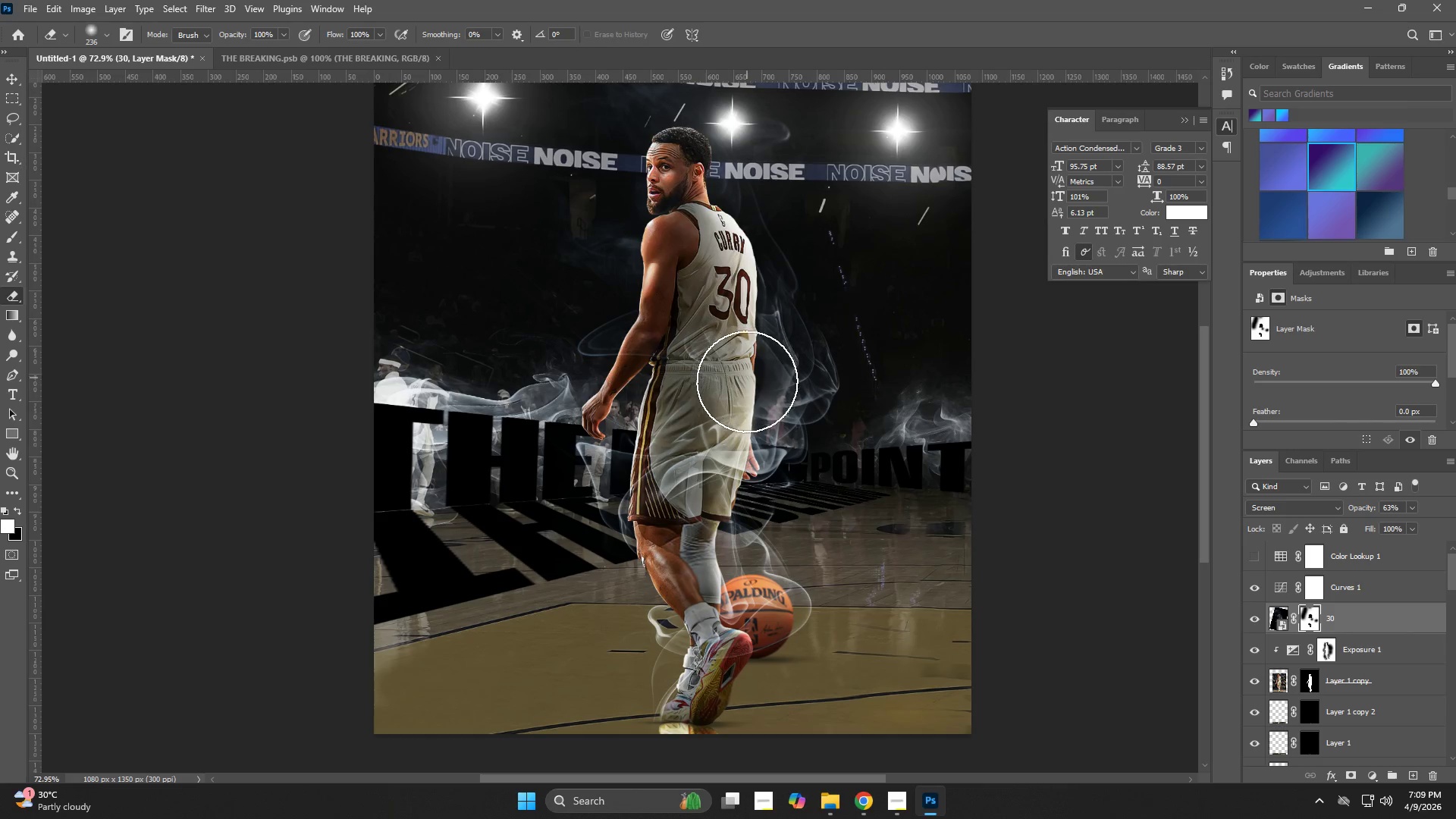 
left_click_drag(start_coordinate=[750, 385], to_coordinate=[750, 394])
 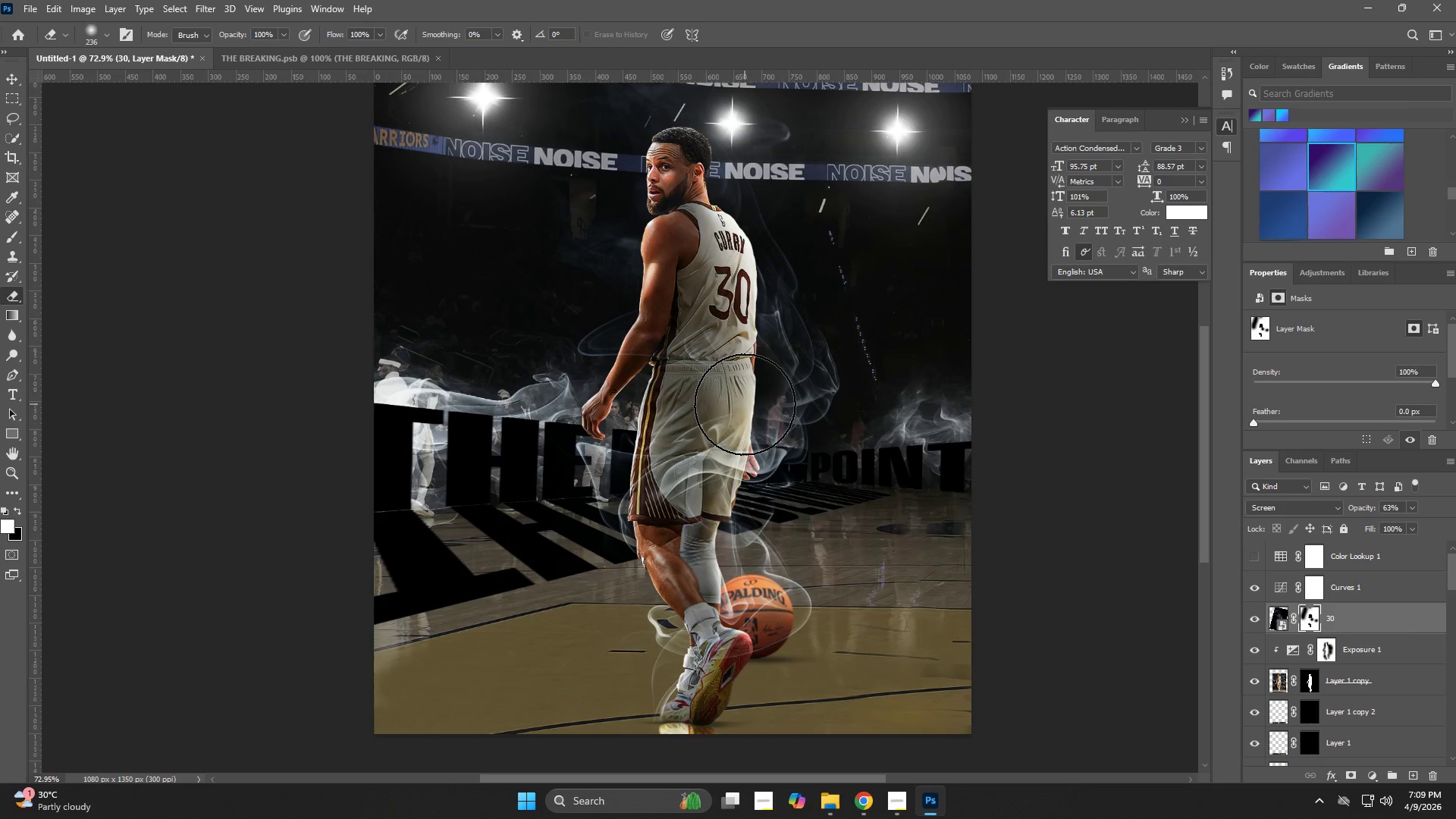 
double_click([745, 404])
 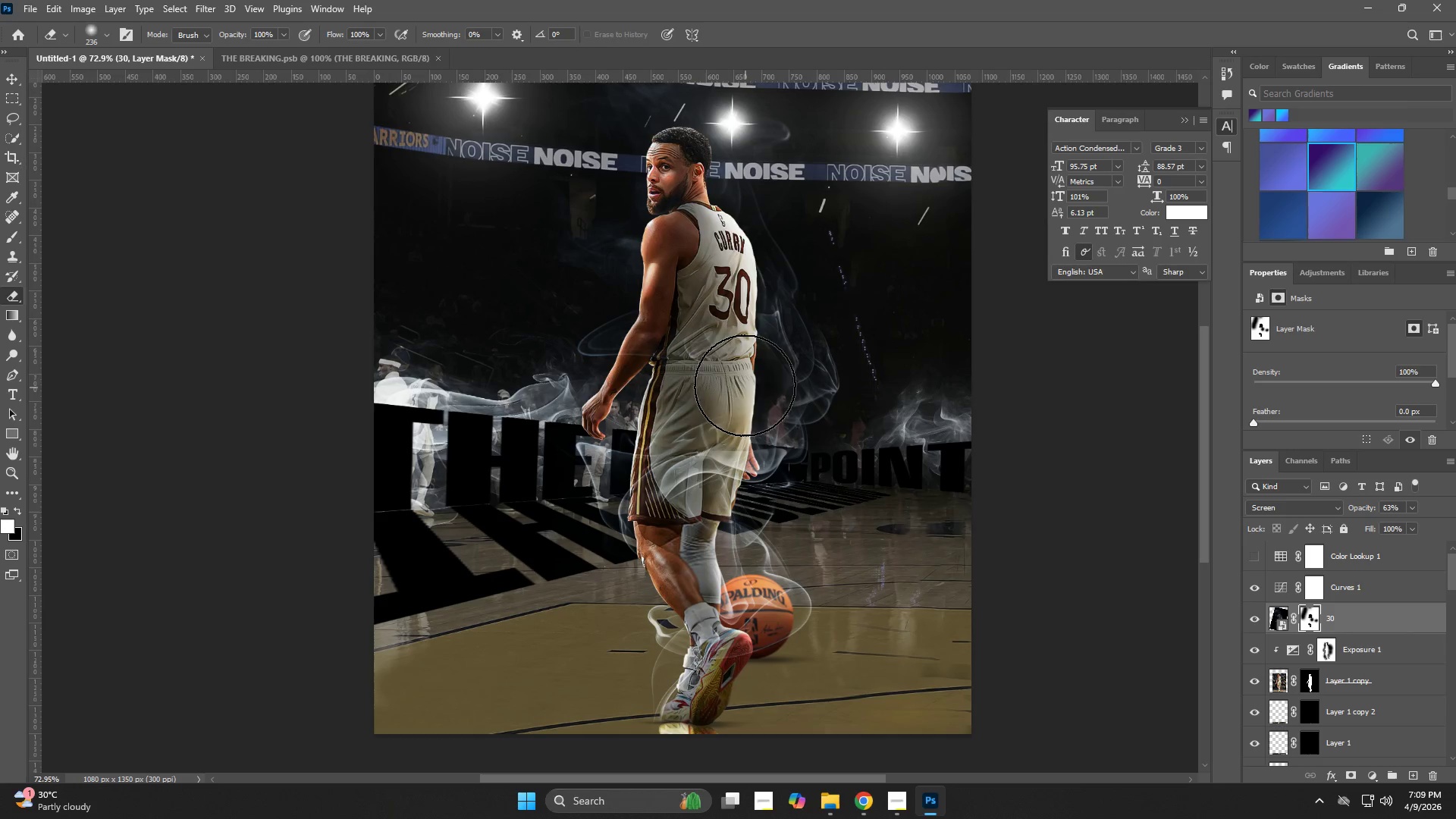 
left_click([742, 359])
 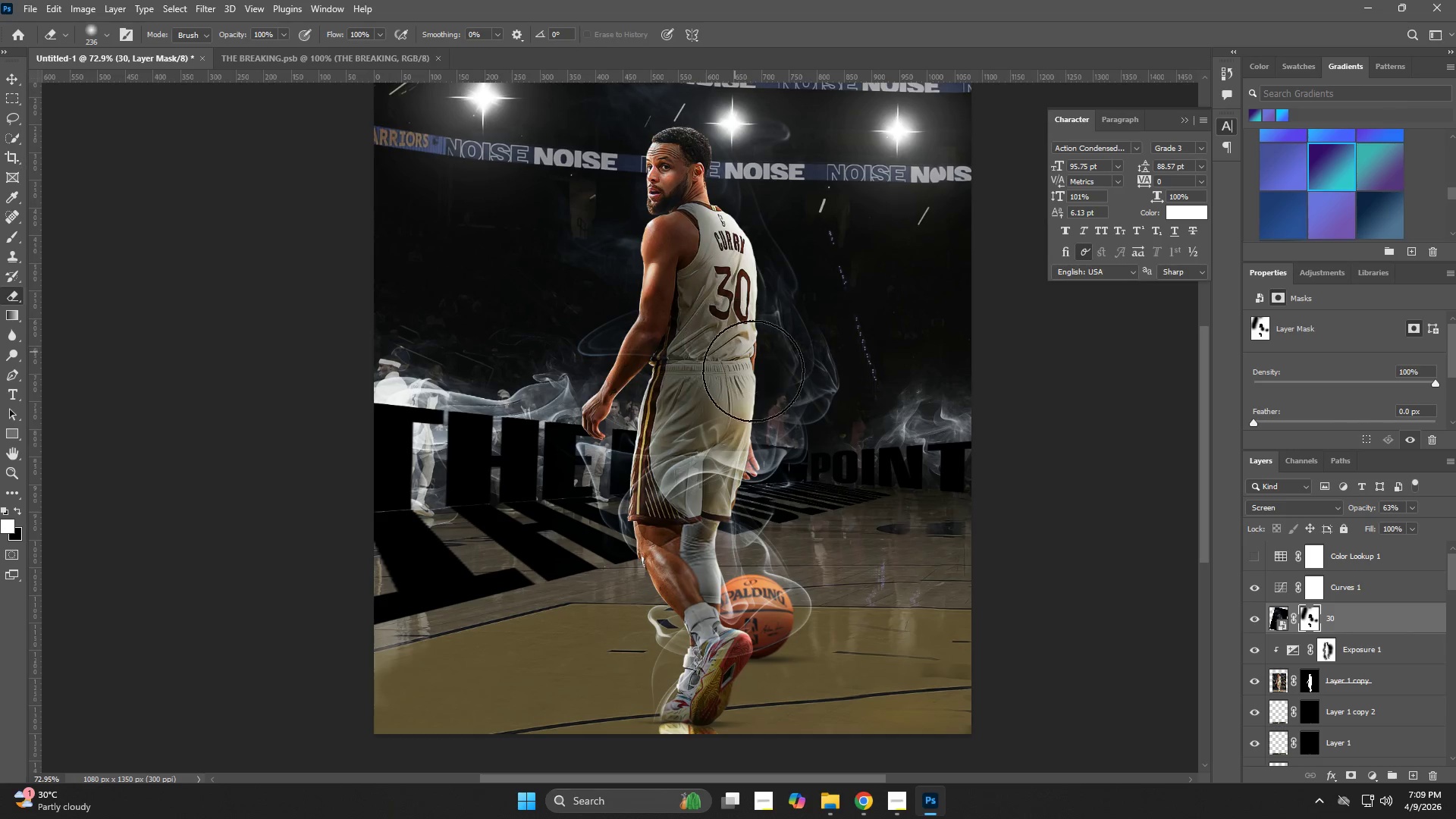 
key(Z)
 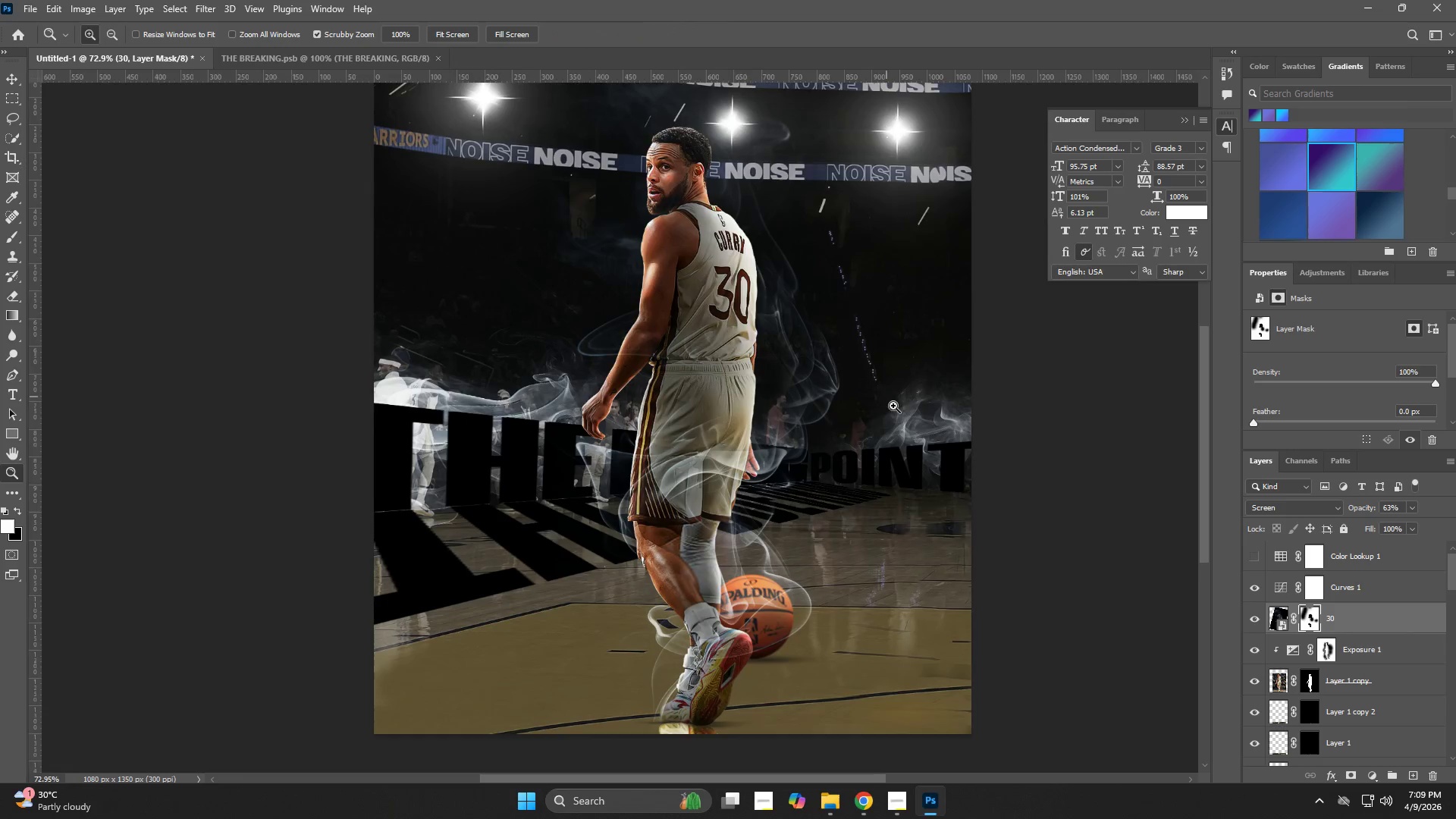 
left_click_drag(start_coordinate=[892, 410], to_coordinate=[835, 430])
 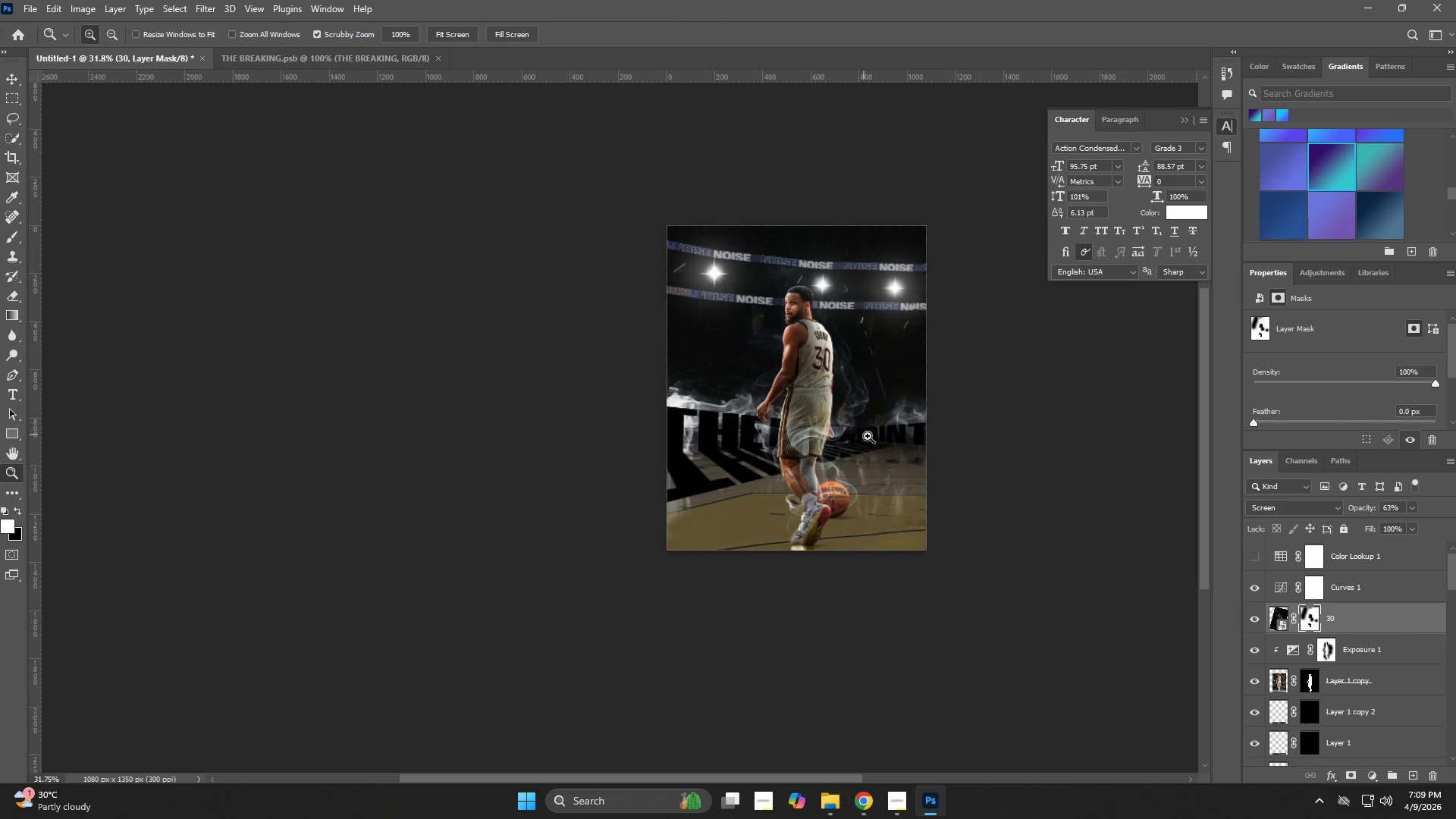 
left_click_drag(start_coordinate=[868, 436], to_coordinate=[904, 453])
 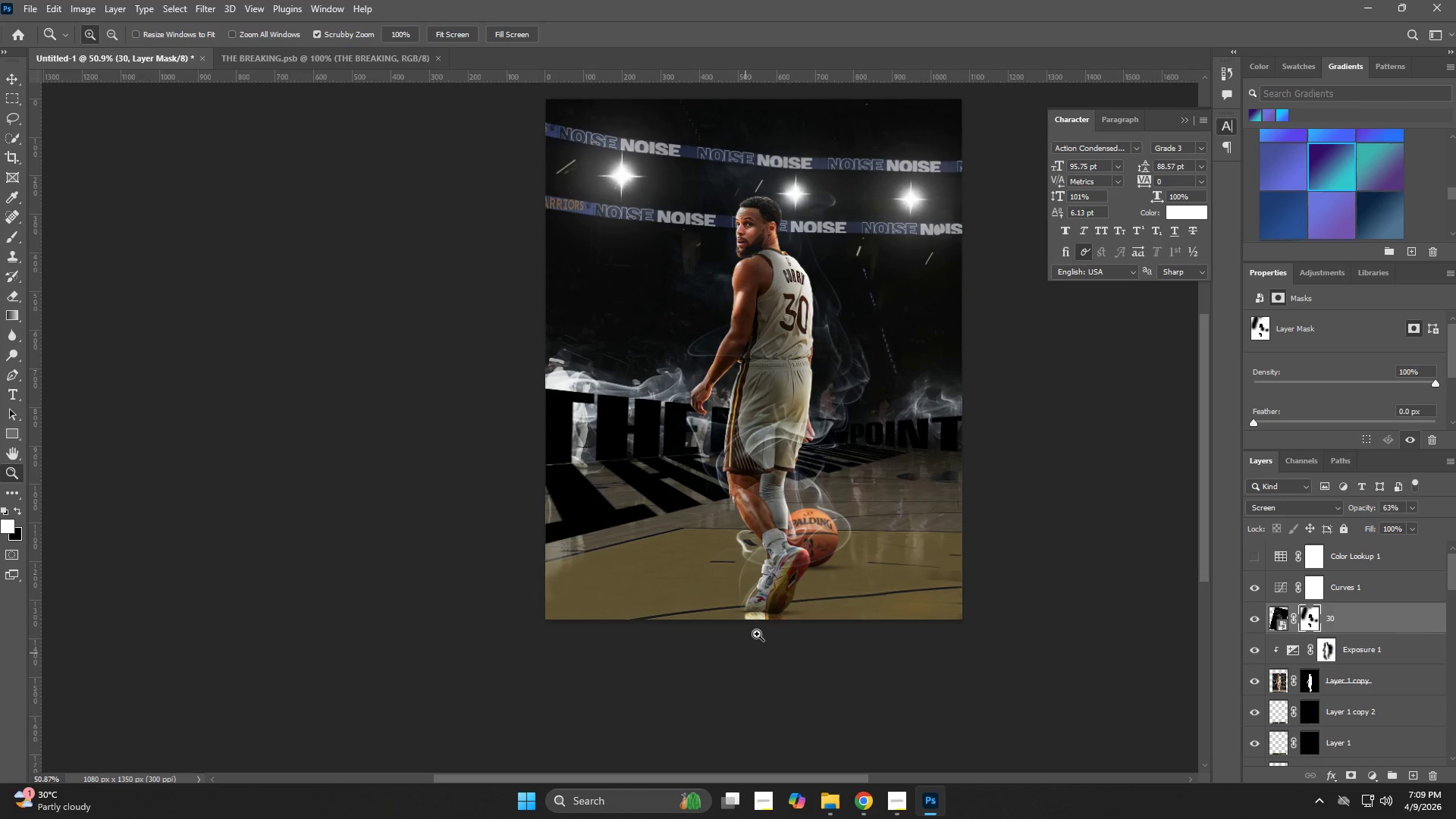 
left_click_drag(start_coordinate=[761, 626], to_coordinate=[882, 670])
 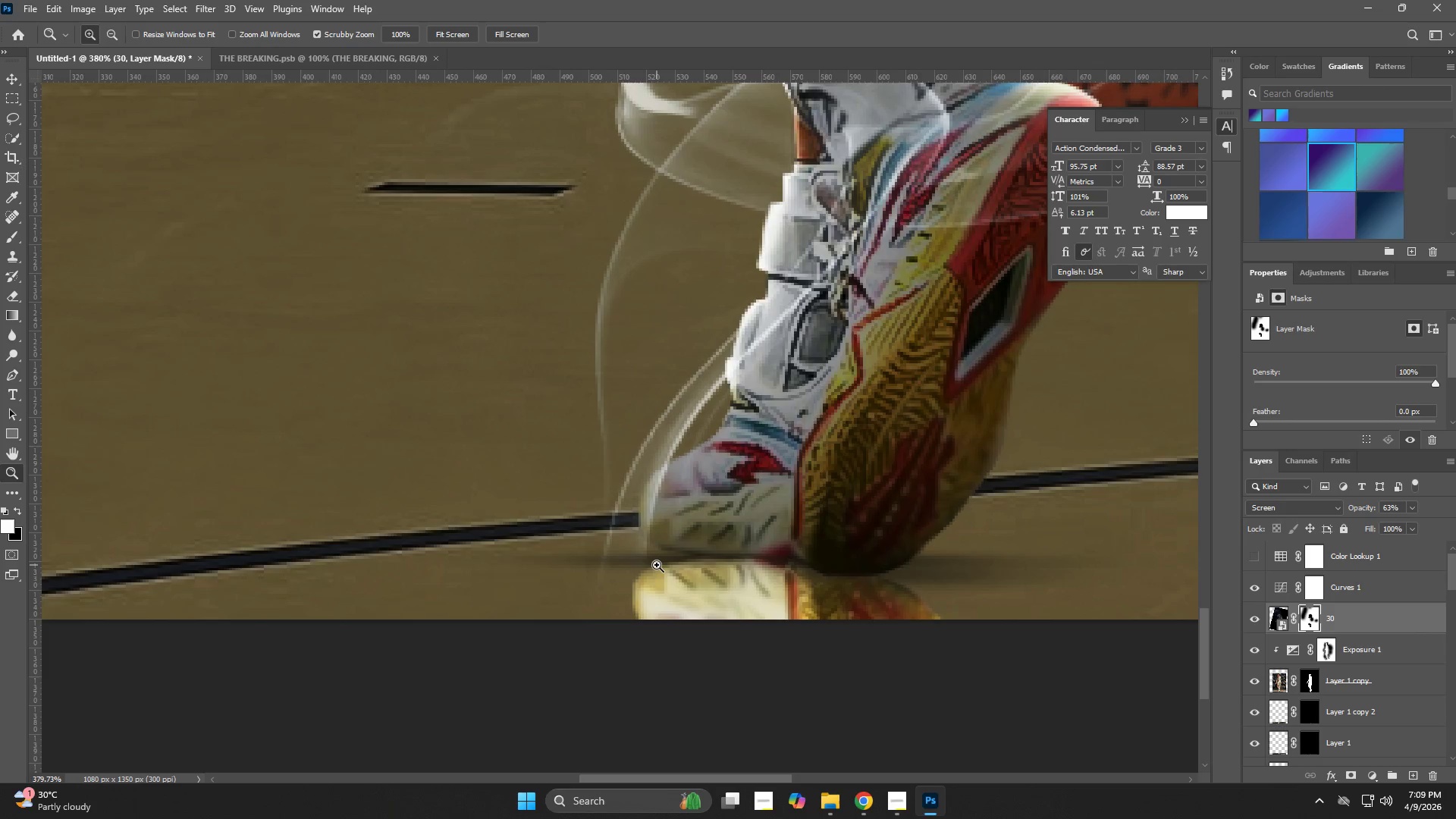 
key(E)
 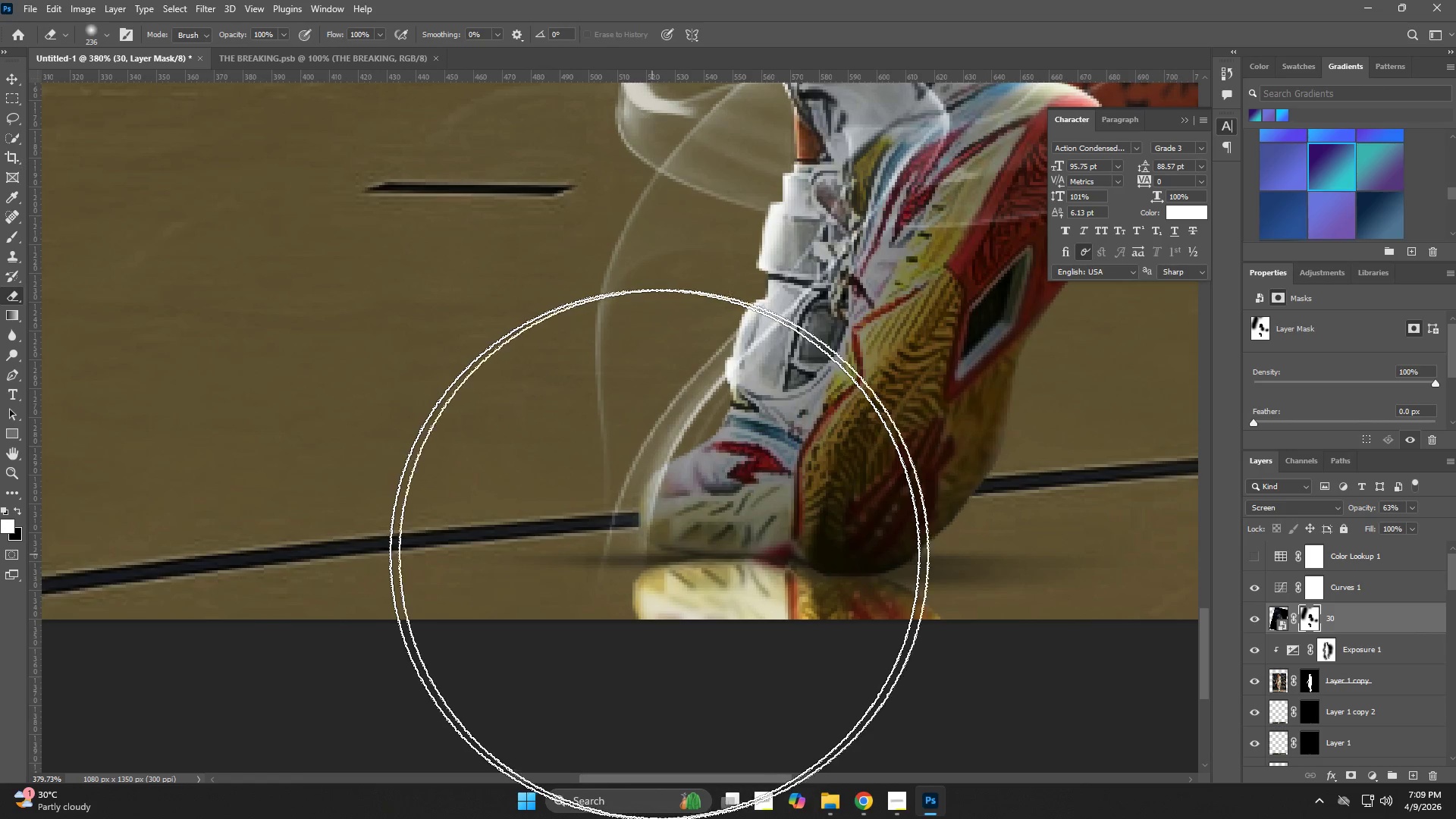 
hold_key(key=AltLeft, duration=0.89)
 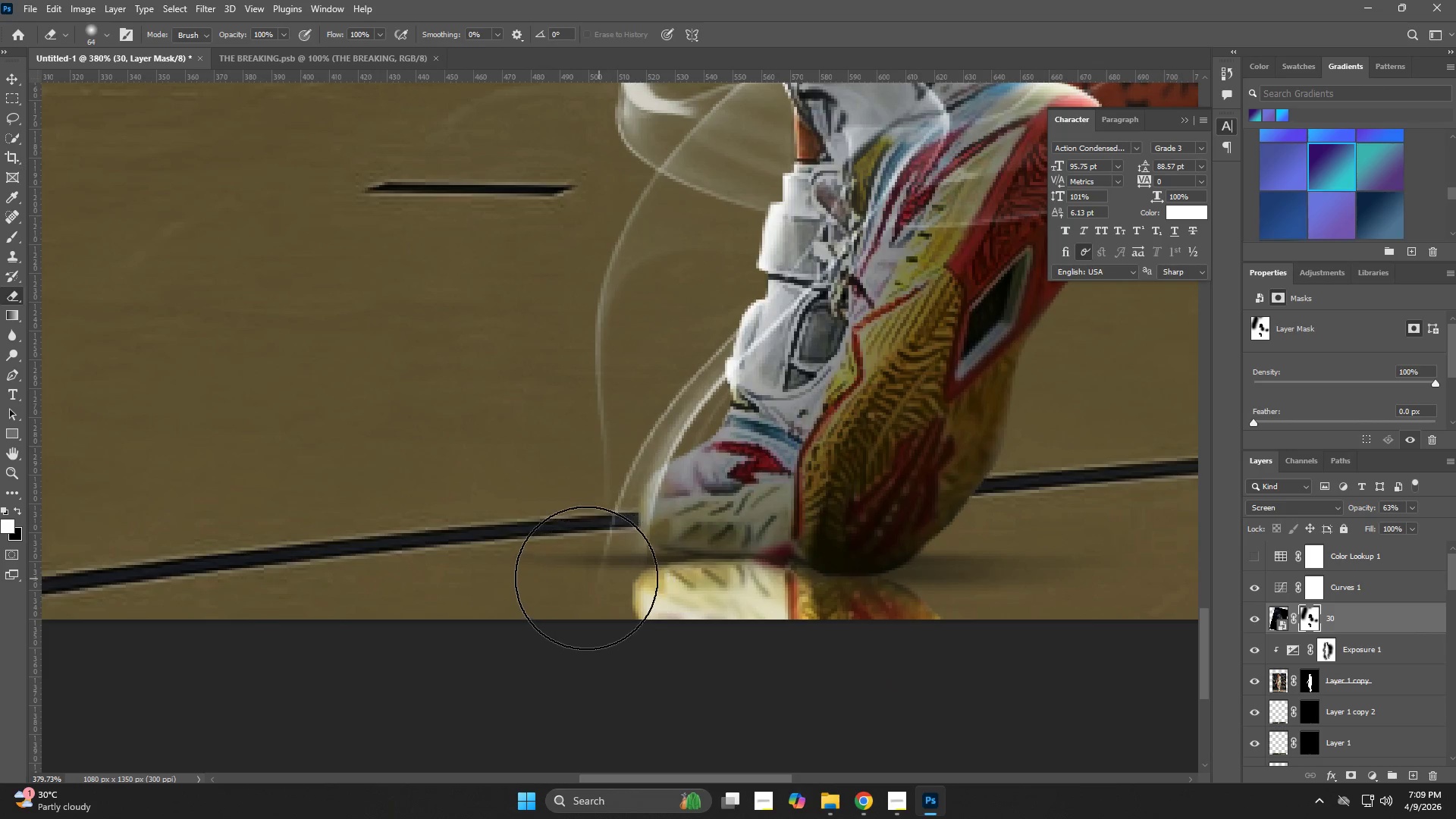 
left_click_drag(start_coordinate=[584, 576], to_coordinate=[572, 553])
 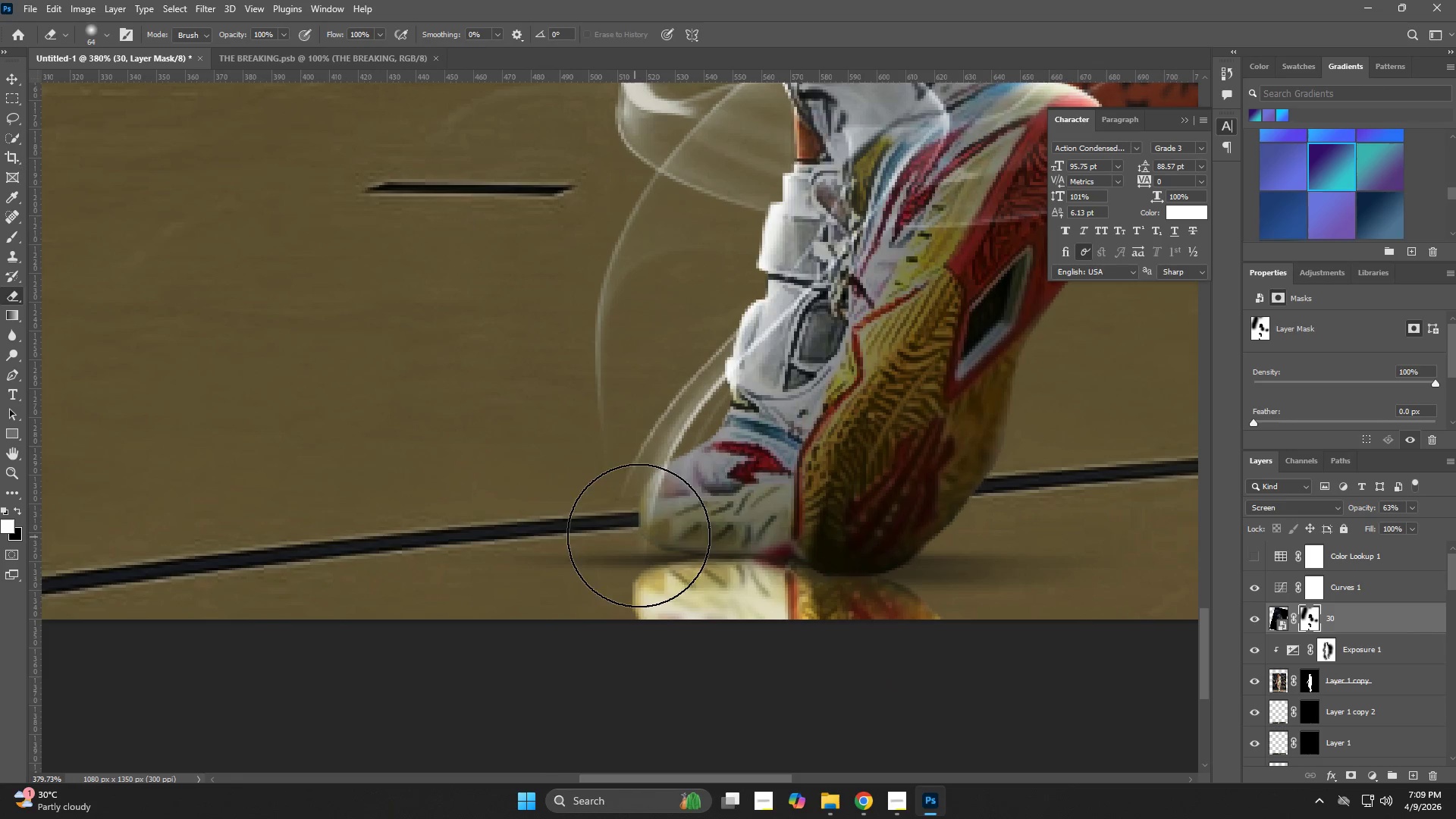 
key(Control+ControlLeft)
 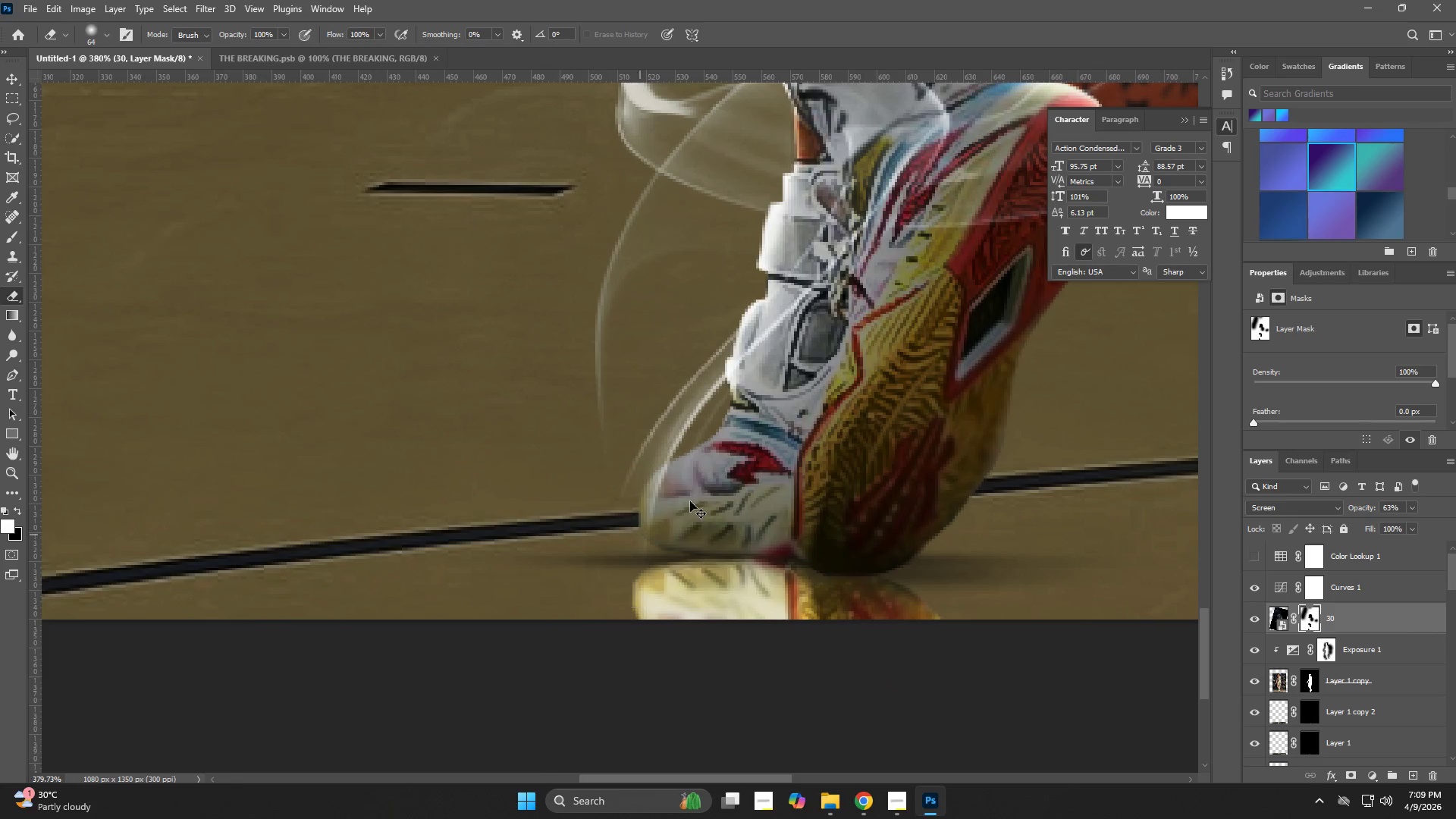 
key(Control+Z)
 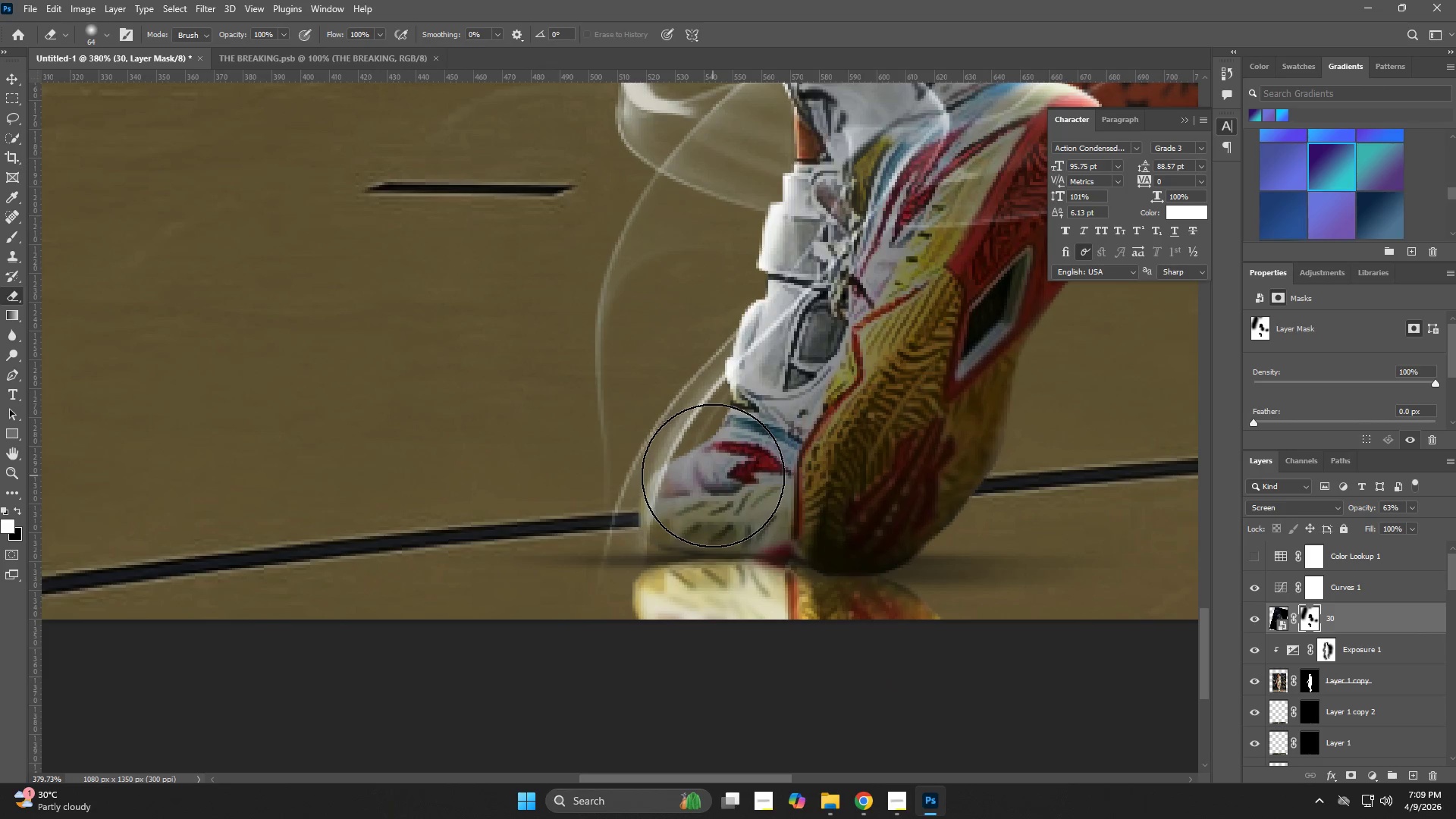 
key(Control+T)
 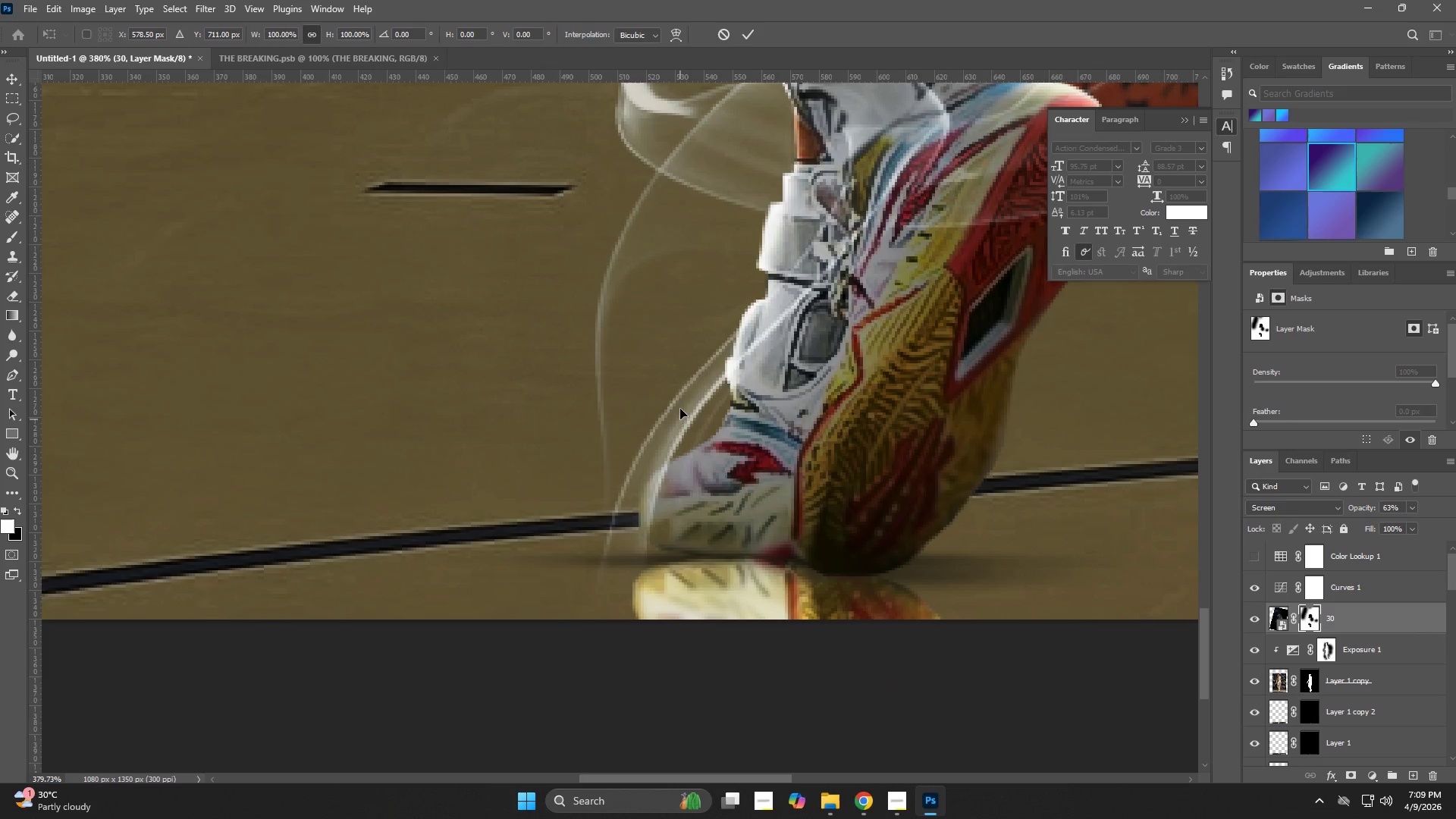 
right_click([680, 407])
 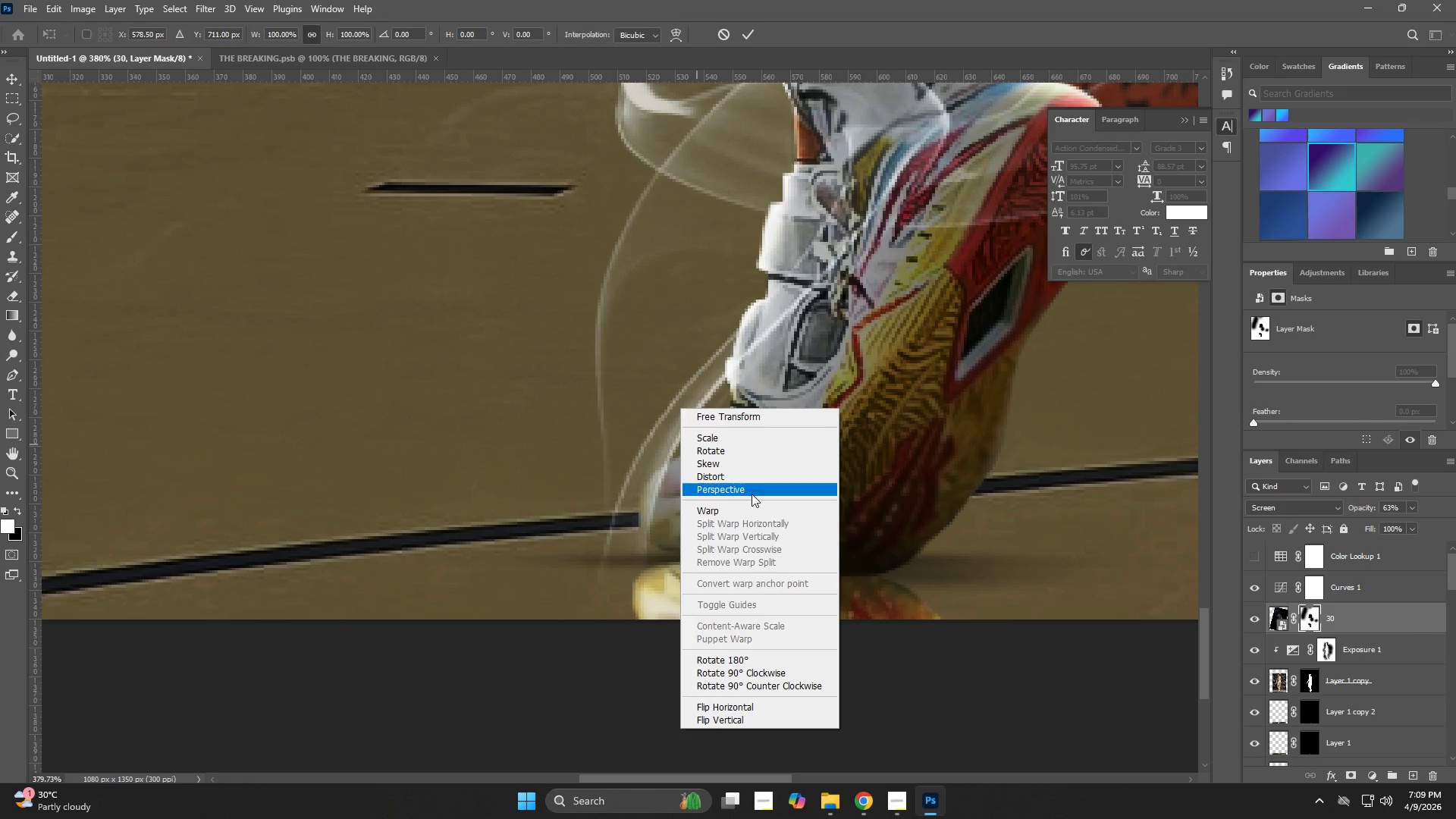 
left_click([743, 520])
 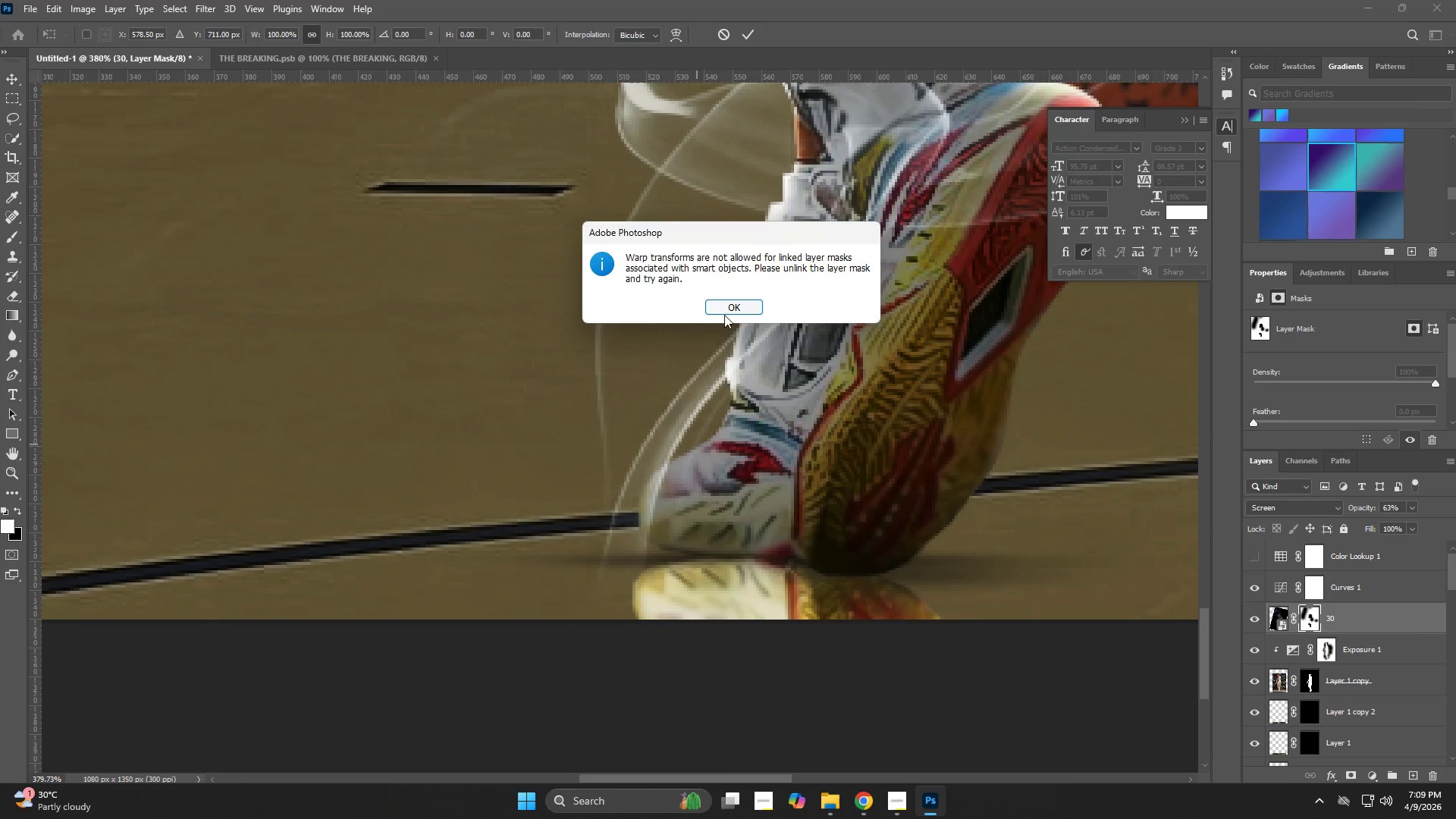 
left_click([1332, 627])
 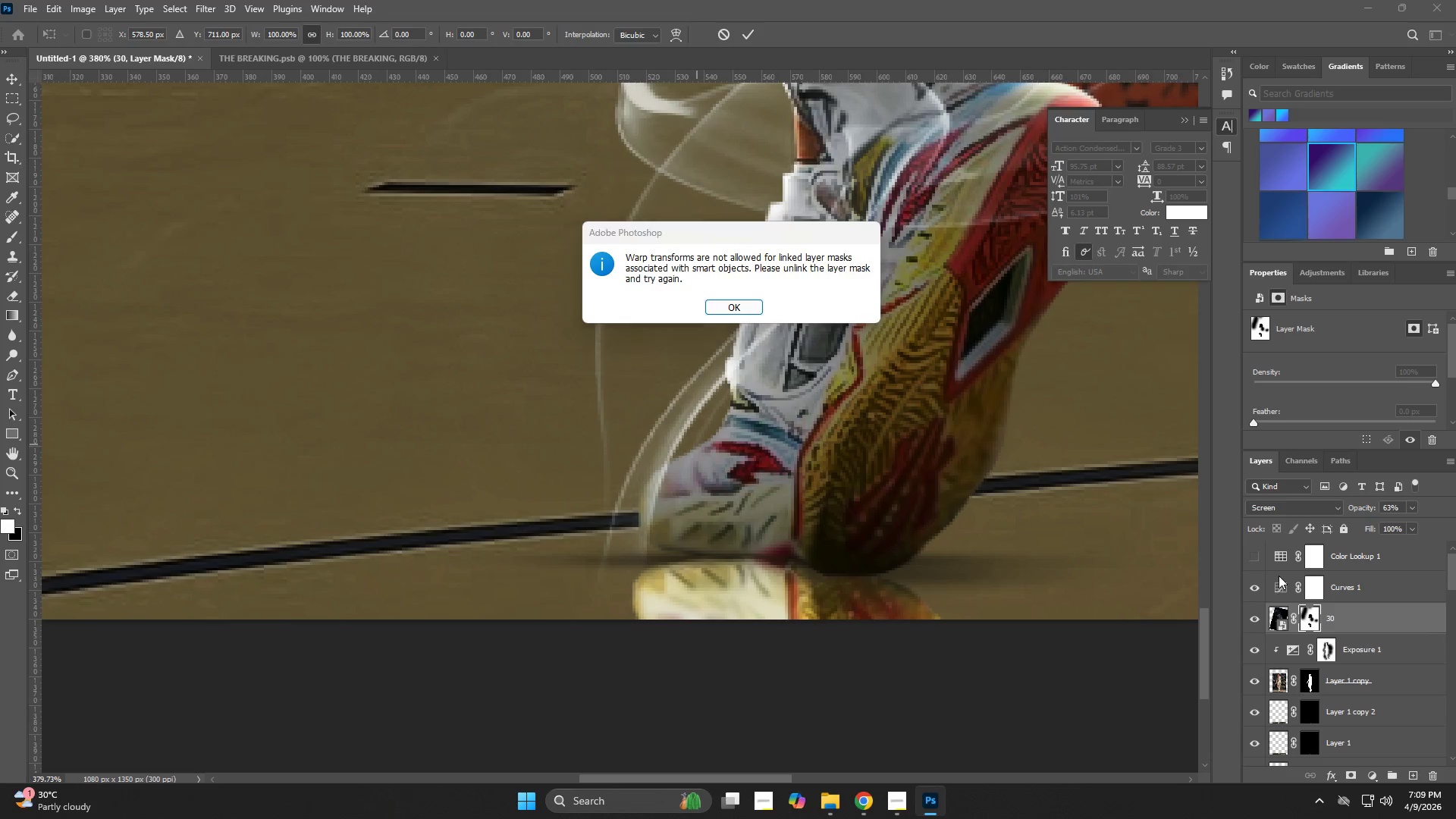 
key(NumpadEnter)
 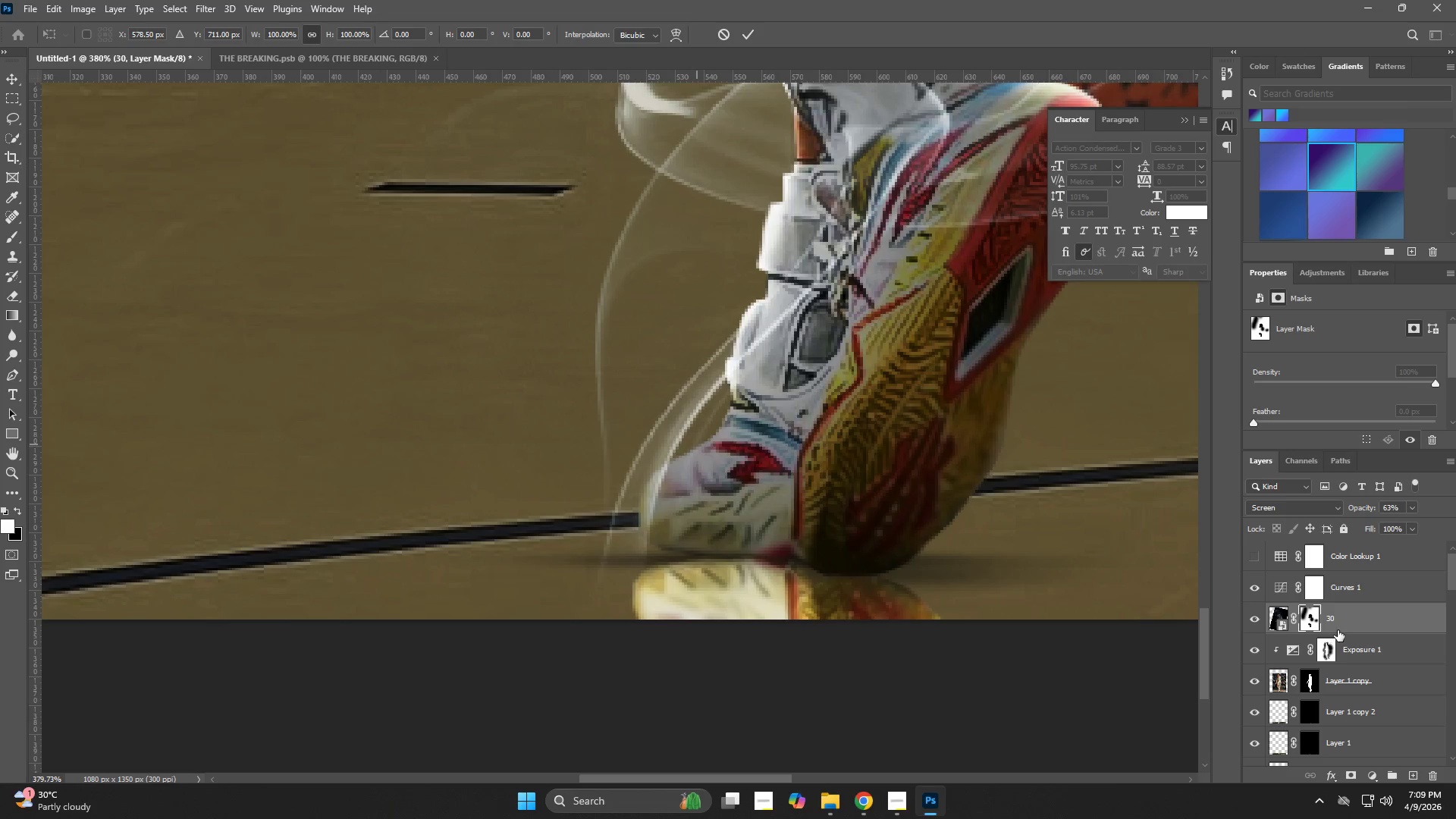 
left_click([1342, 618])
 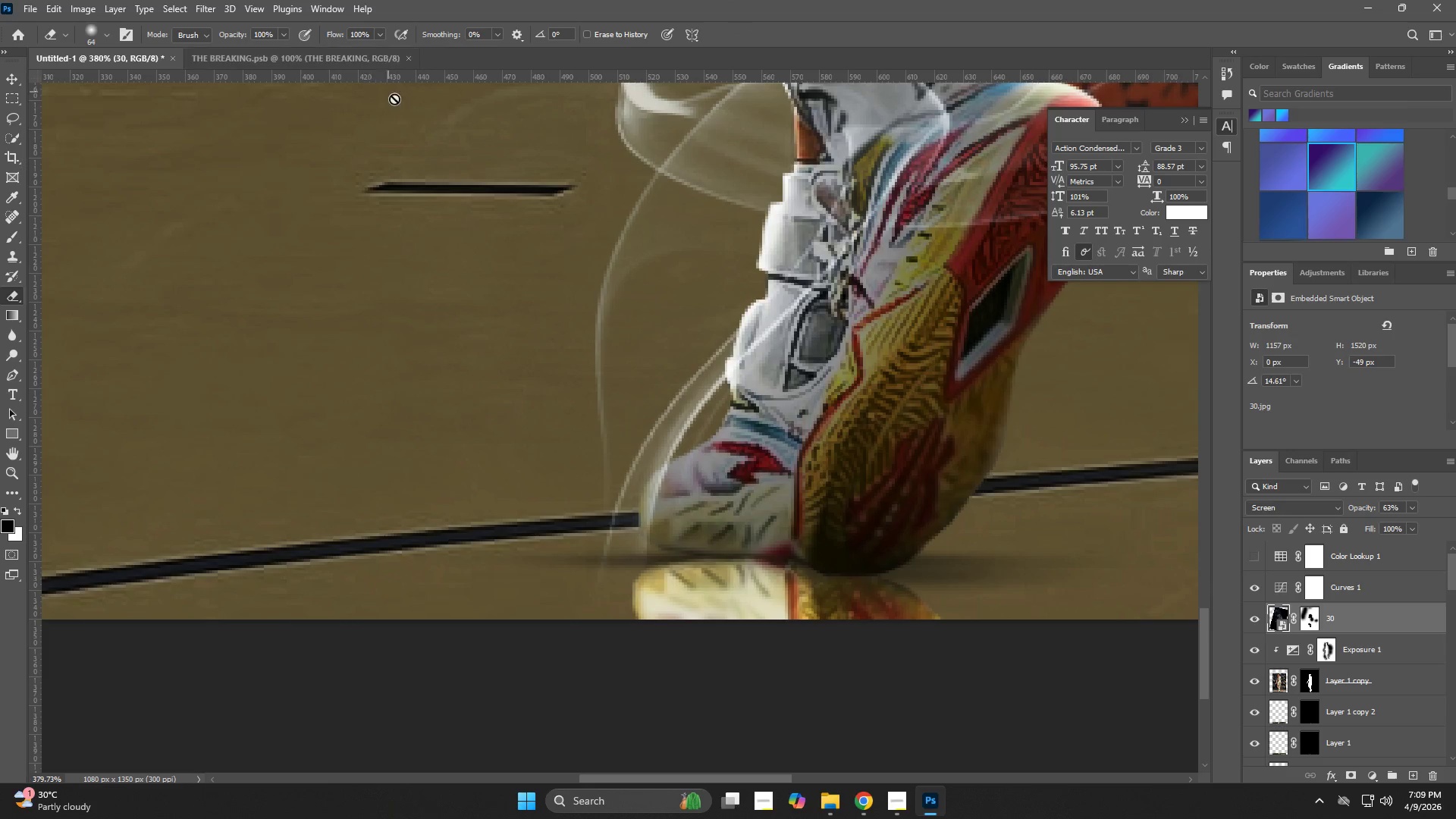 
left_click([1329, 617])
 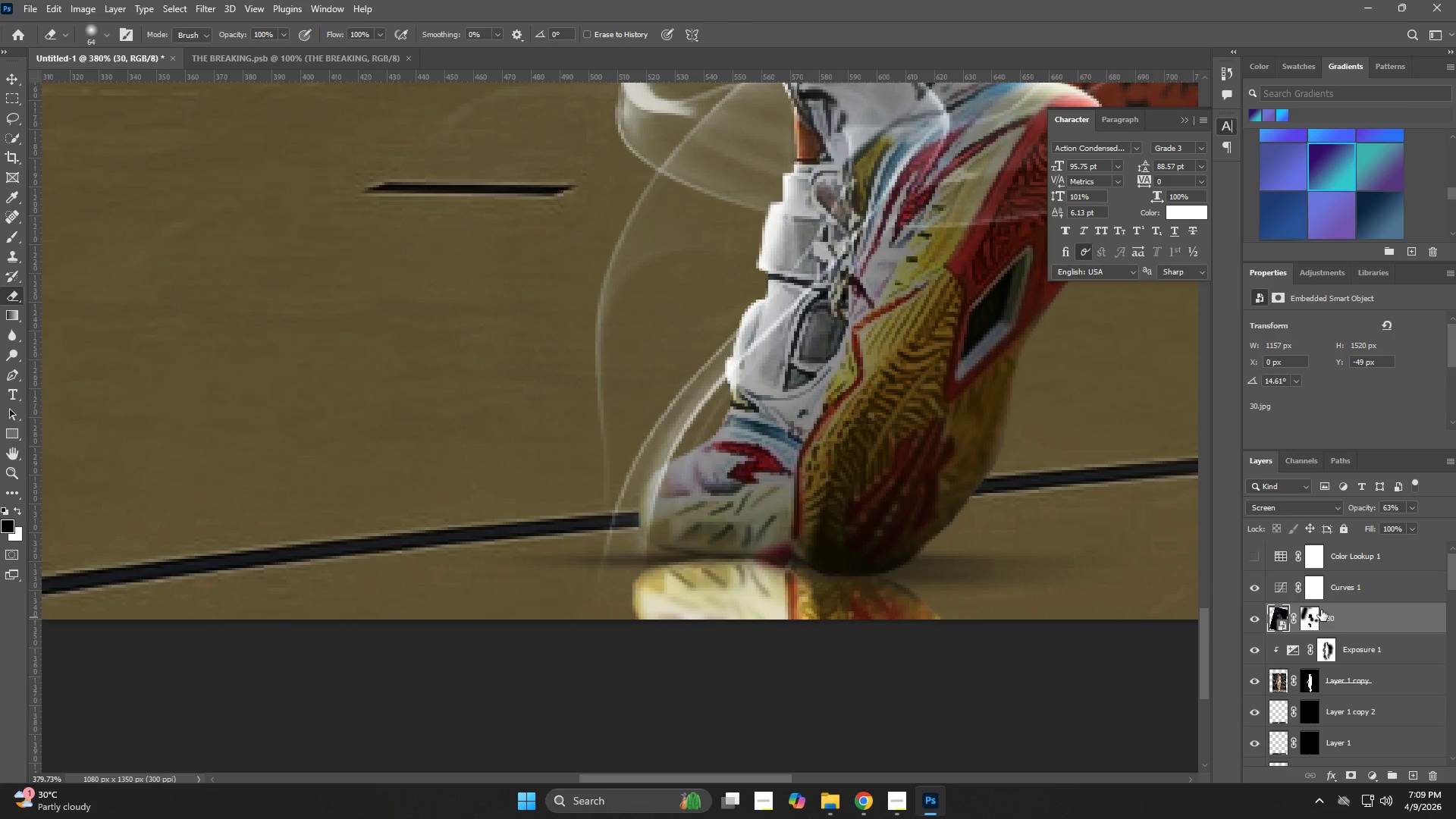 
key(Control+T)
 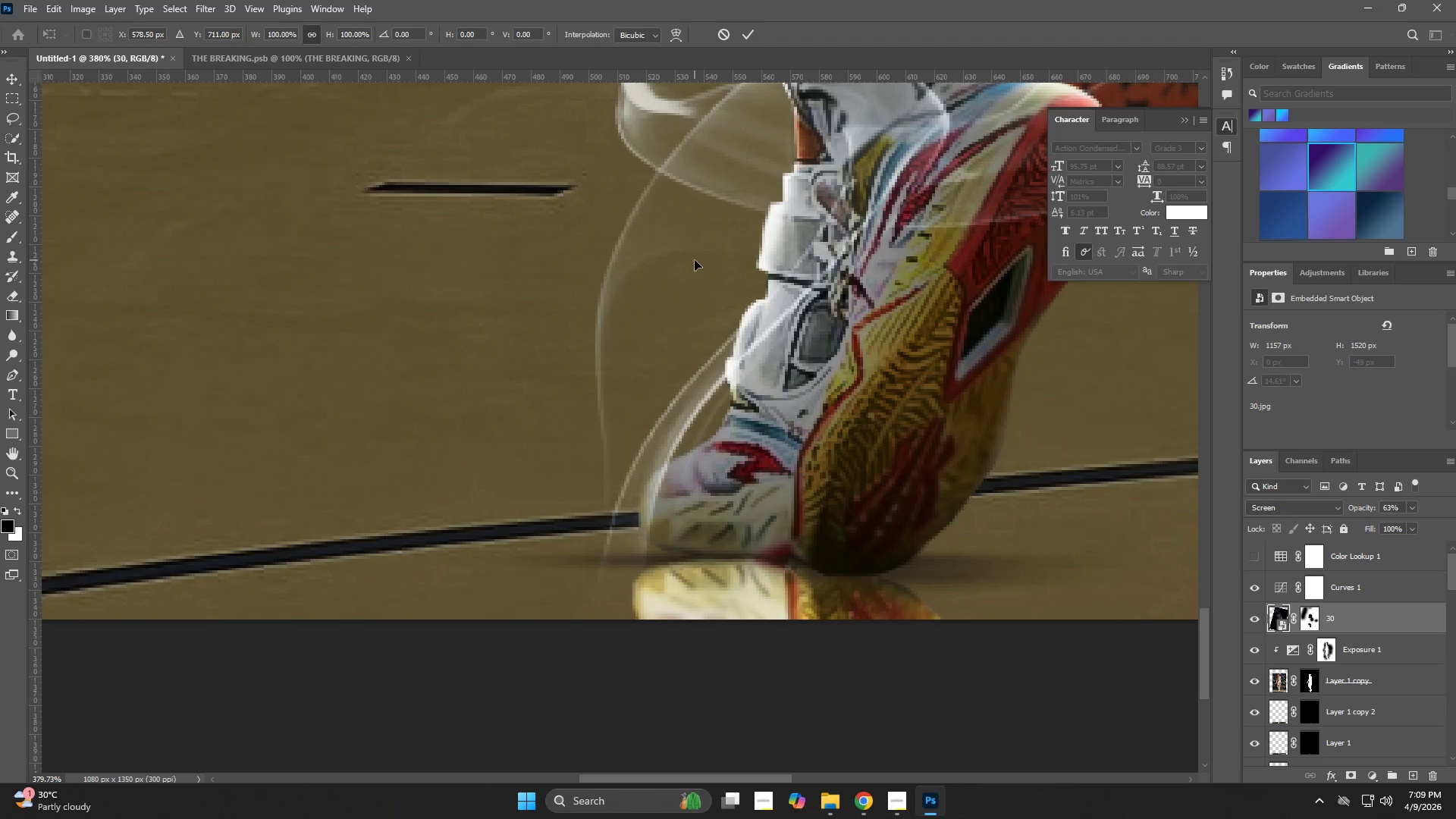 
right_click([695, 260])
 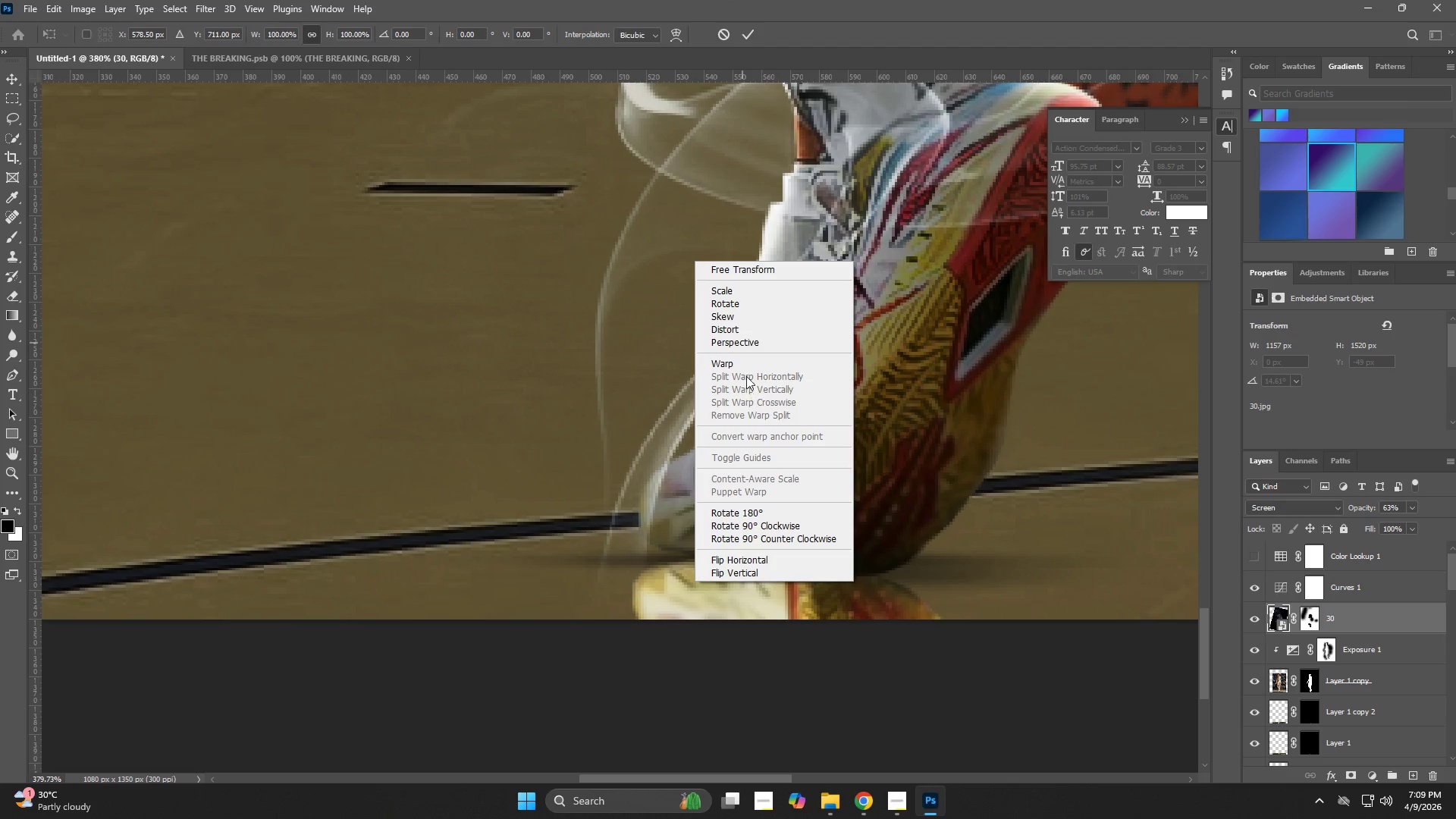 
left_click([743, 362])
 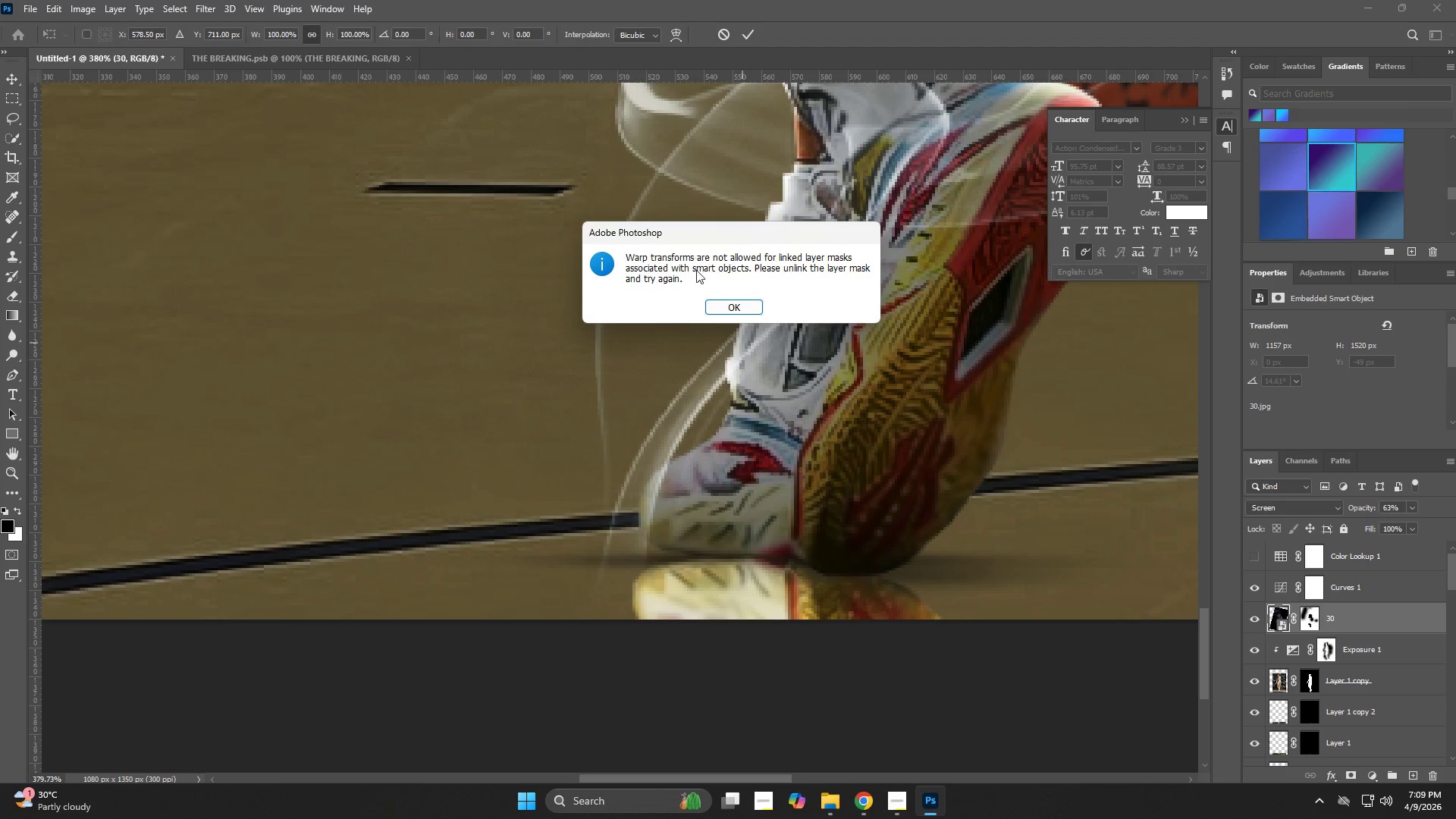 
left_click([724, 315])
 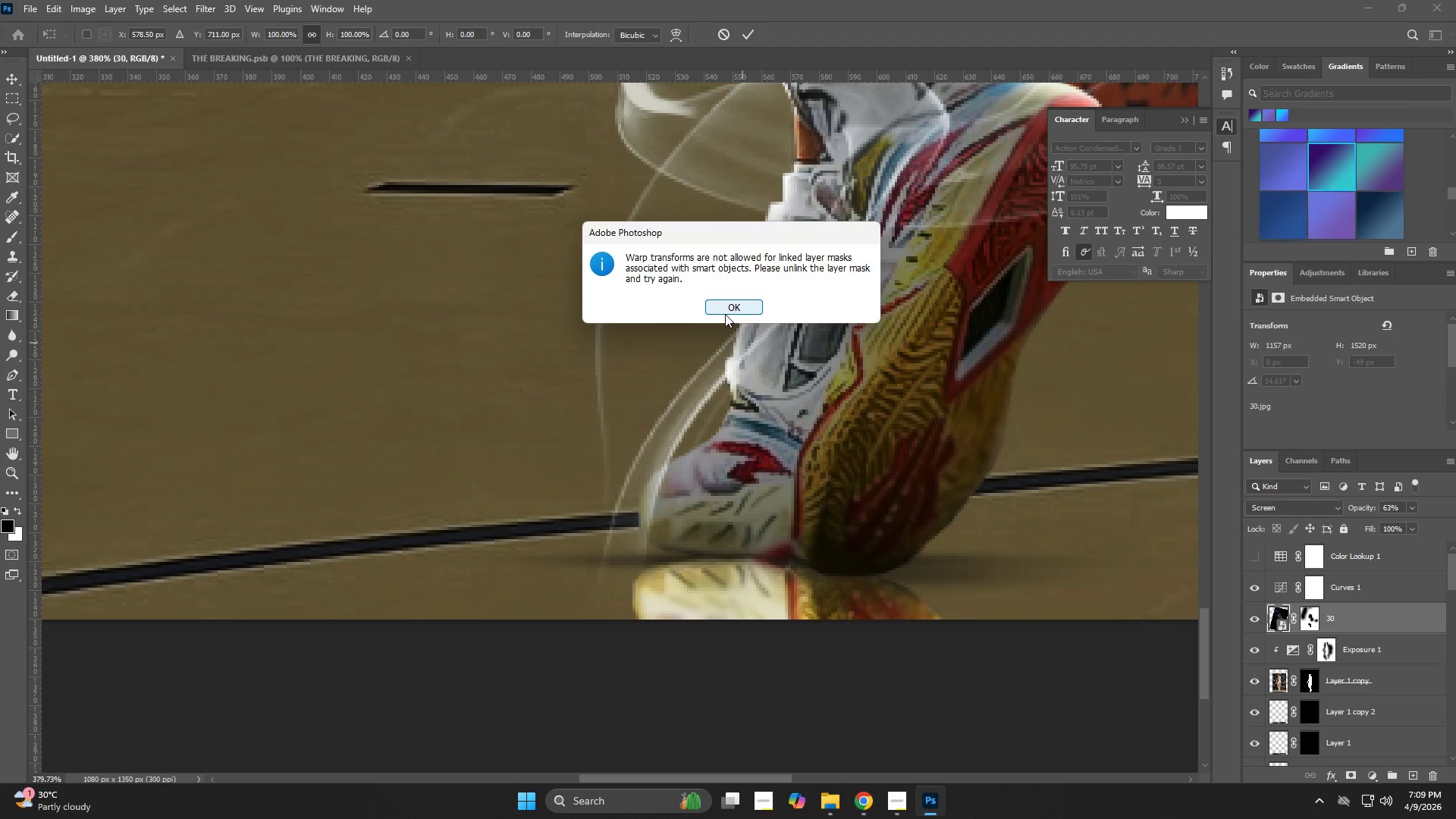 
left_click([725, 314])
 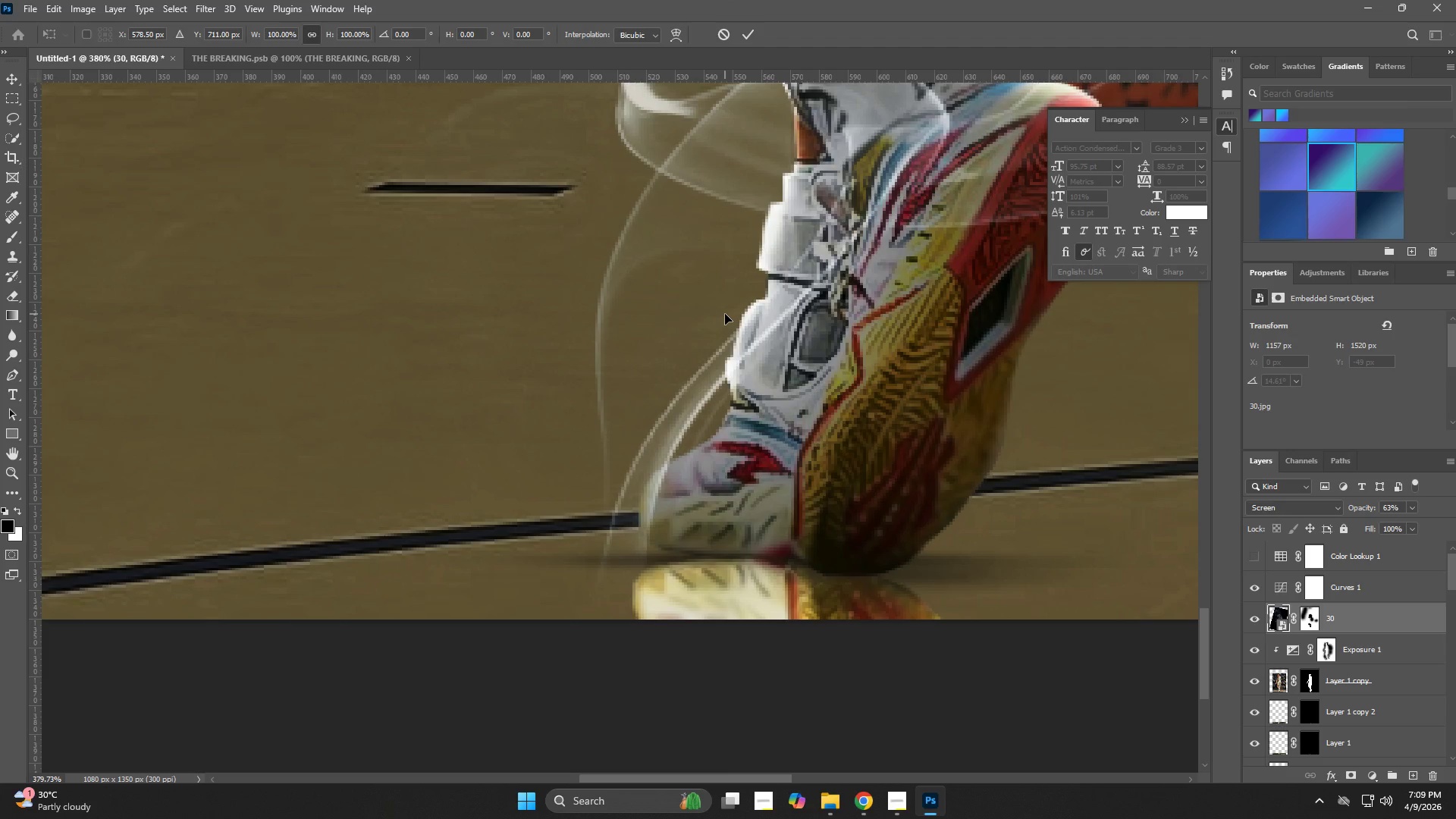 
key(NumpadEnter)
type(zz)
 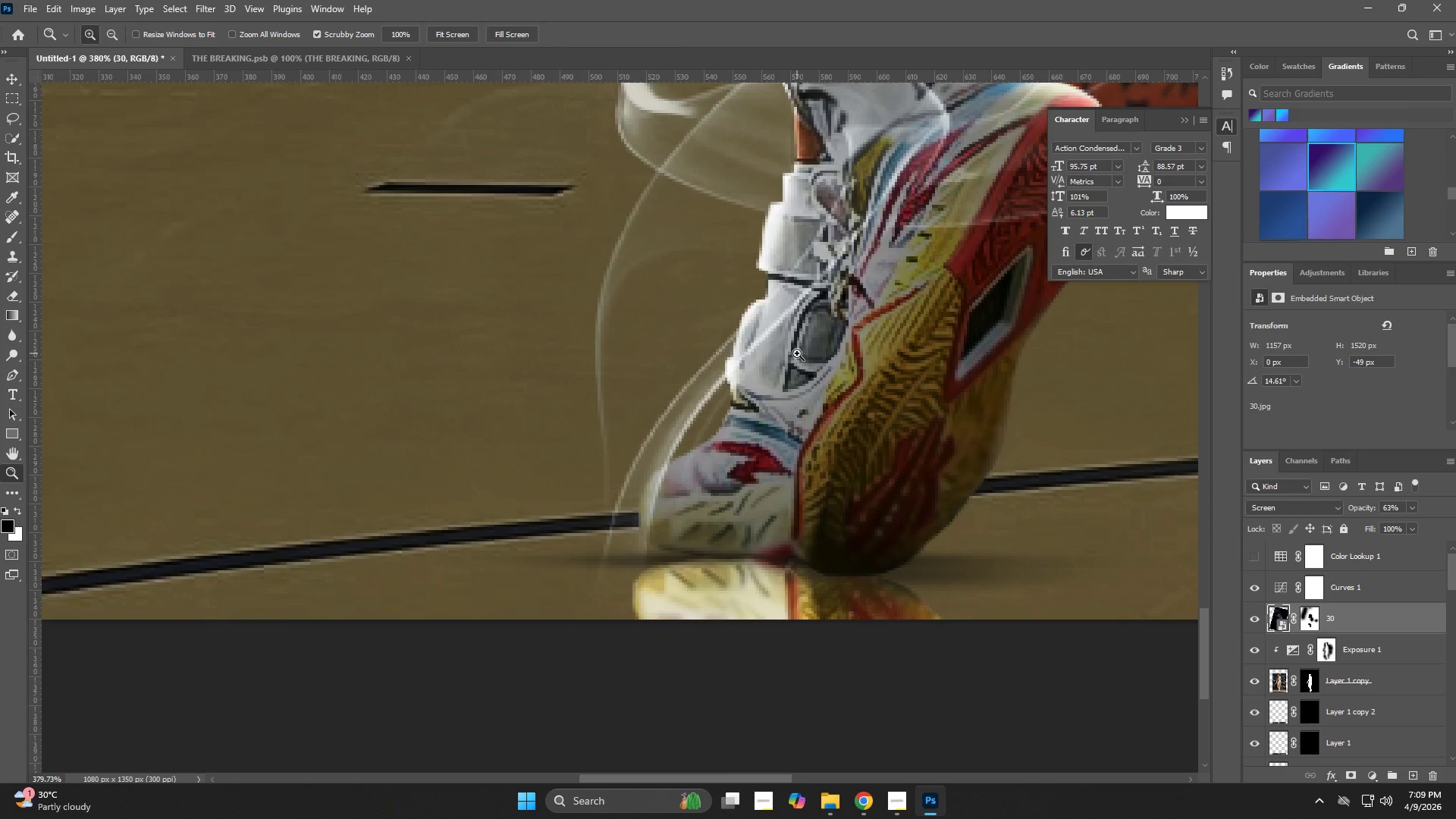 
left_click_drag(start_coordinate=[797, 353], to_coordinate=[673, 401])
 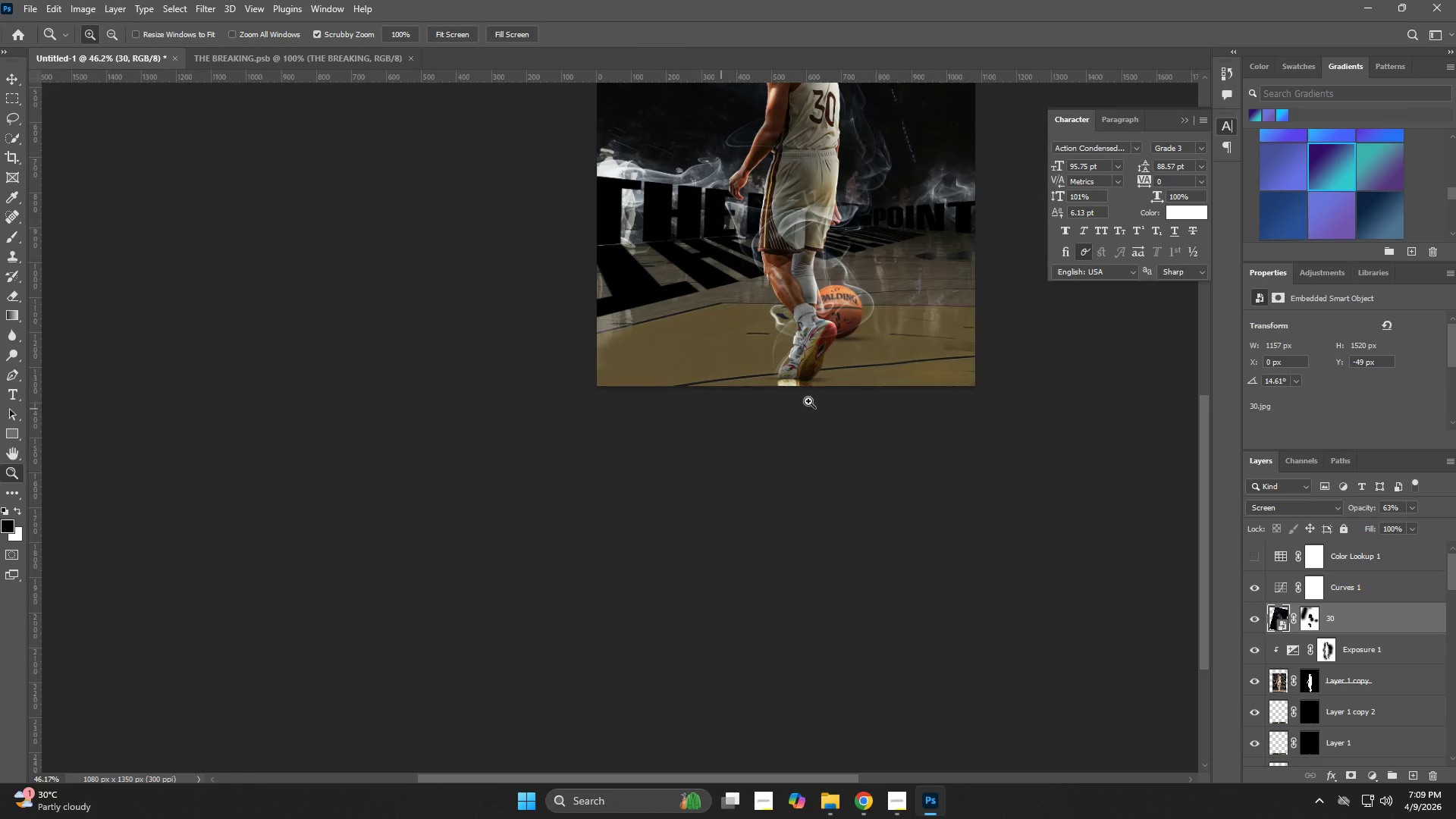 
hold_key(key=Space, duration=0.81)
 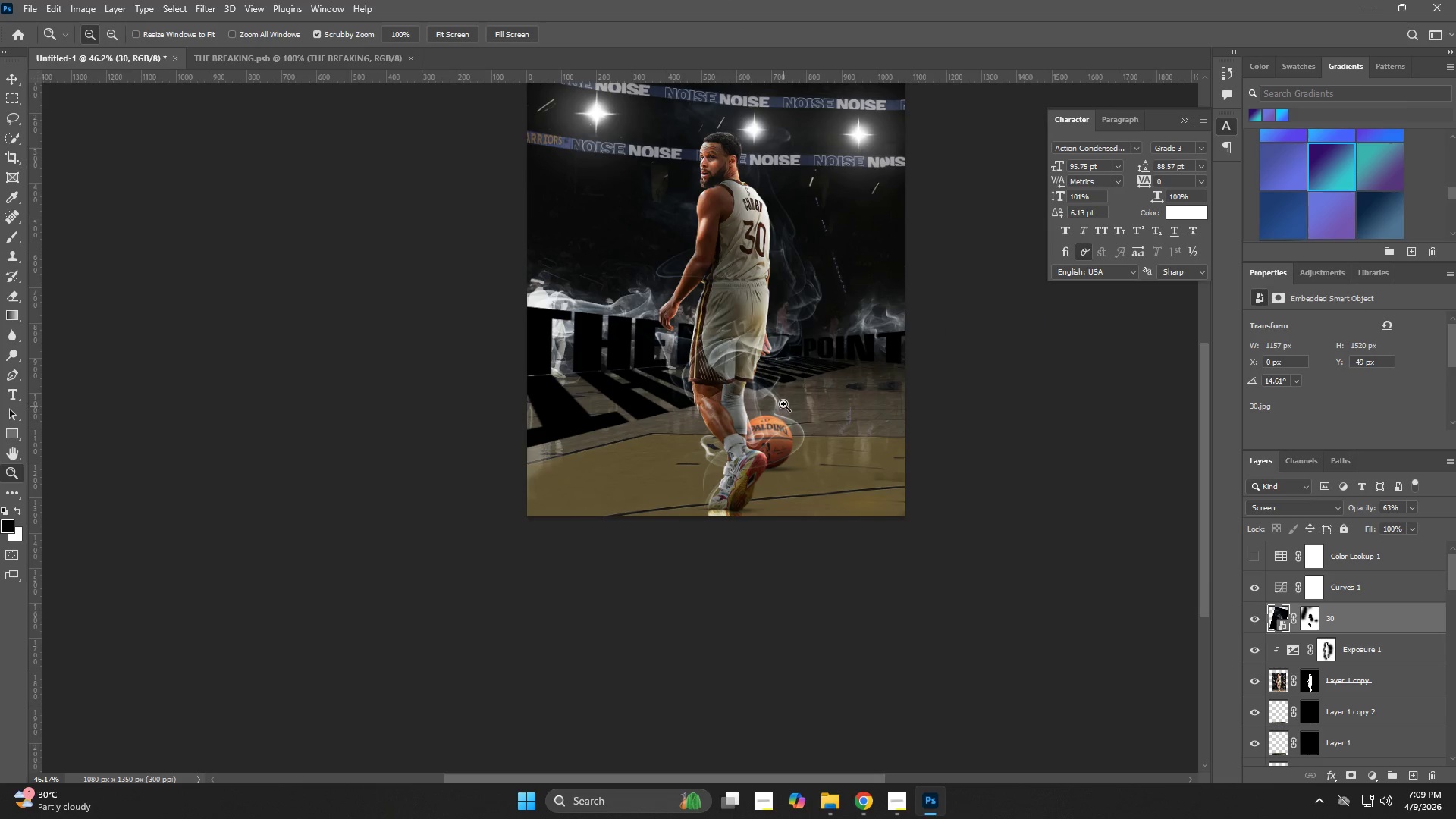 
left_click_drag(start_coordinate=[819, 365], to_coordinate=[749, 495])
 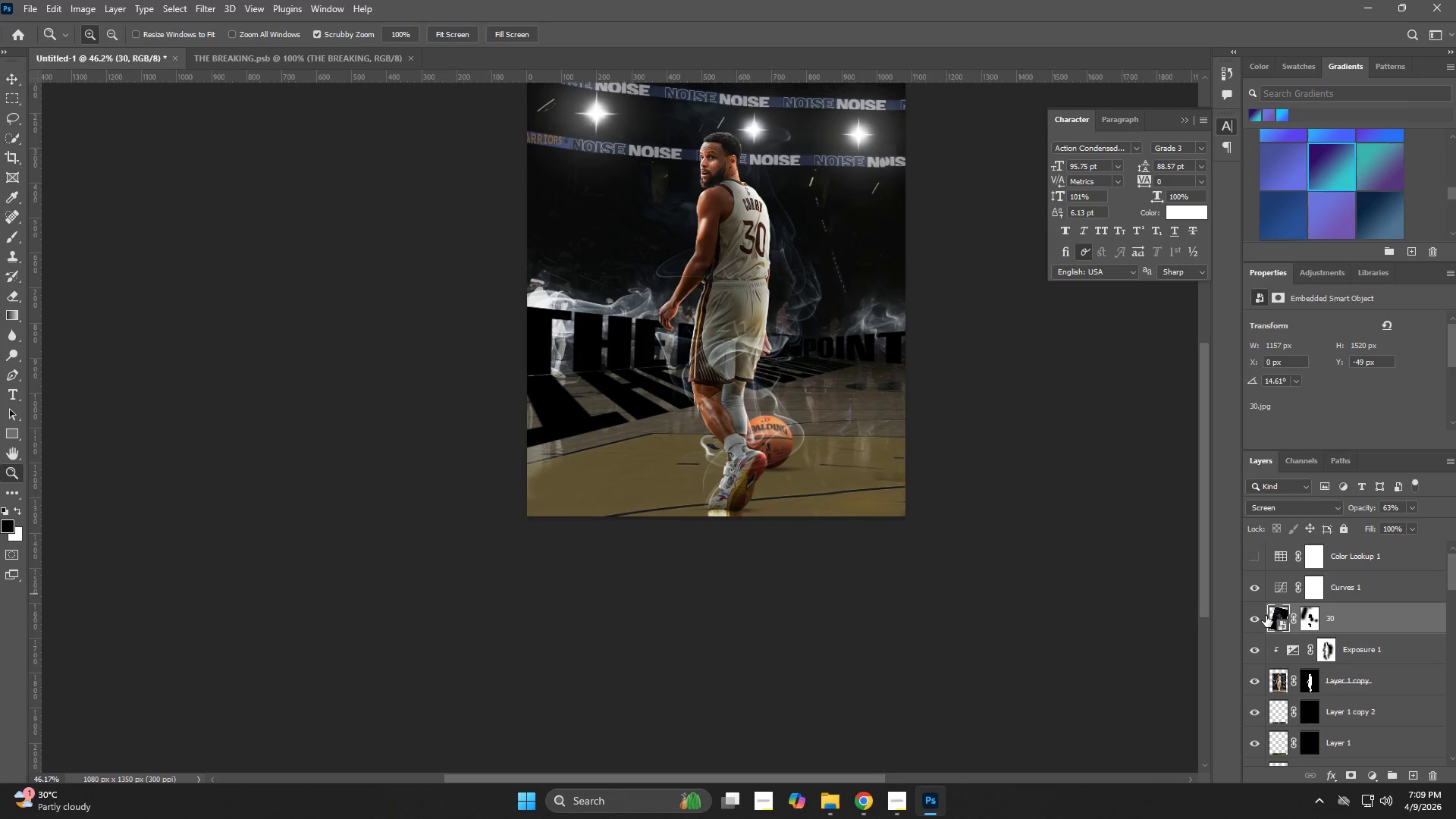 
left_click([1257, 563])
 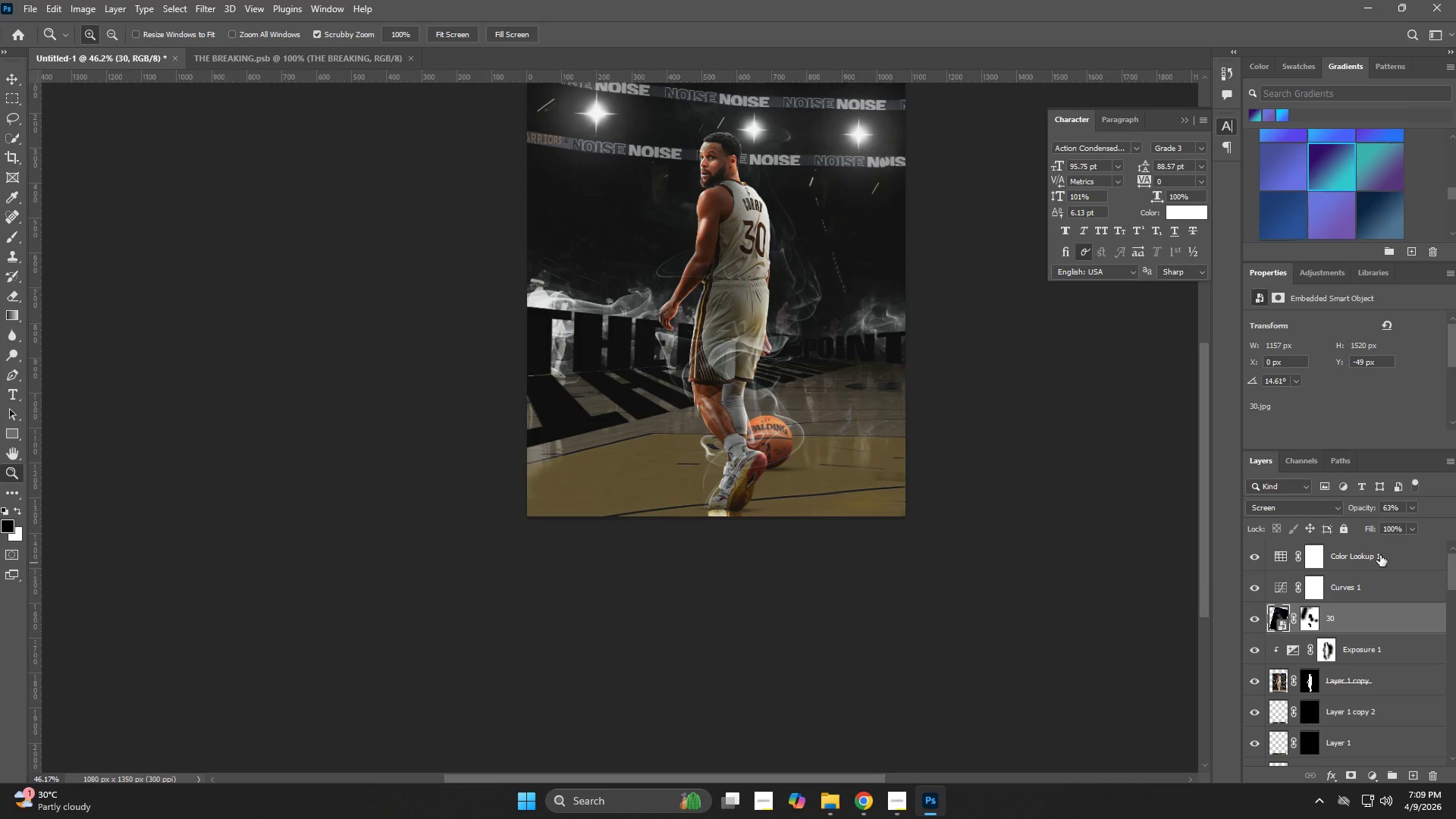 
left_click([1380, 555])
 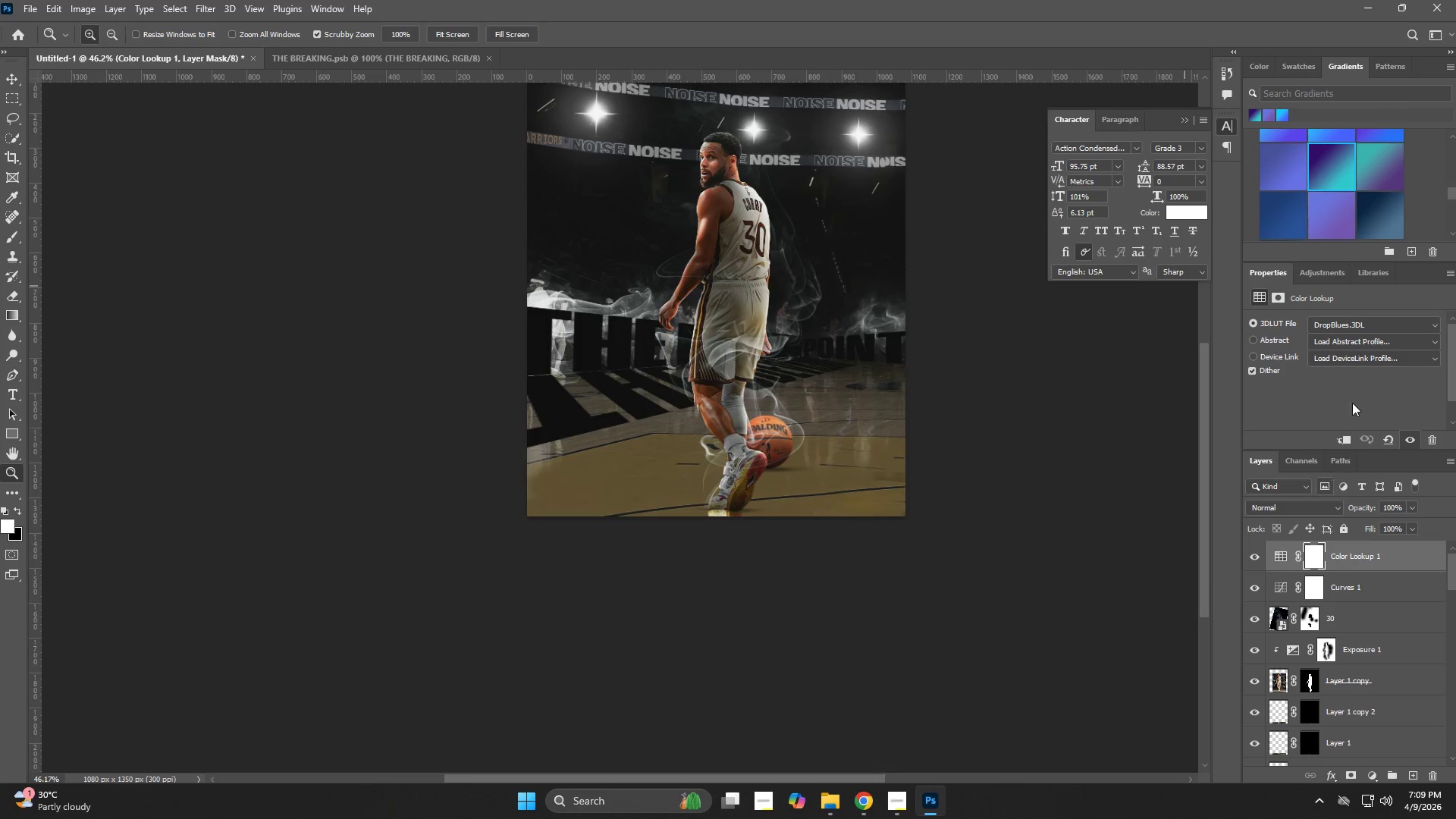 
left_click([1360, 324])
 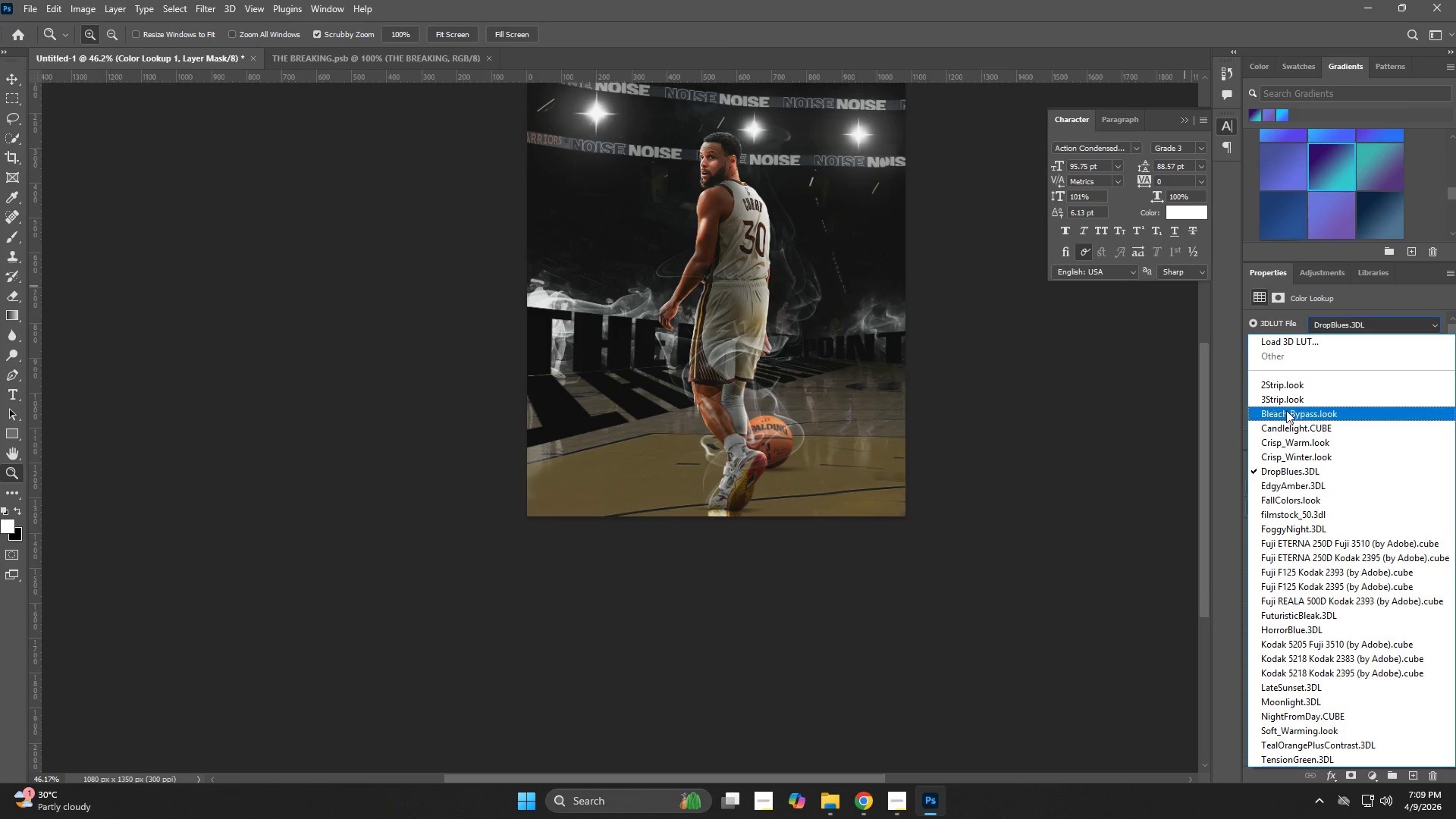 
left_click([1292, 397])
 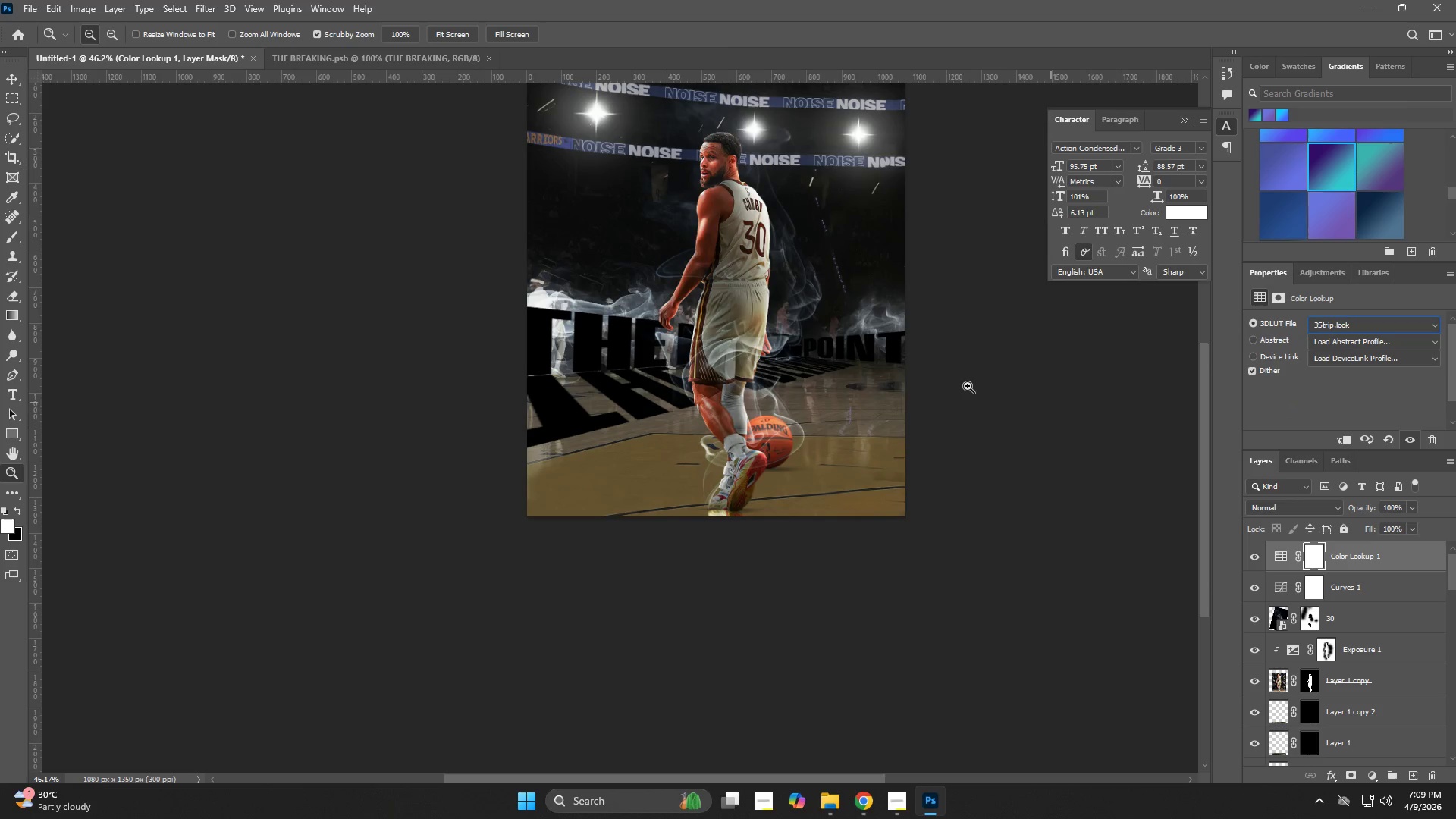 
key(Z)
 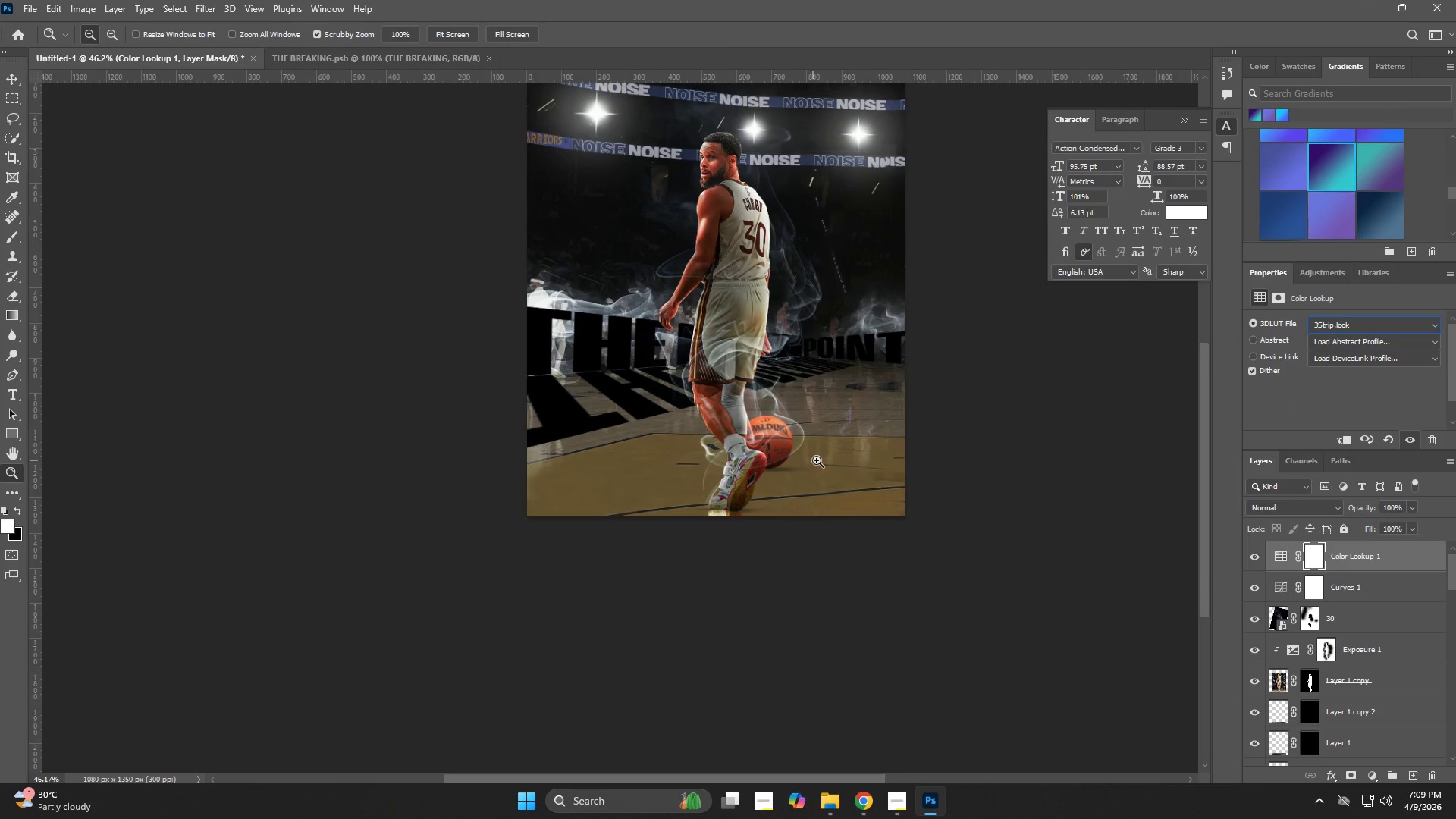 
left_click_drag(start_coordinate=[833, 466], to_coordinate=[809, 481])
 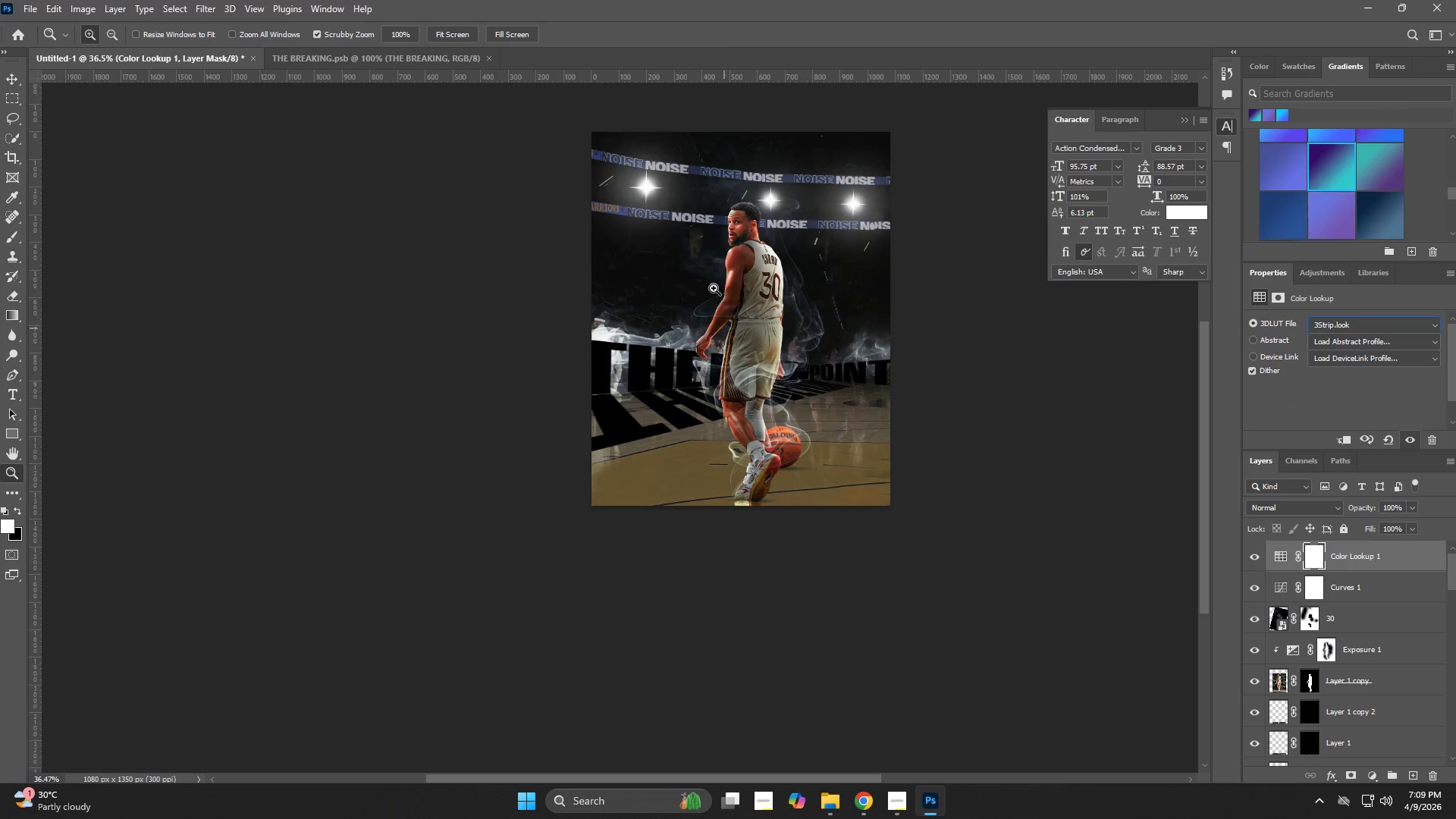 
key(V)
 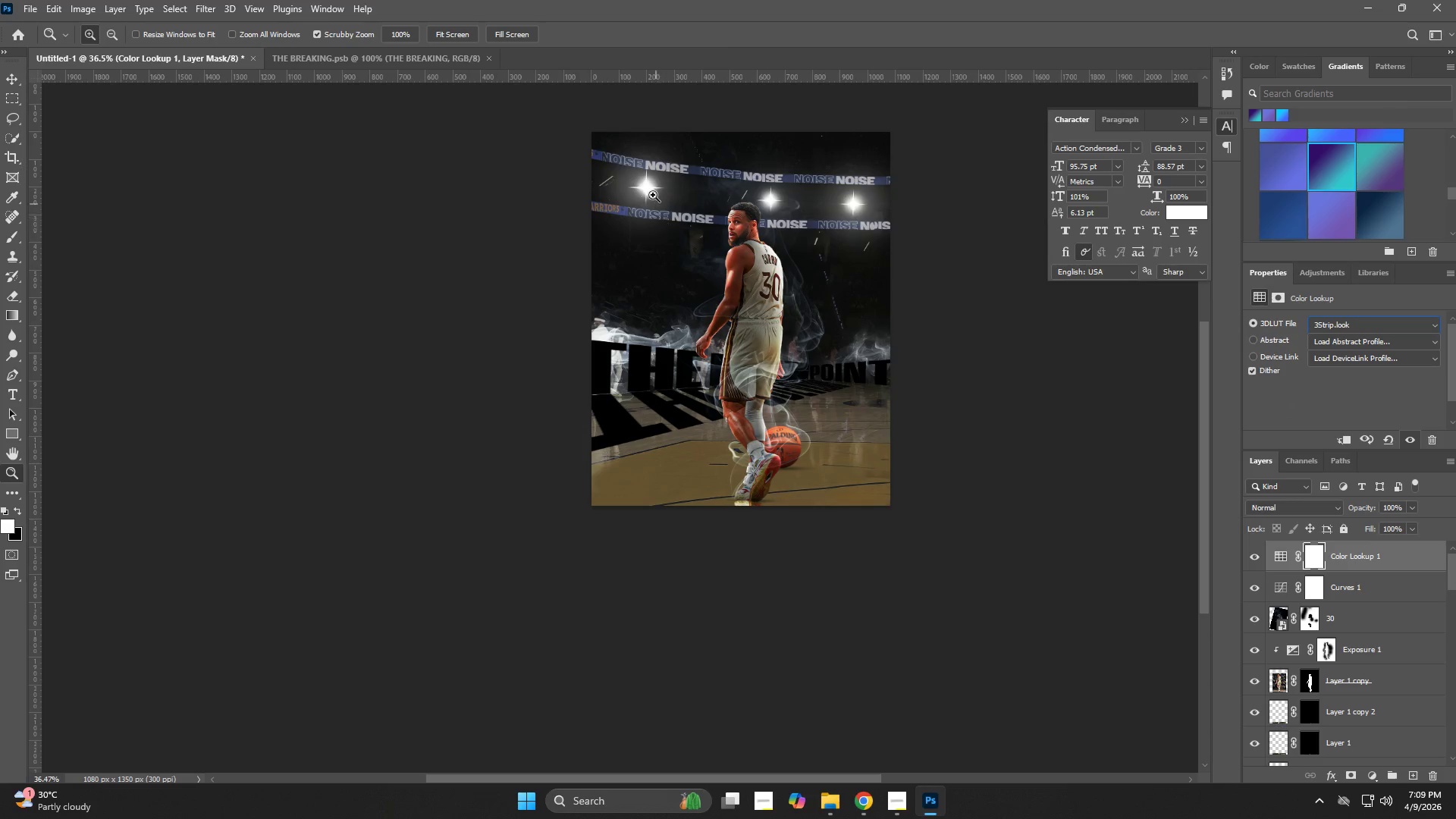 
left_click([652, 191])
 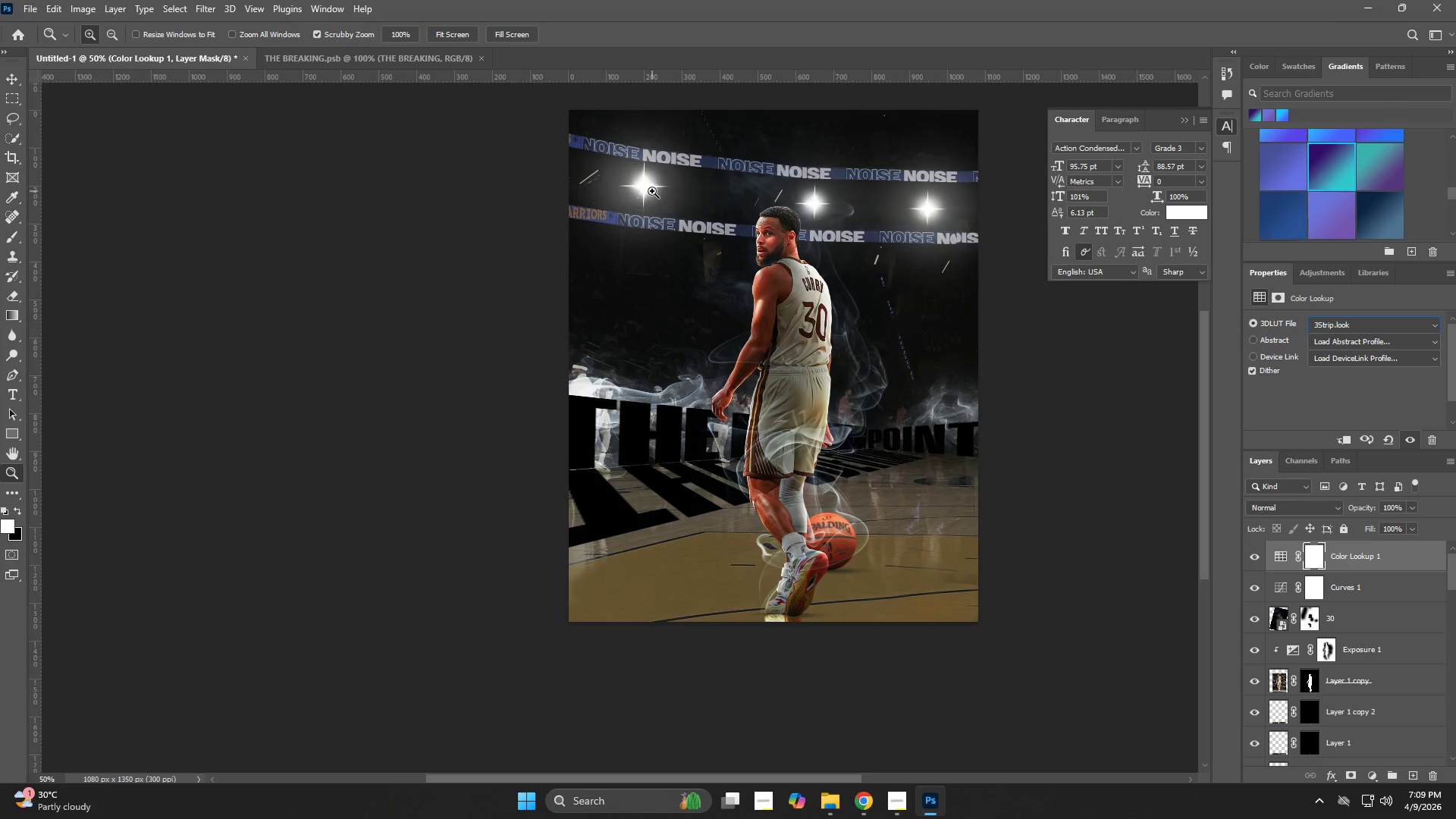 
key(B)
 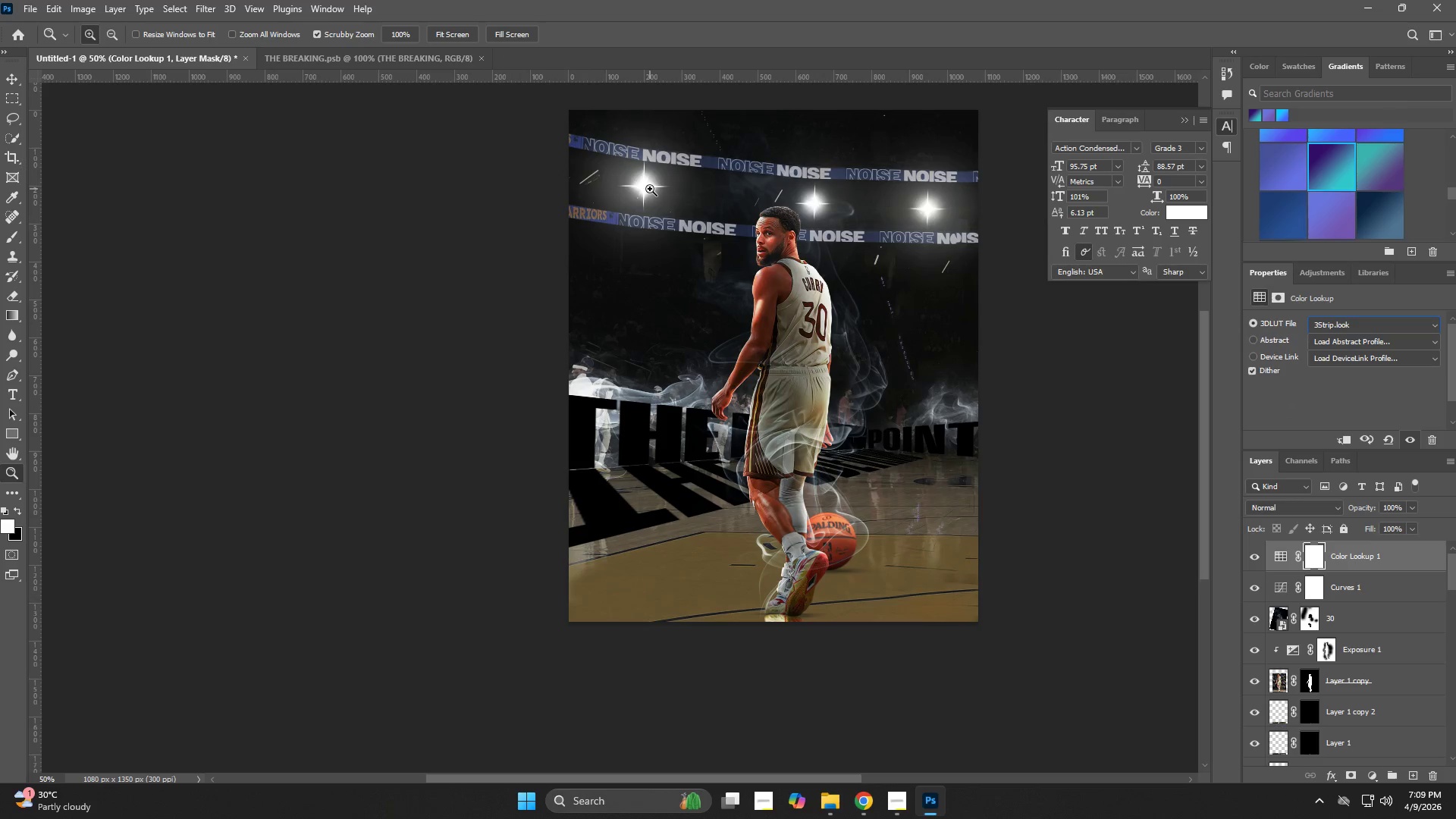 
hold_key(key=V, duration=0.42)
 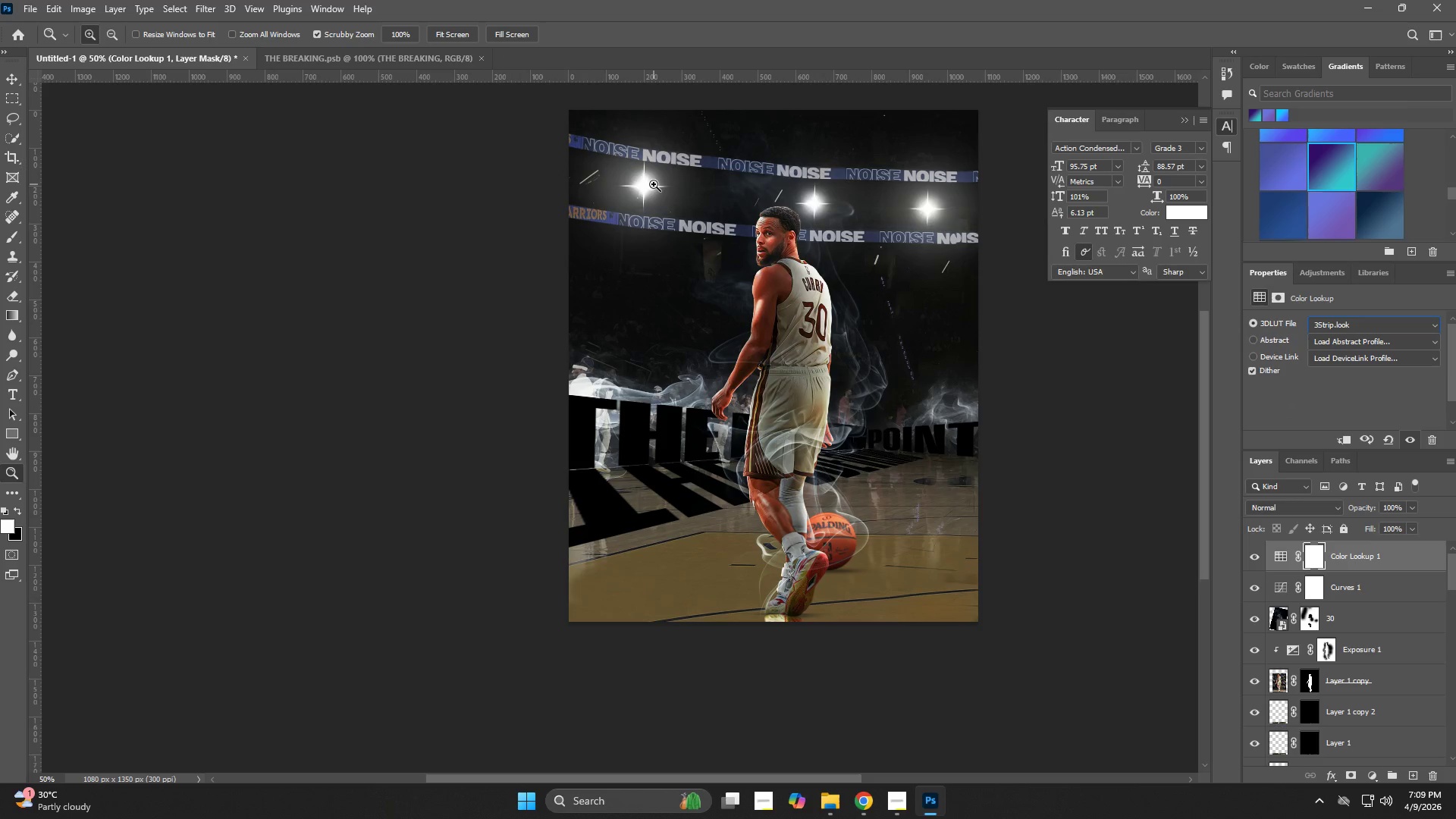 
left_click([654, 184])
 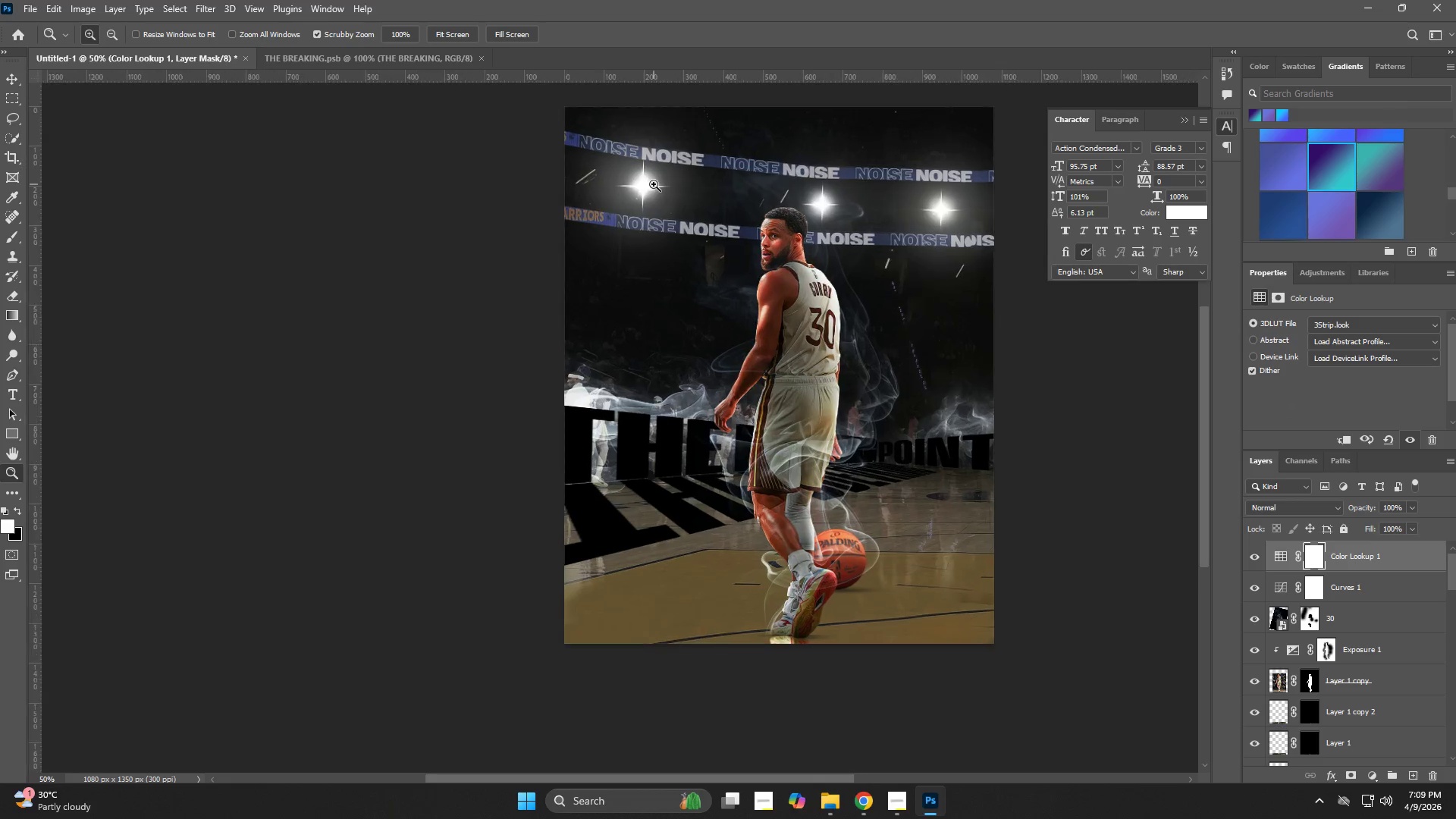 
hold_key(key=V, duration=0.67)
 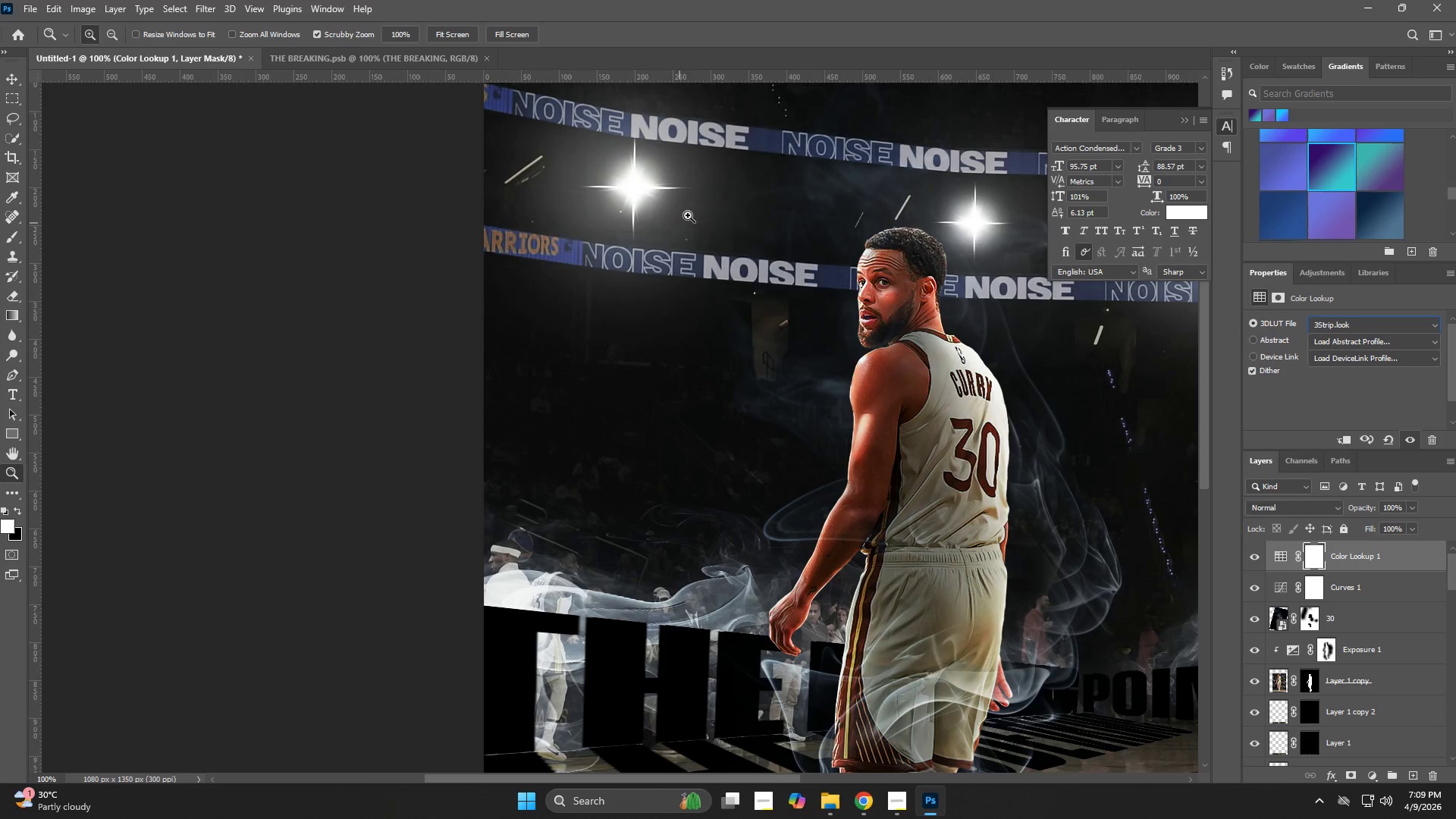 
left_click([654, 184])
 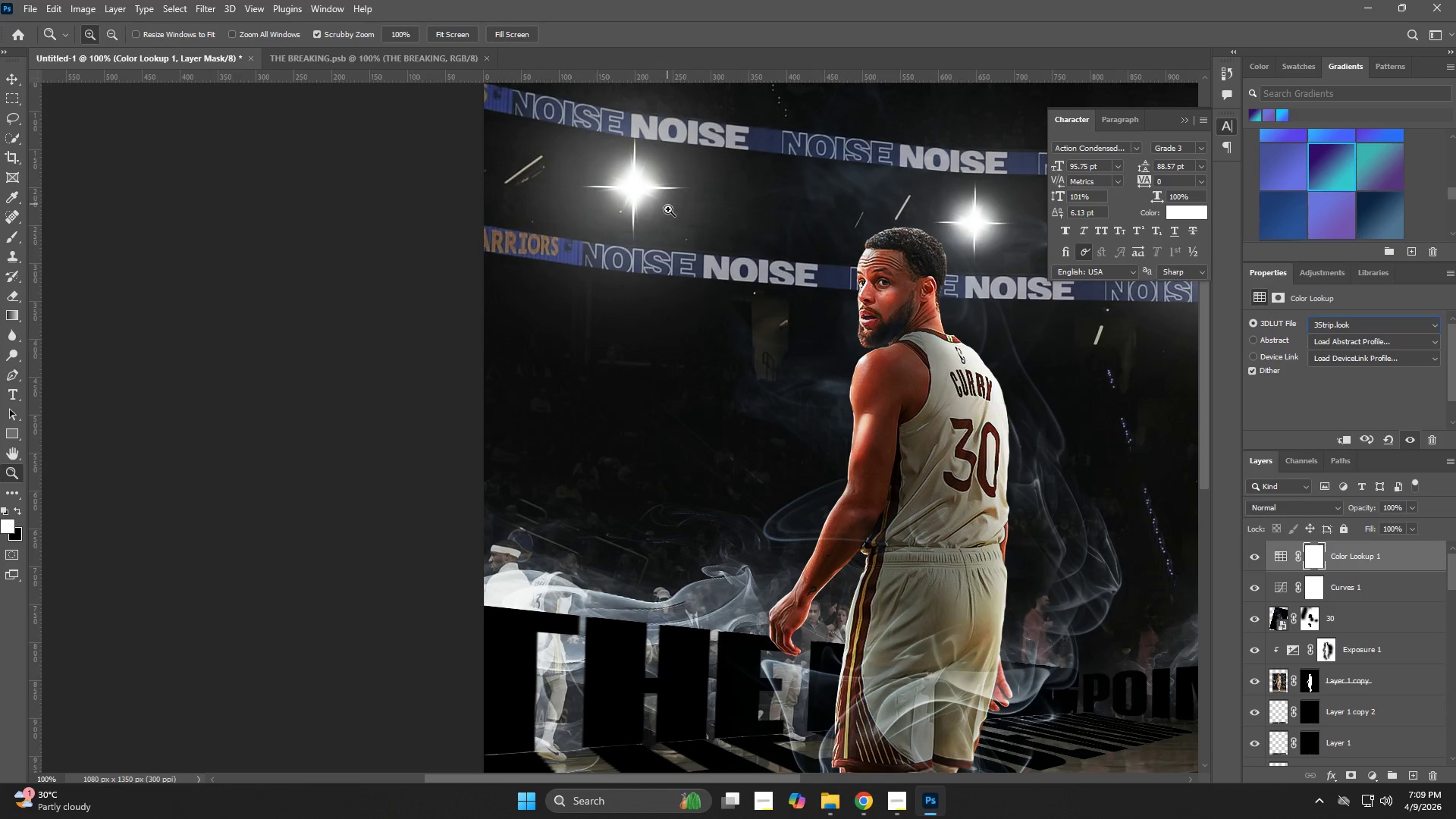 
type(vz)
key(NumpadEnter)
key(NumpadEnter)
 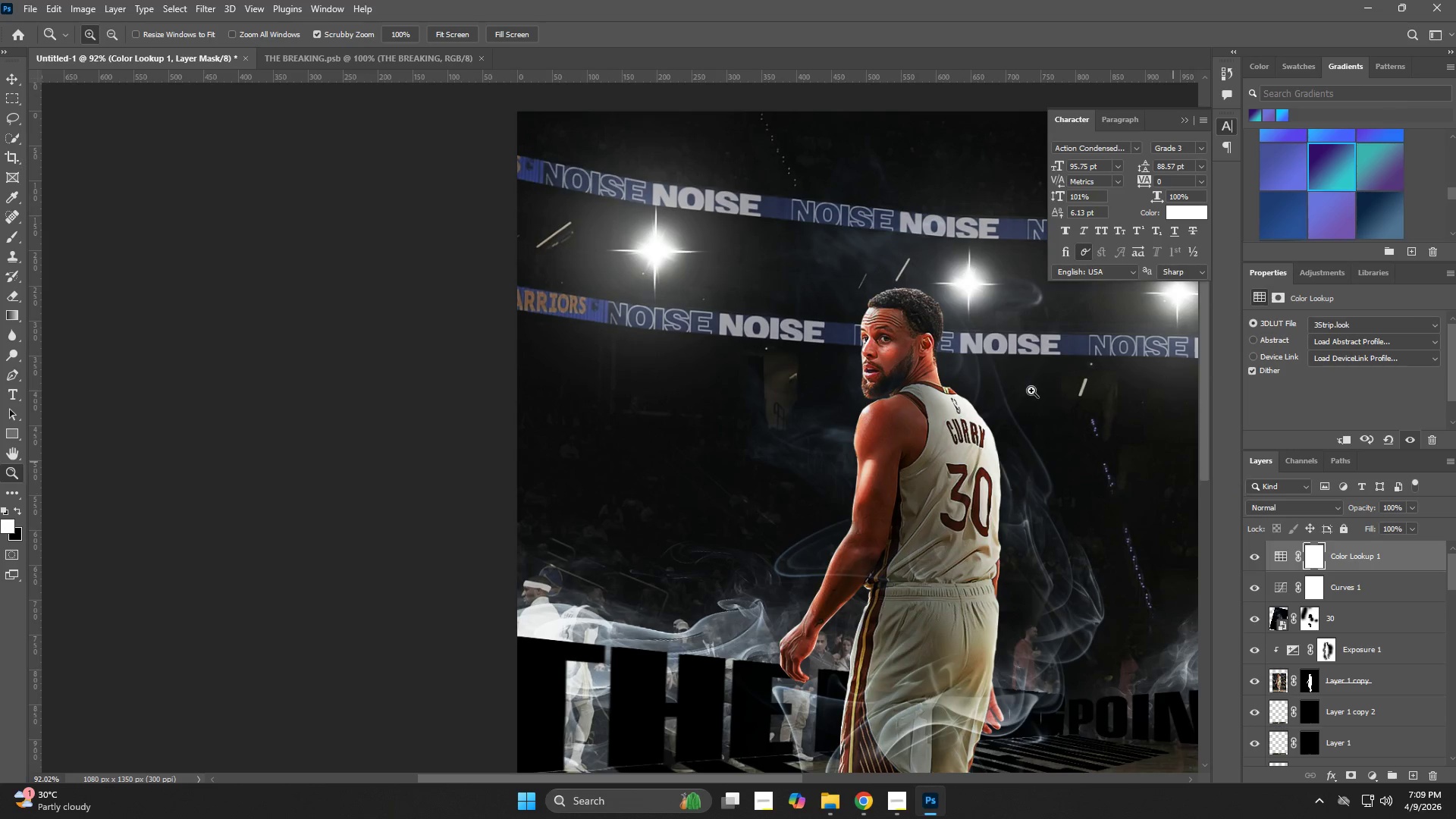 
left_click_drag(start_coordinate=[728, 329], to_coordinate=[672, 349])
 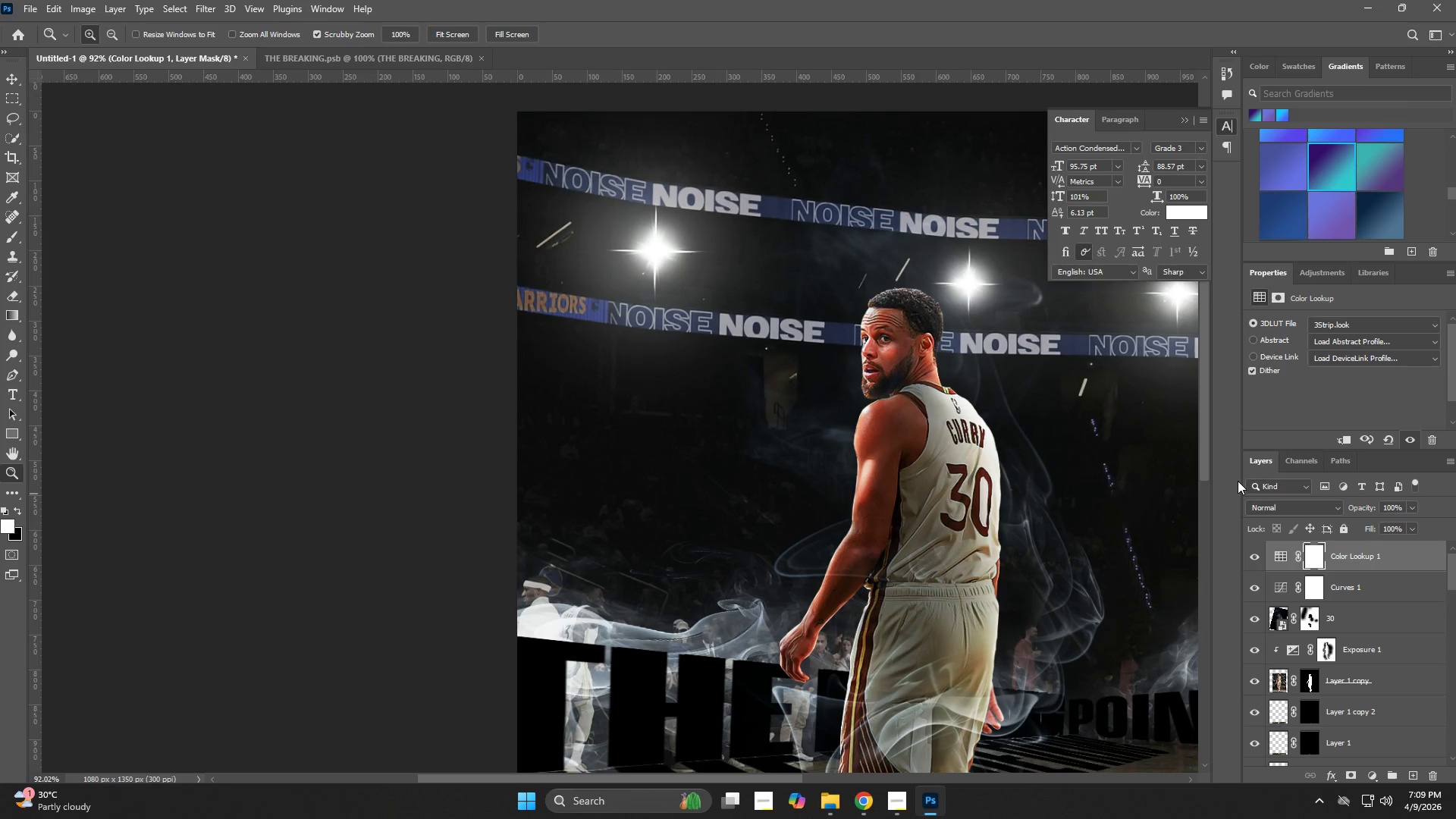 
hold_key(key=V, duration=0.31)
 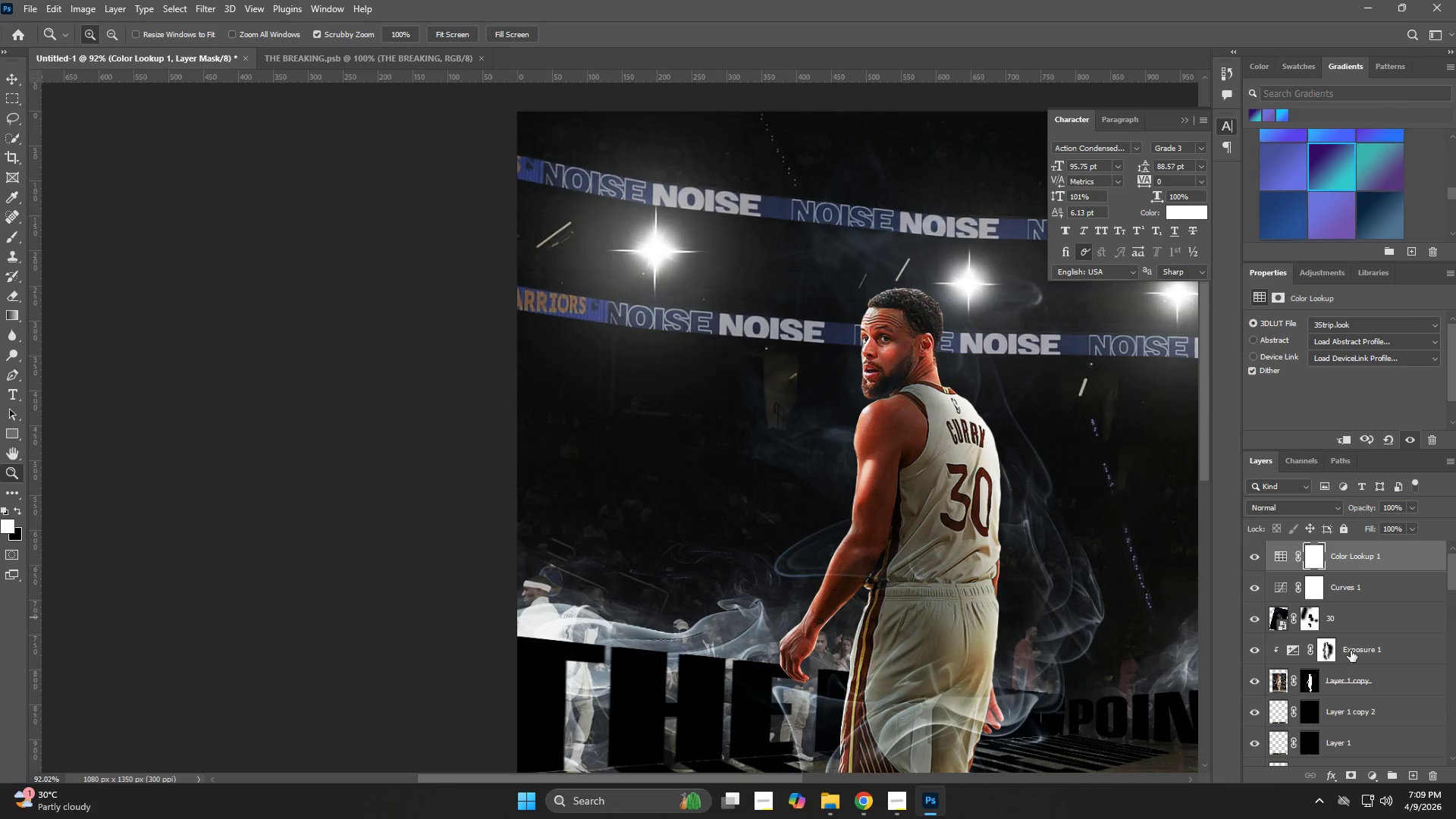 
key(V)
 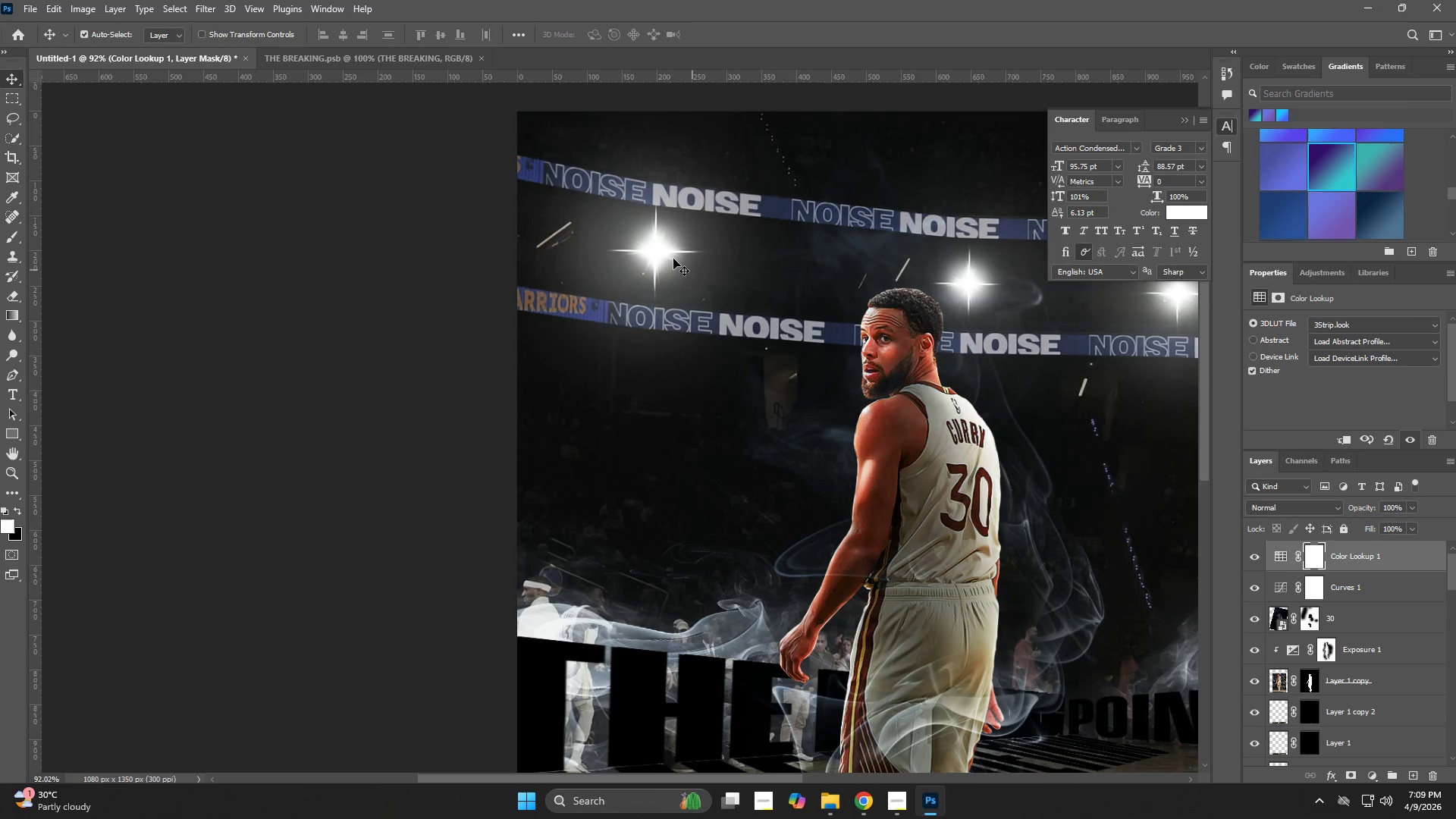 
left_click([670, 255])
 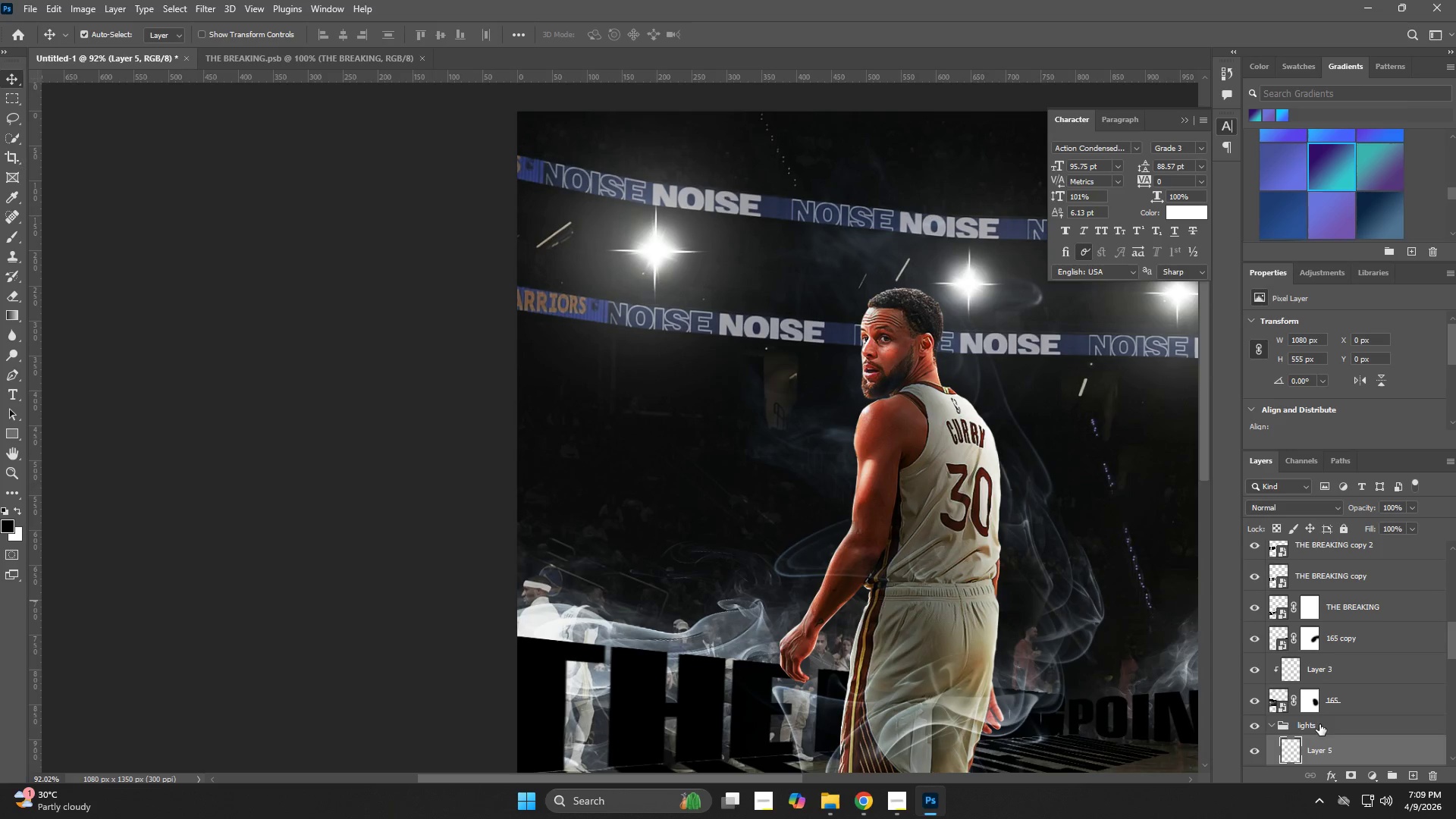 
scroll: coordinate [1320, 733], scroll_direction: down, amount: 3.0
 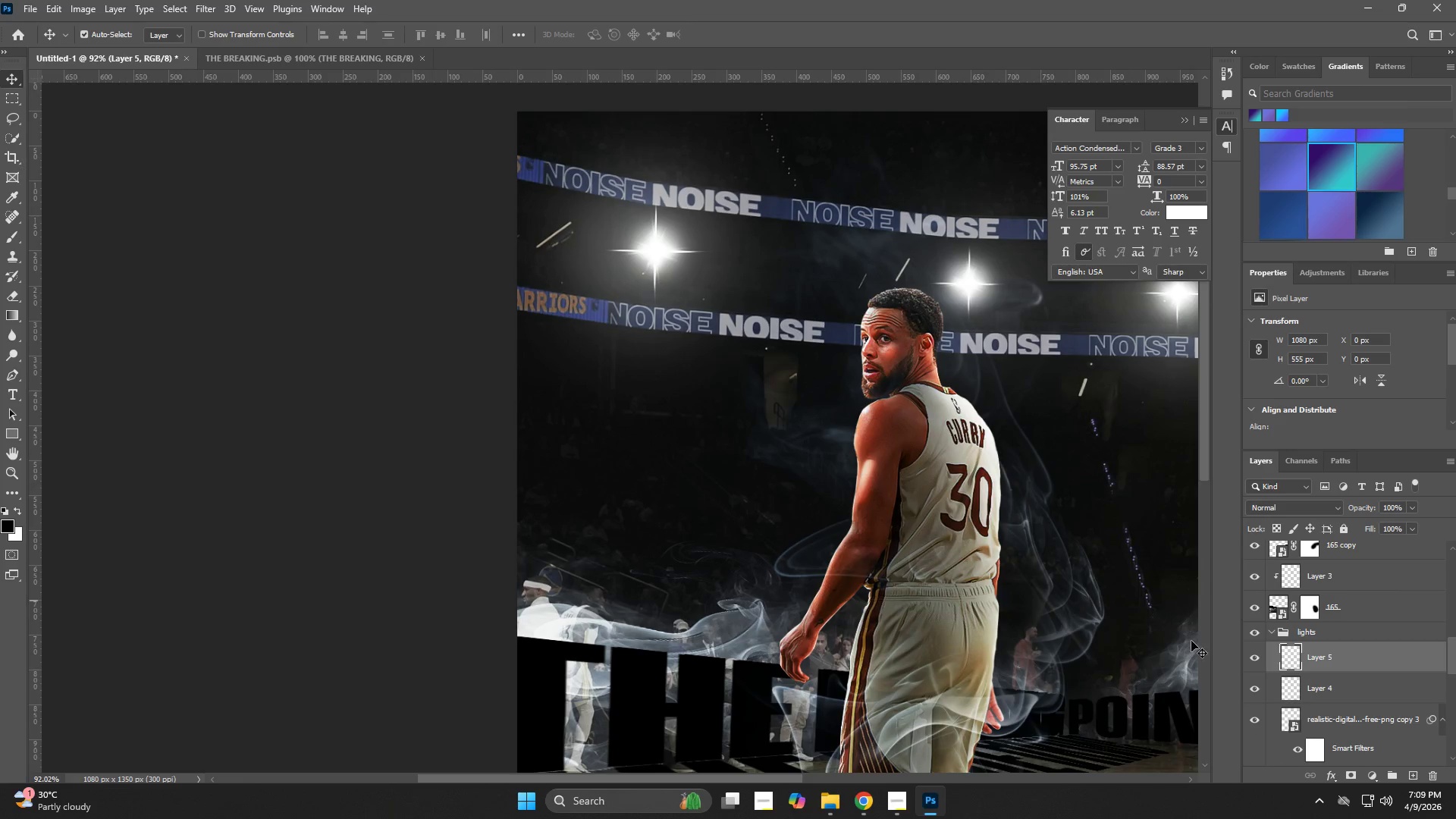 
type(zz)
 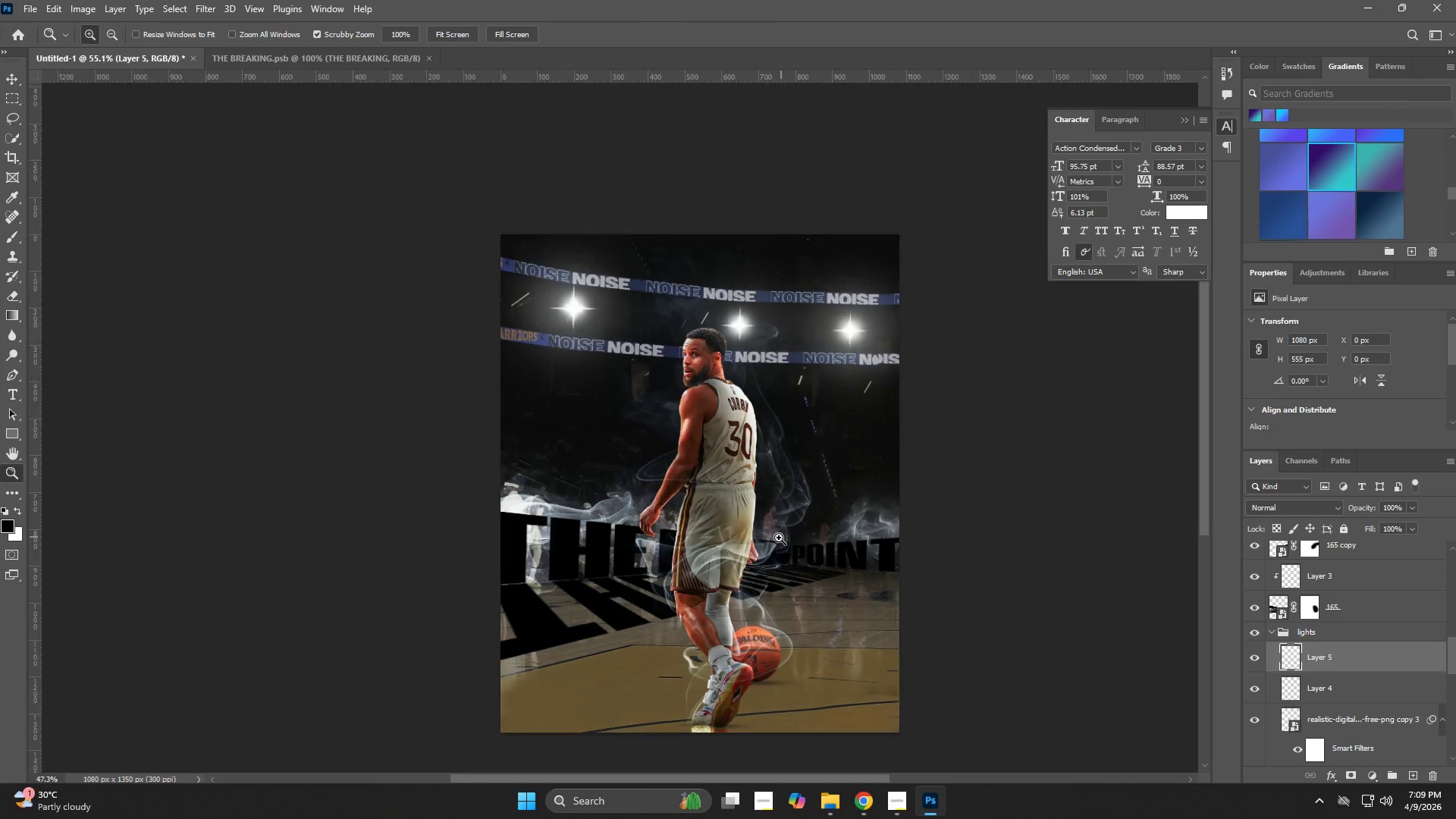 
left_click_drag(start_coordinate=[977, 560], to_coordinate=[940, 568])
 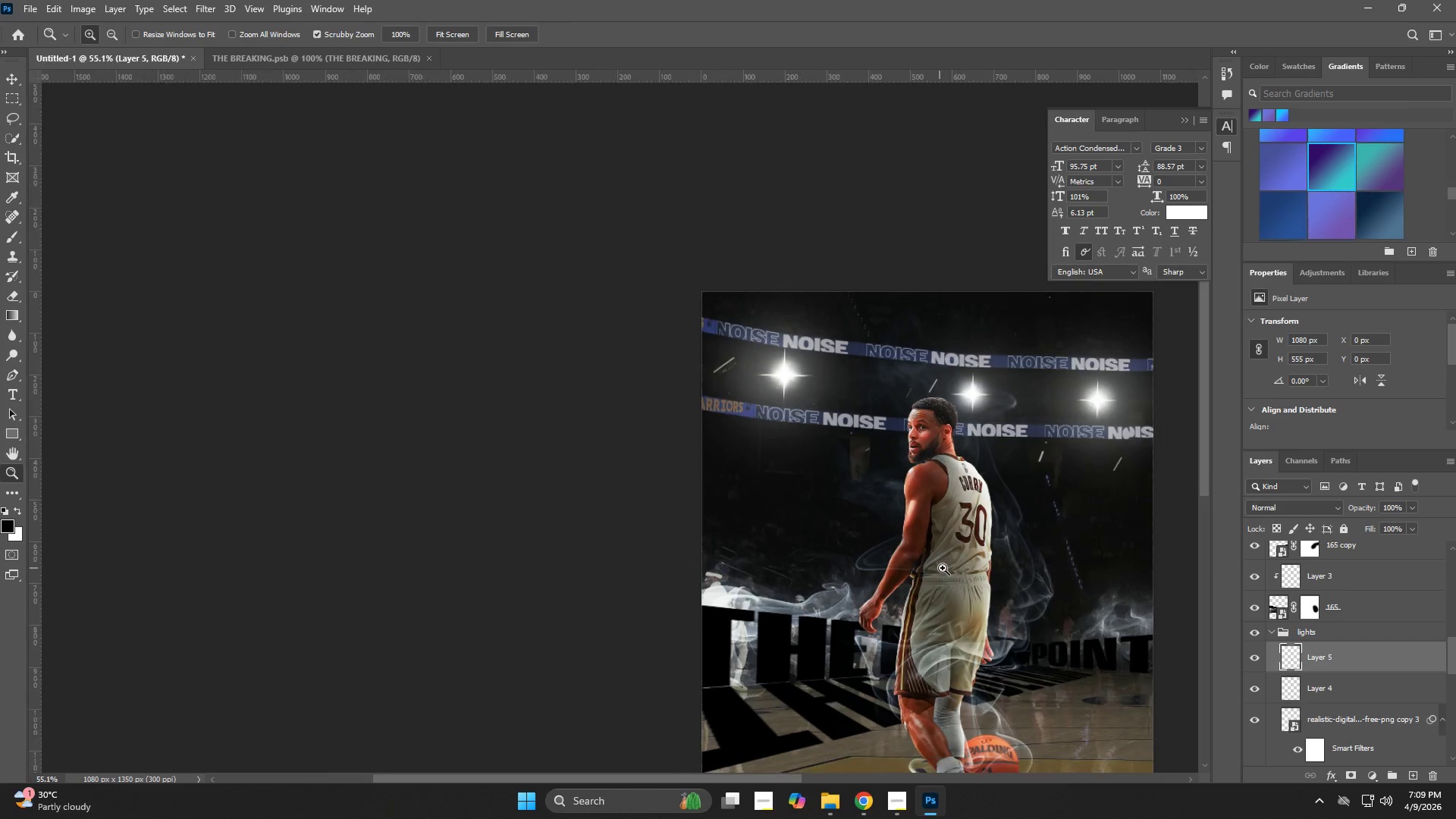 
hold_key(key=Space, duration=0.73)
 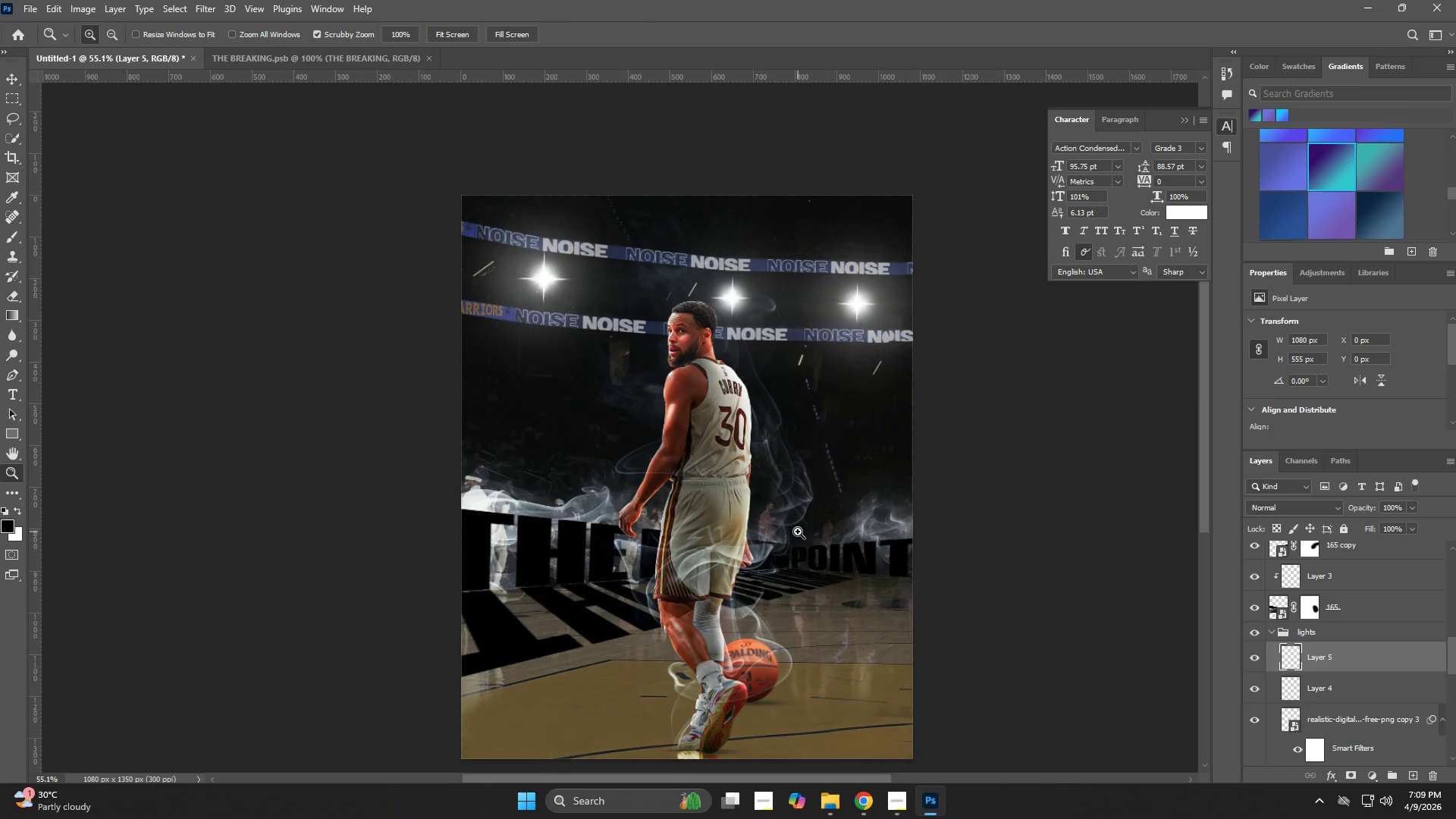 
left_click_drag(start_coordinate=[955, 552], to_coordinate=[714, 456])
 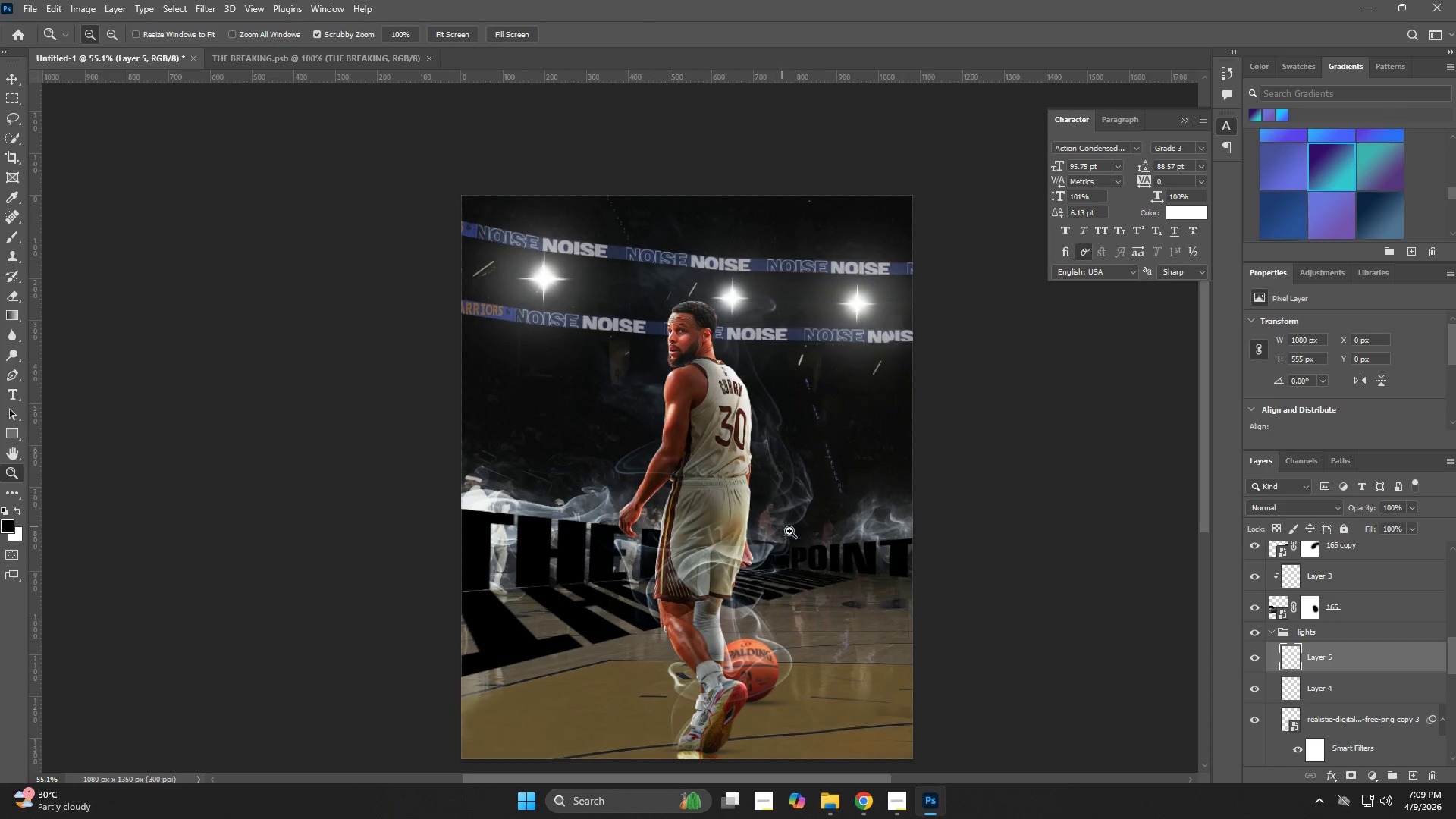 
left_click_drag(start_coordinate=[798, 532], to_coordinate=[764, 537])
 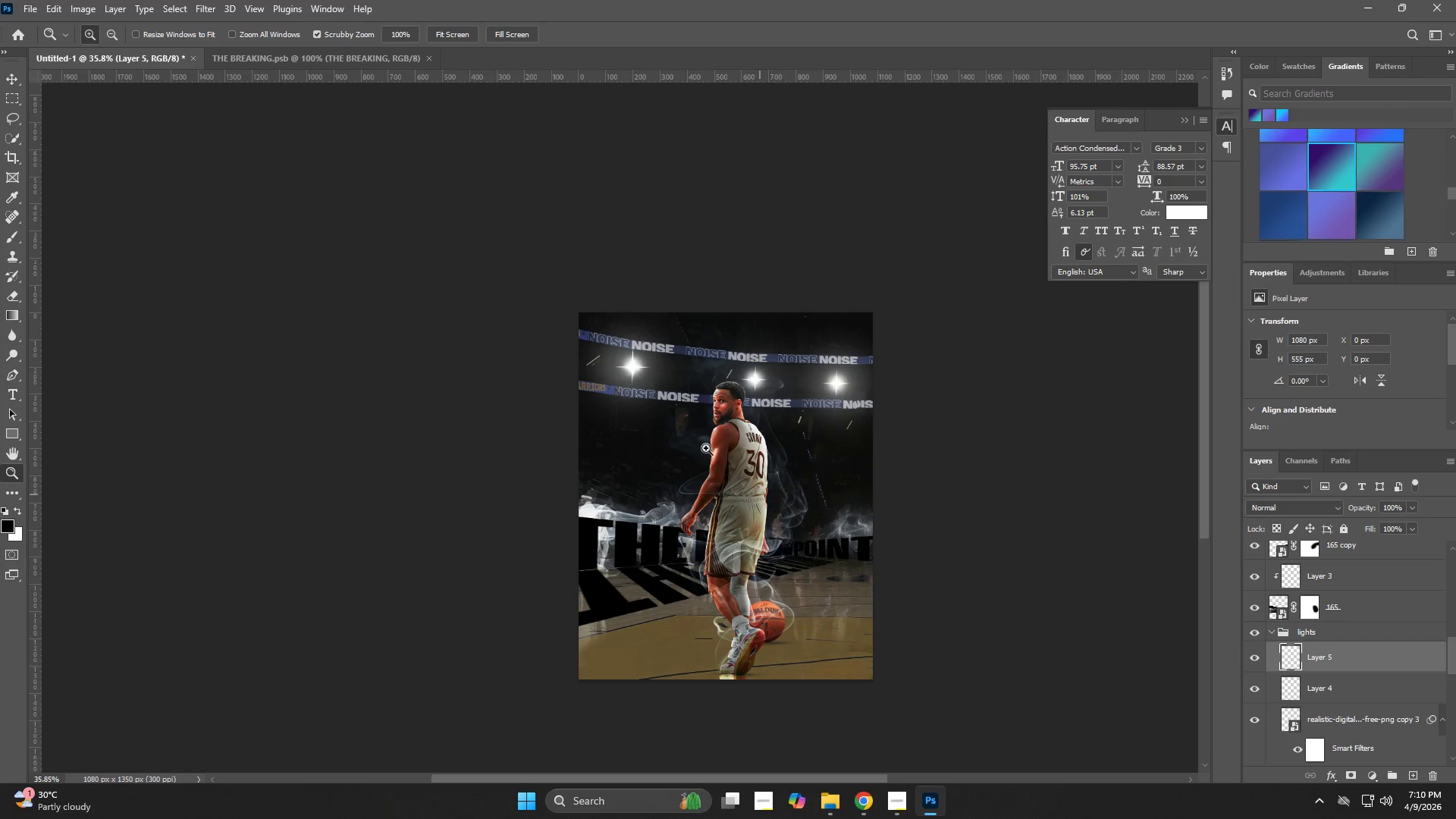 
left_click_drag(start_coordinate=[661, 357], to_coordinate=[685, 375])
 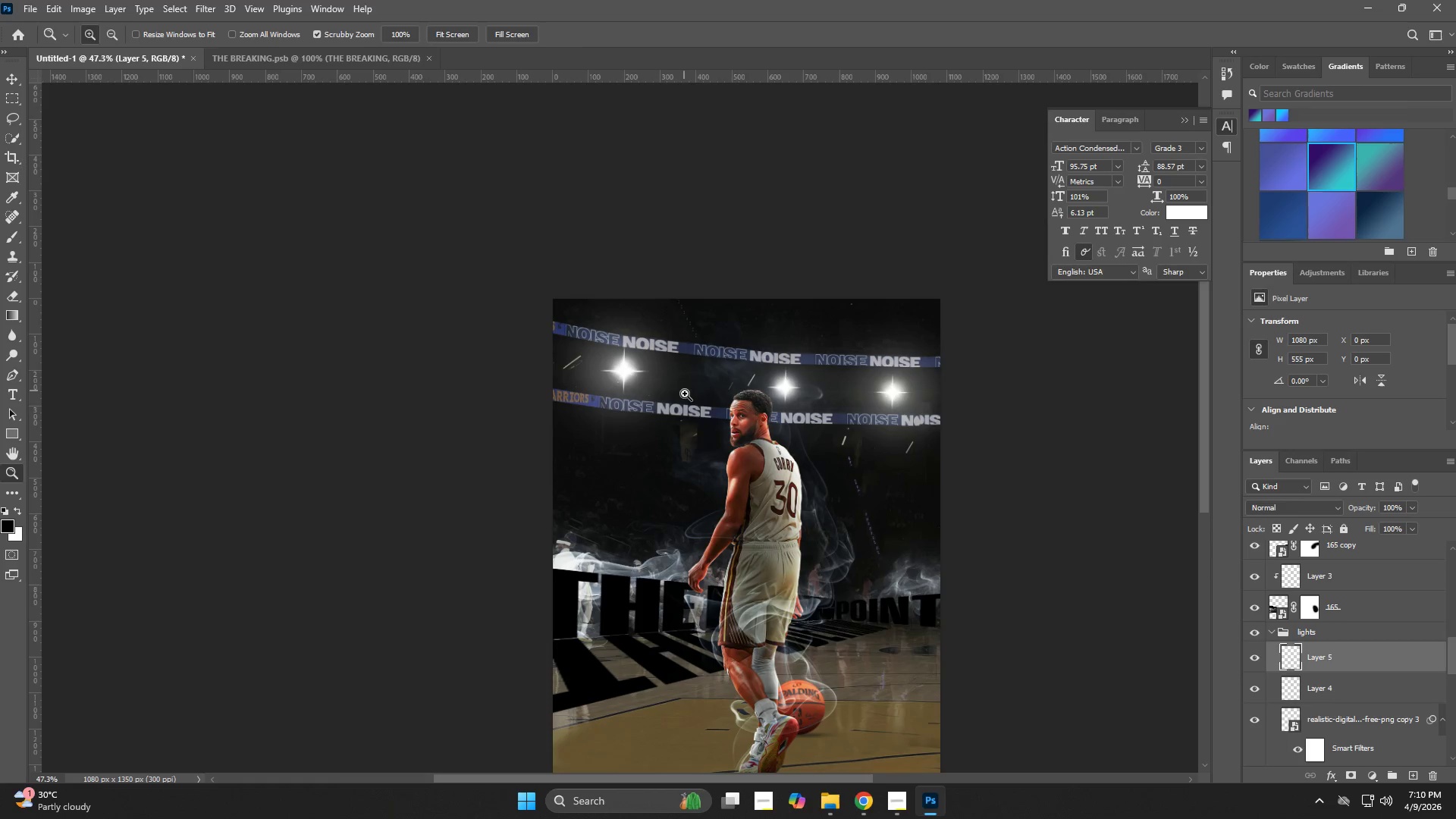 
type(bx)
 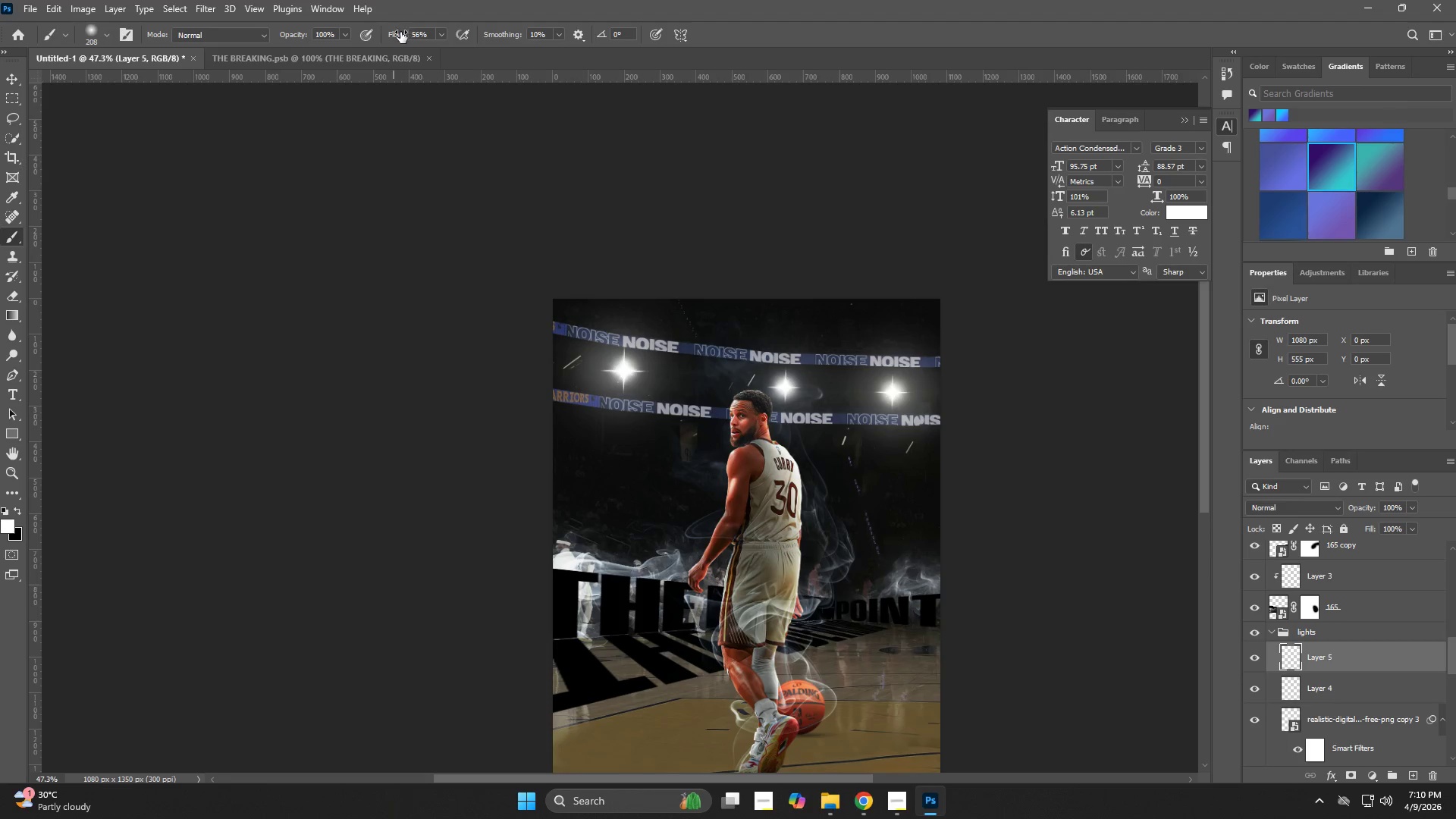 
hold_key(key=AltLeft, duration=0.92)
 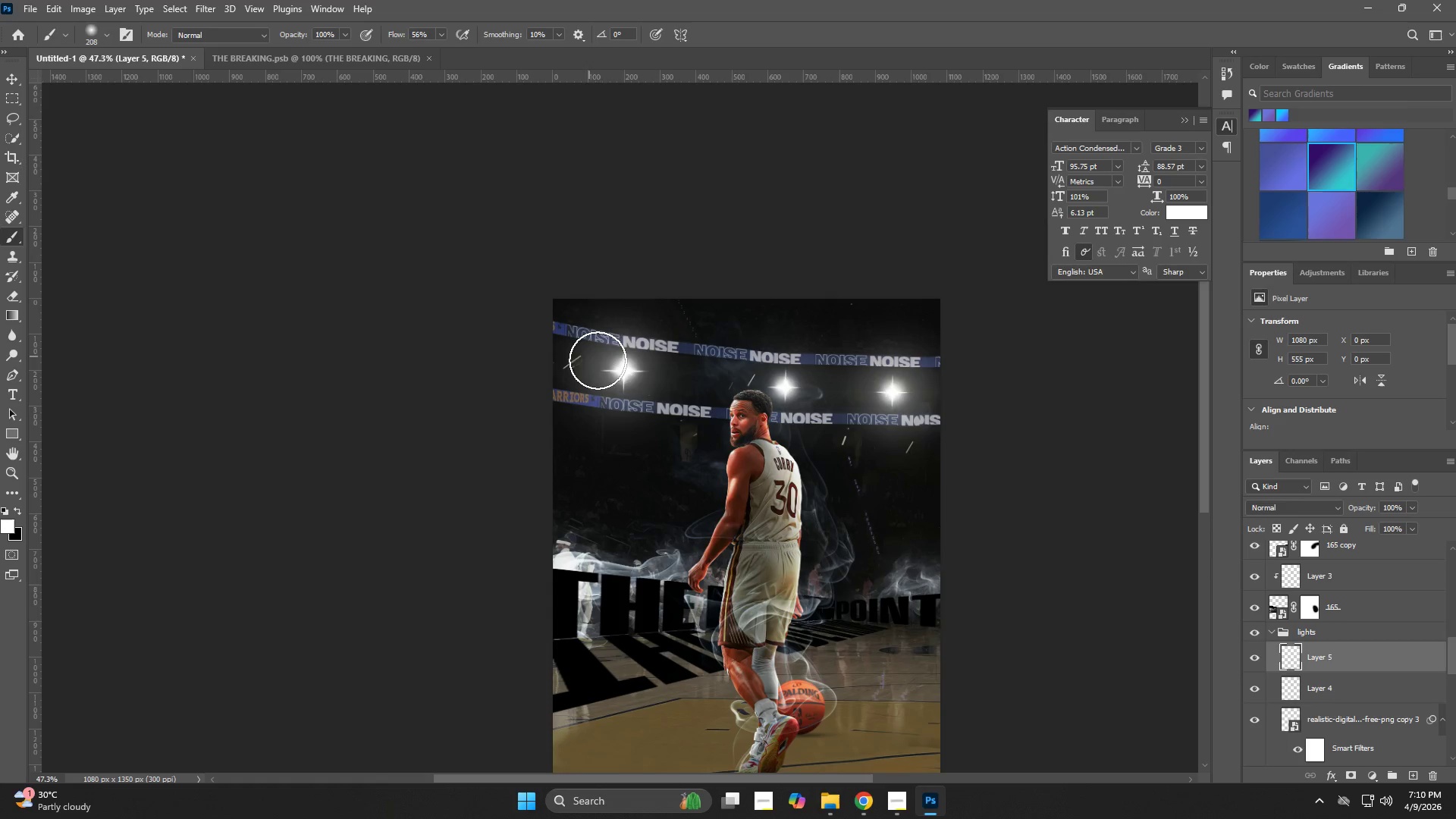 
left_click([617, 369])
 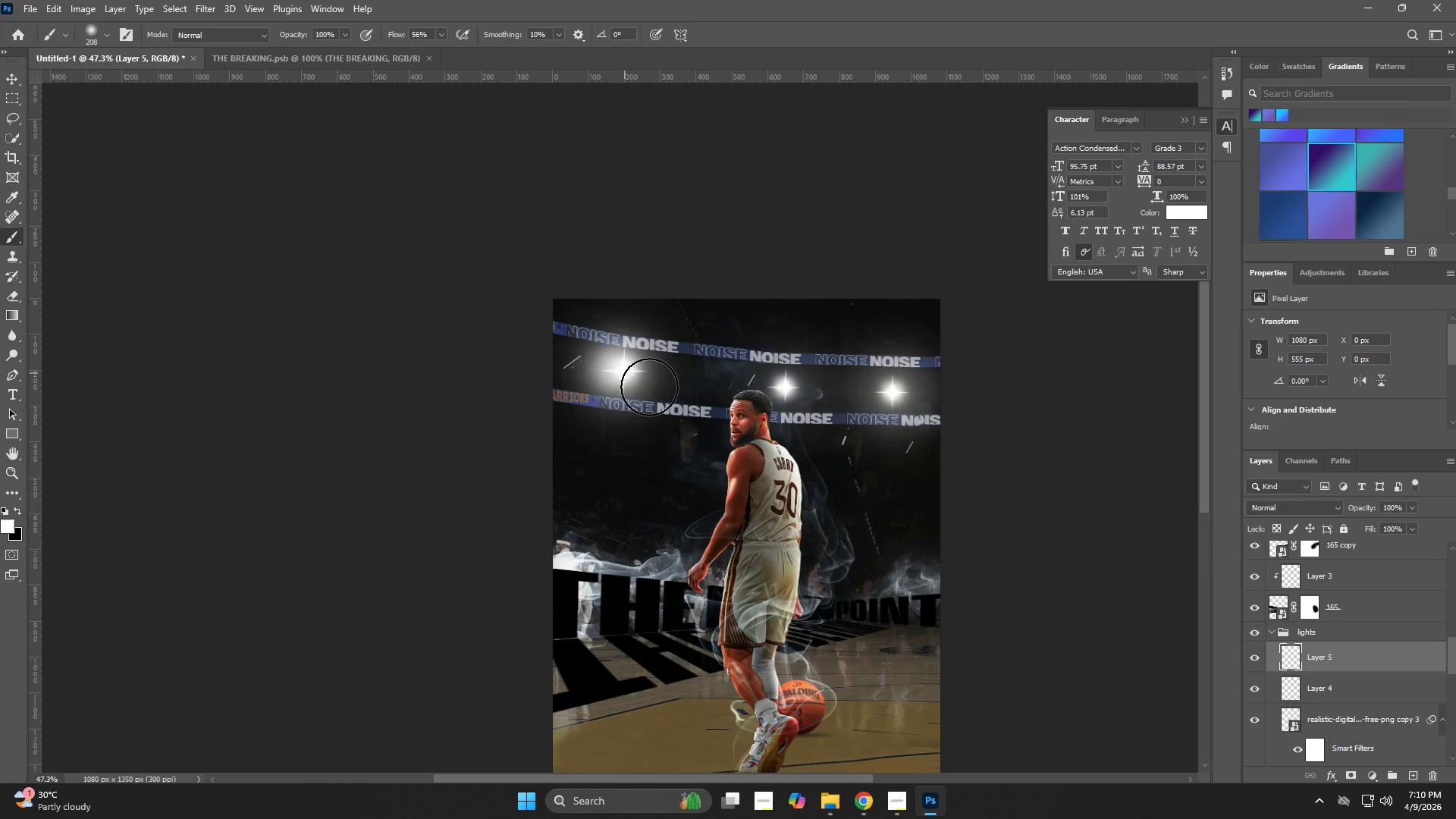 
key(Control+ControlLeft)
 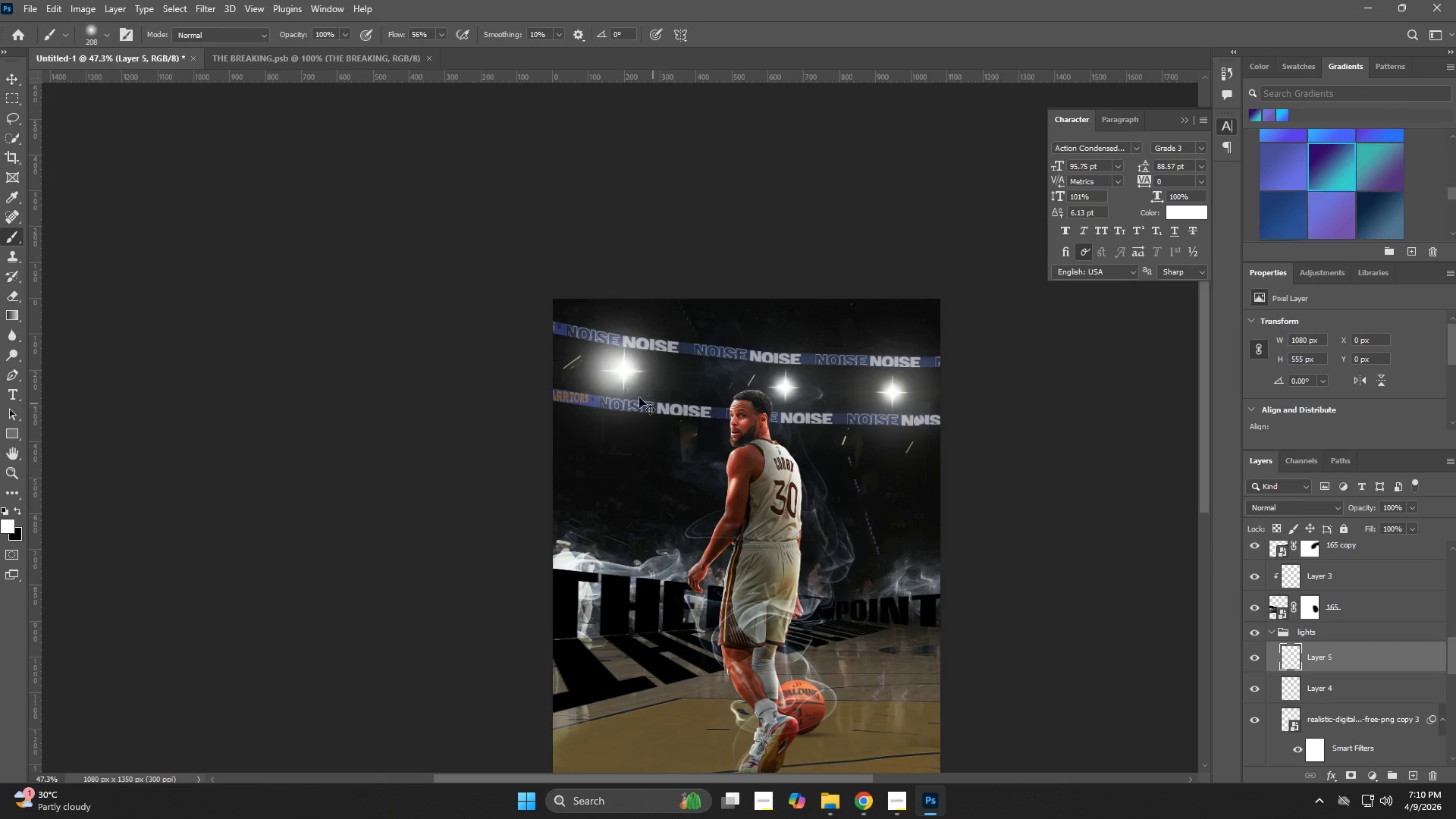 
key(Control+Z)
 